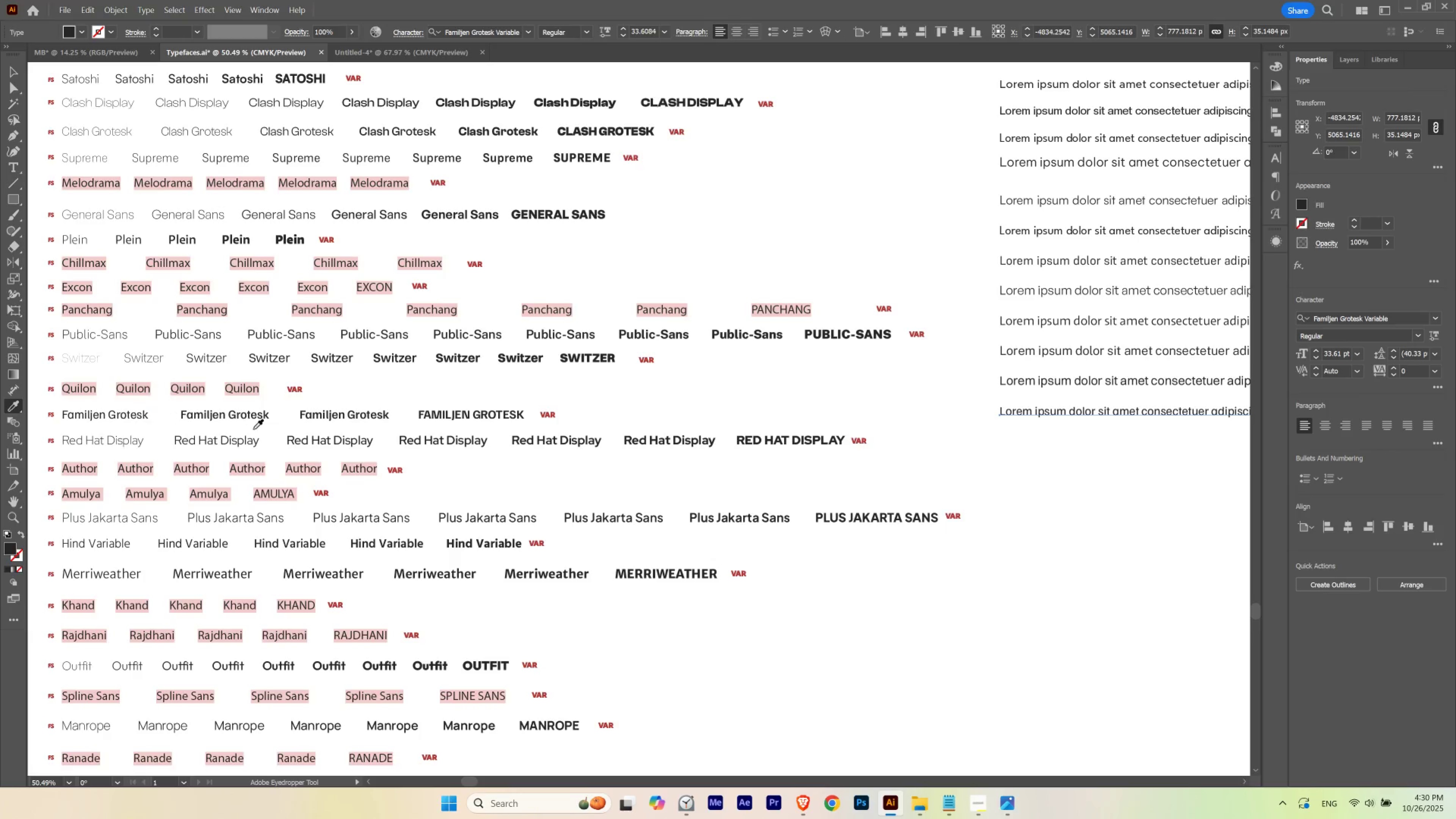 
hold_key(key=Space, duration=1.05)
 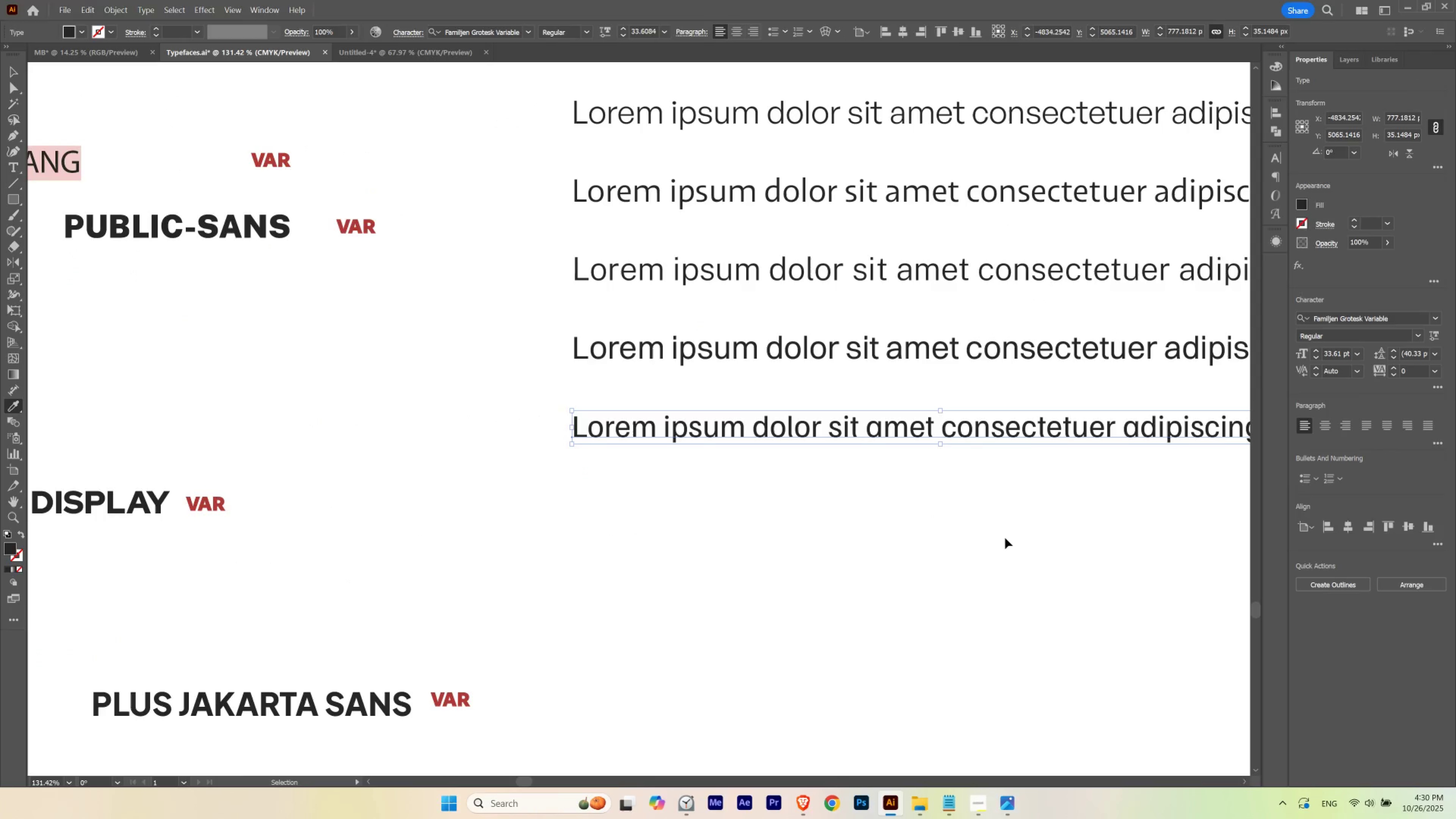 
hold_key(key=ControlLeft, duration=0.48)
 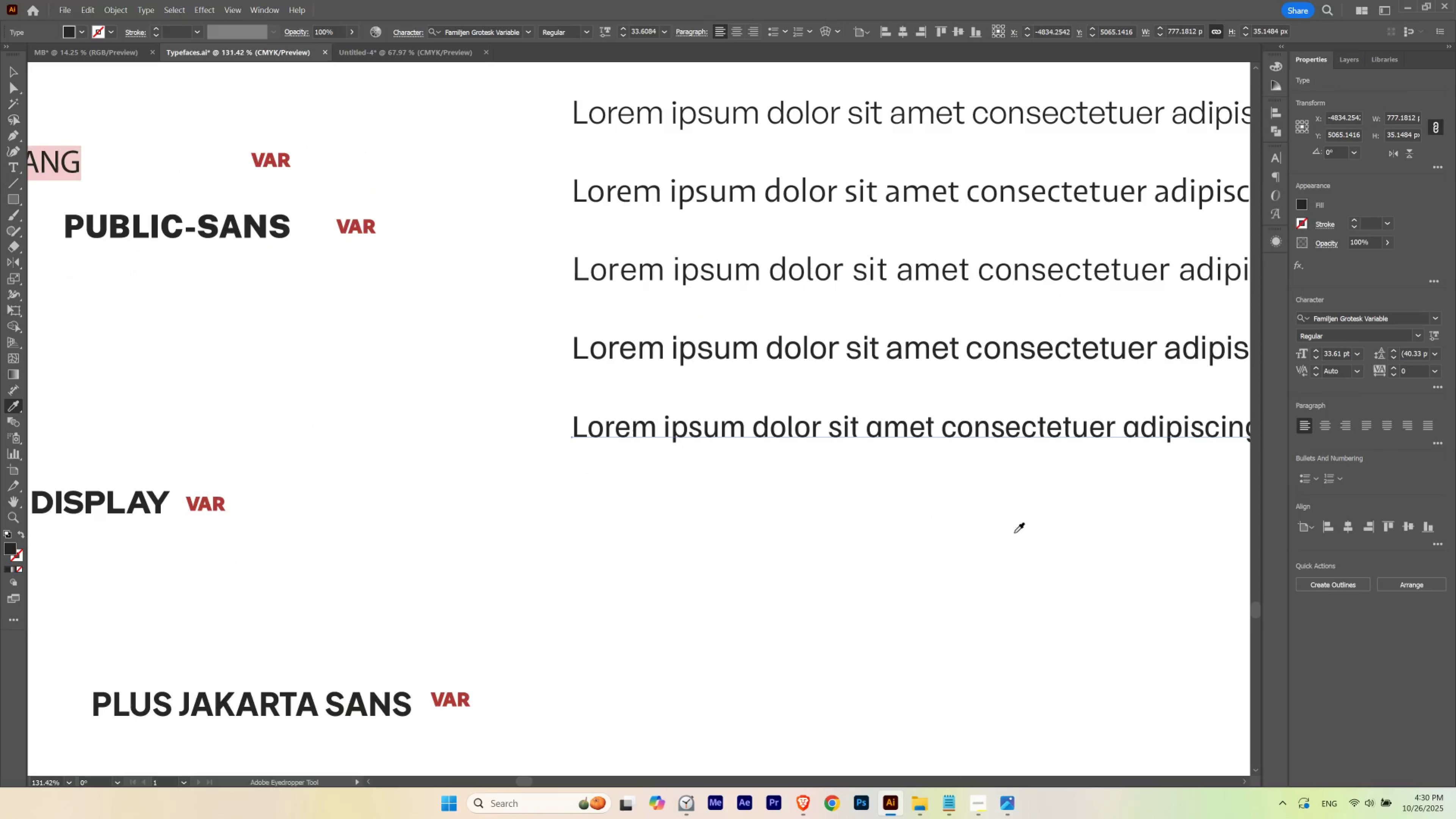 
key(Control+Z)
 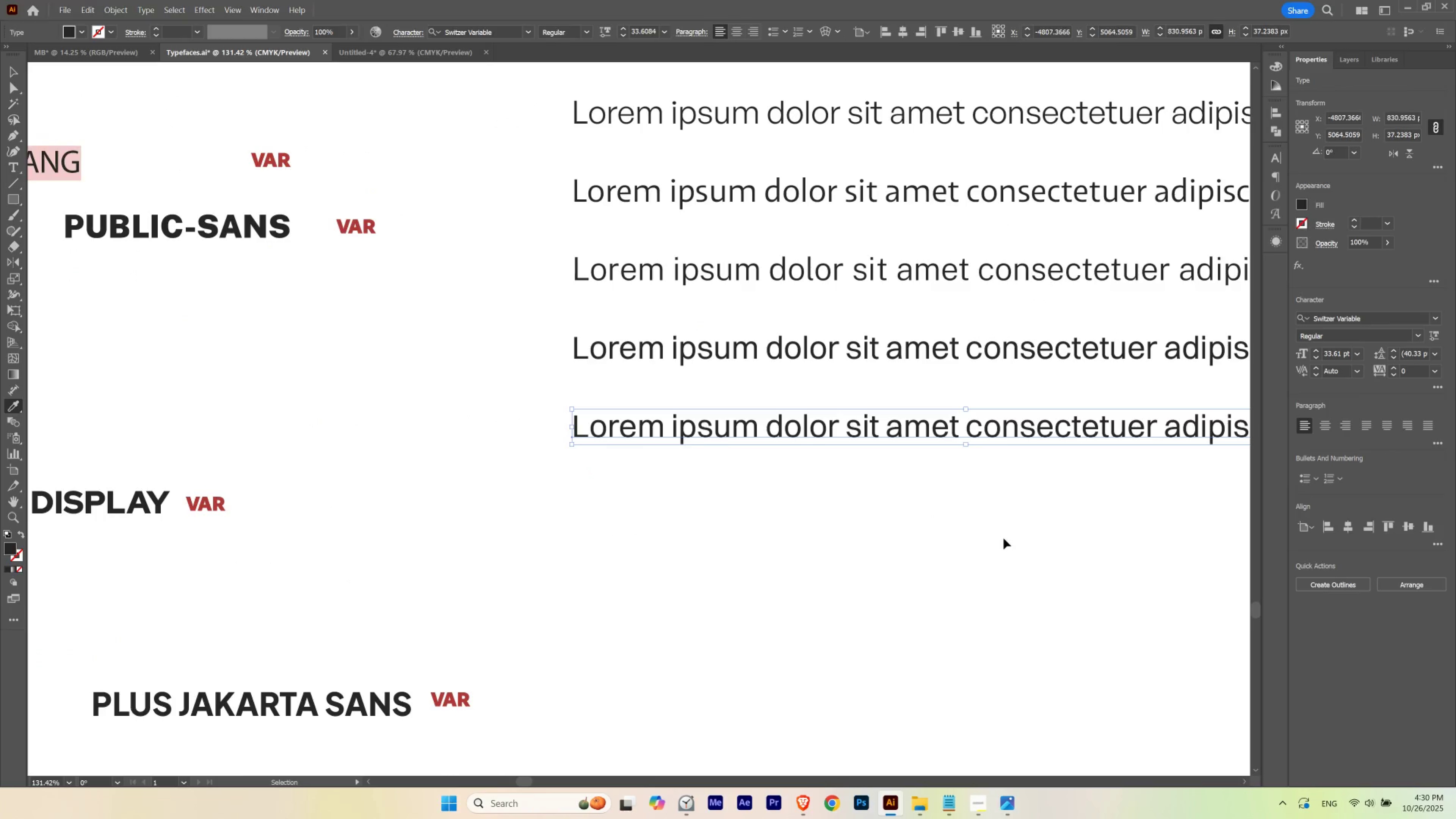 
key(Control+Shift+Z)
 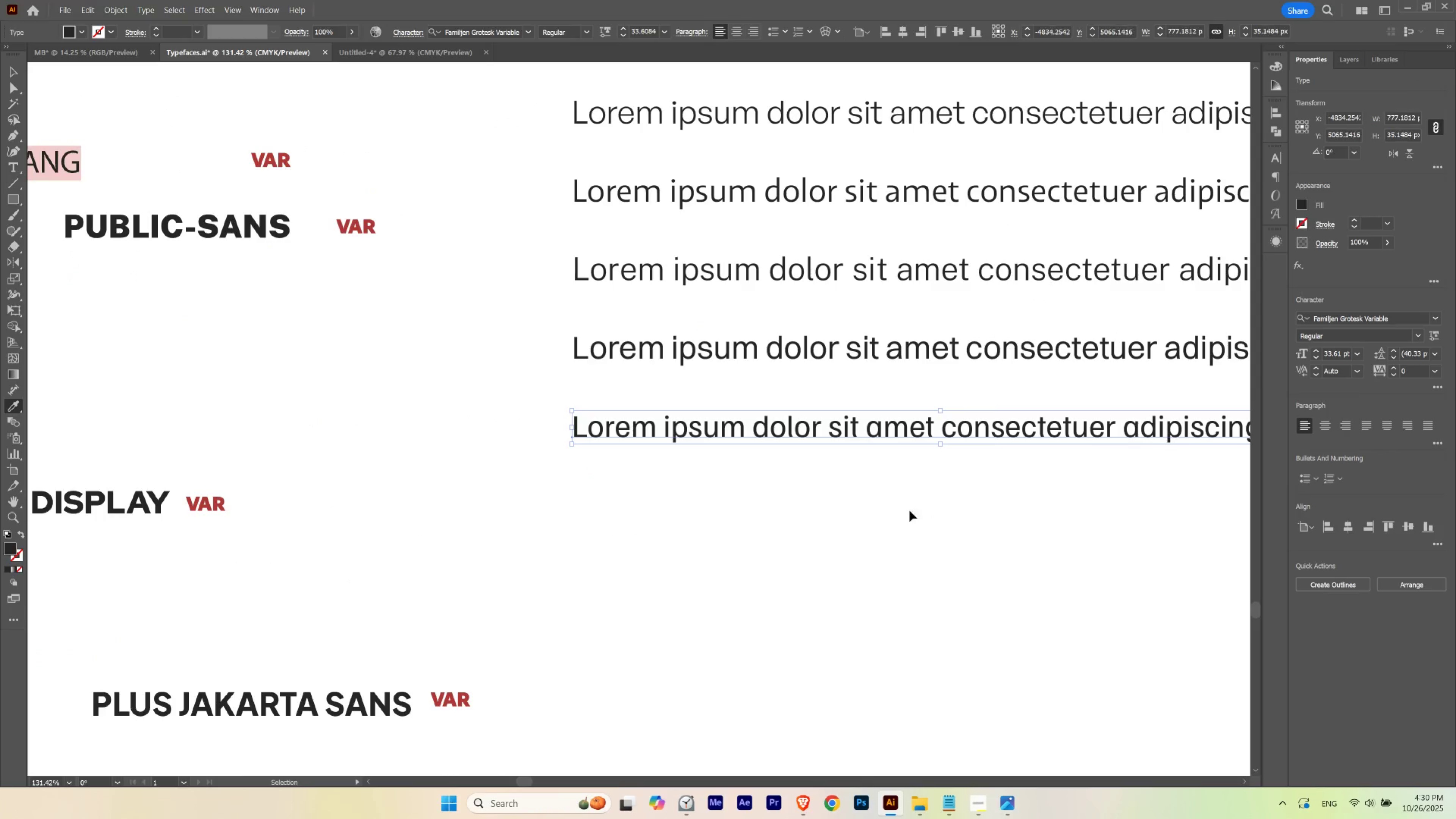 
hold_key(key=Space, duration=1.52)
 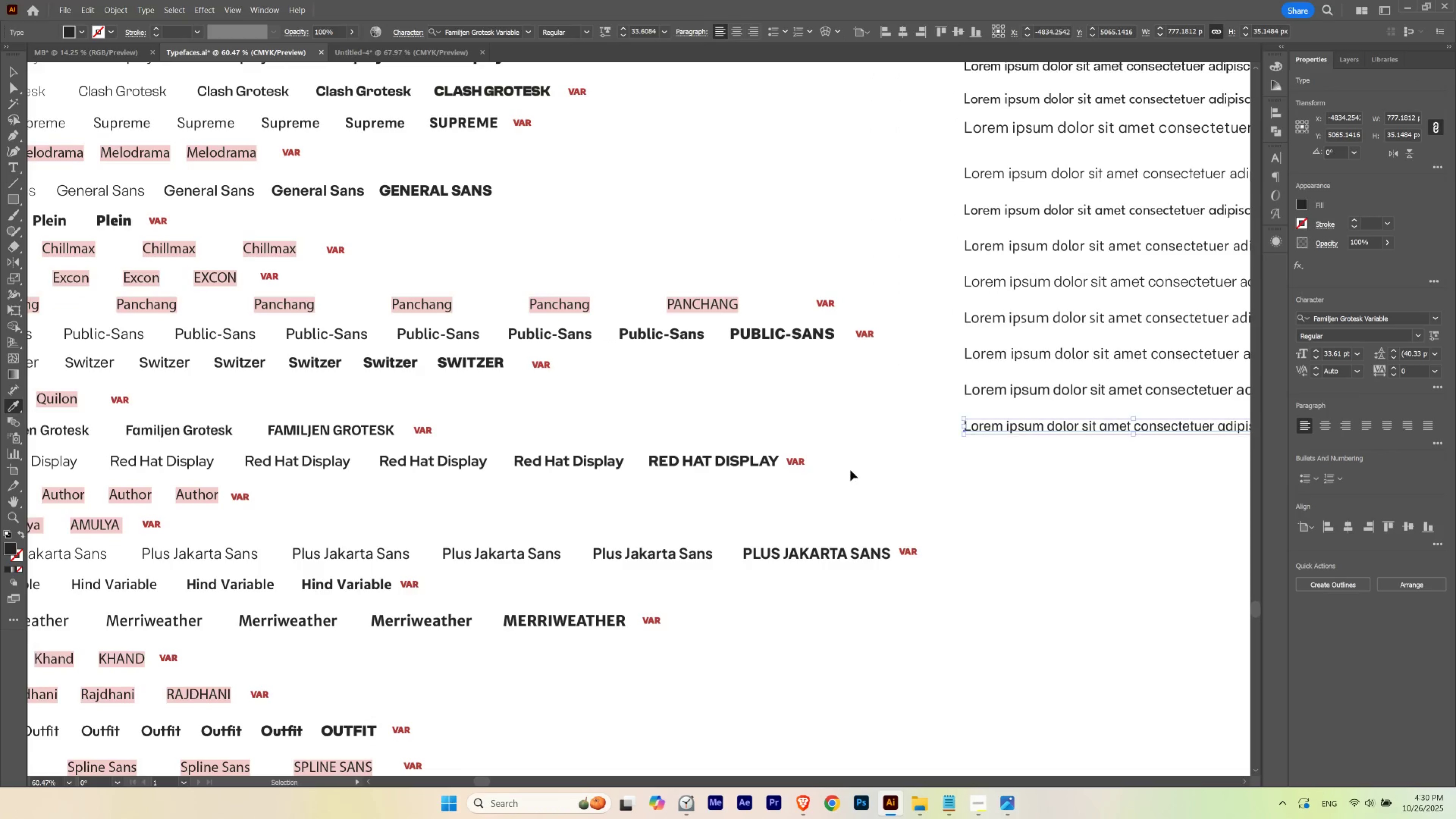 
hold_key(key=Space, duration=0.39)
 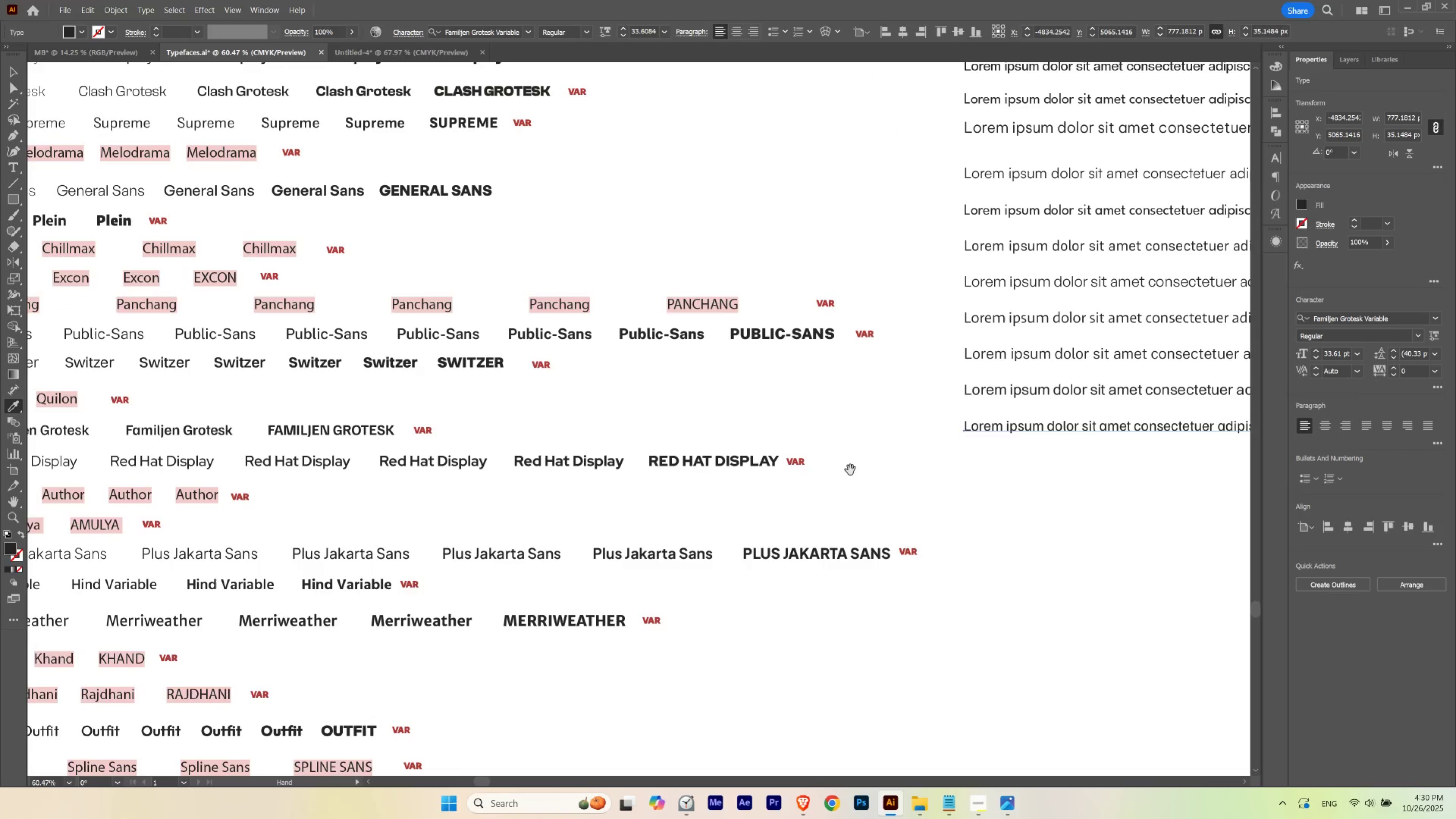 
key(Control+D)
 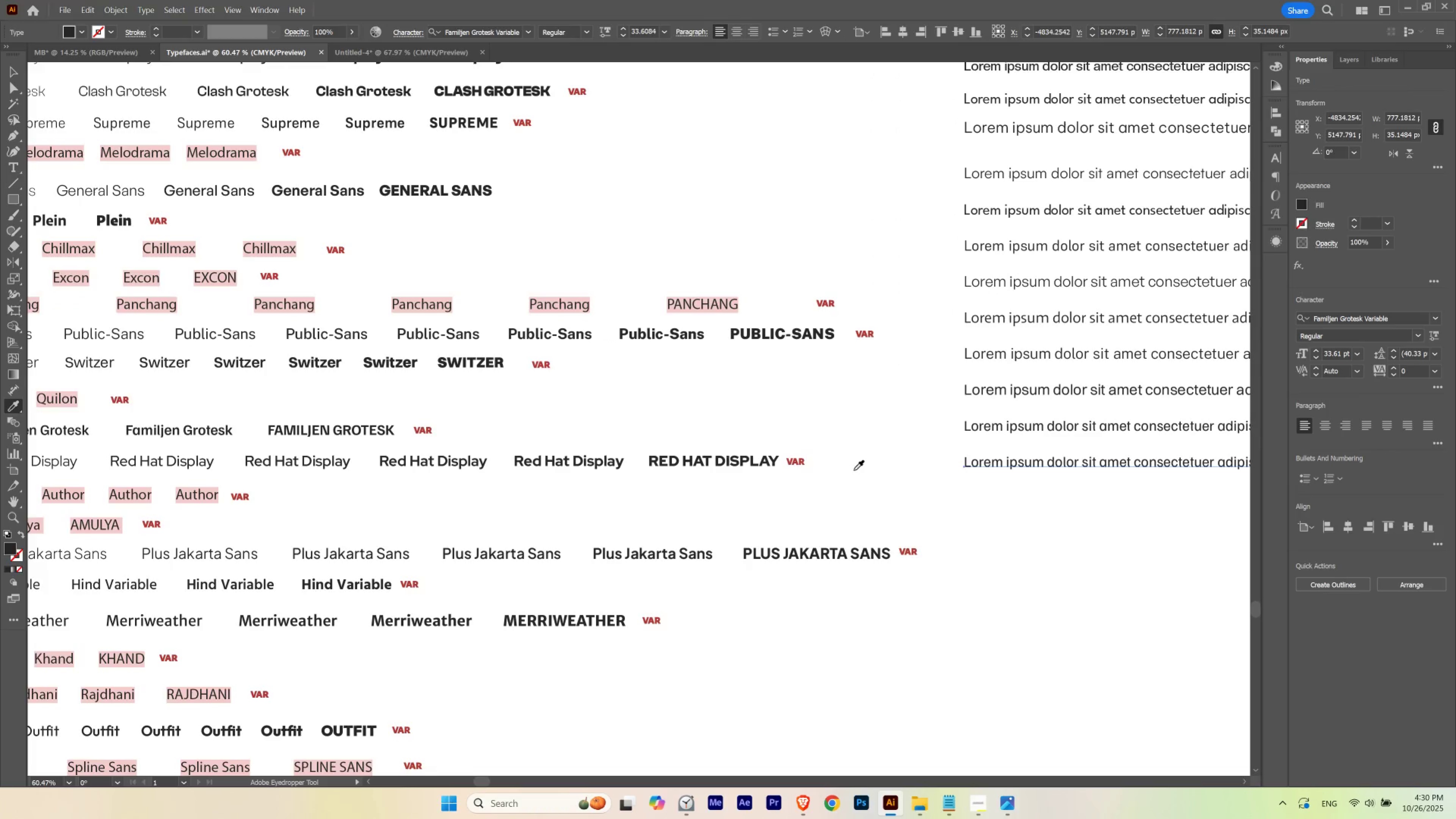 
hold_key(key=ControlLeft, duration=0.48)
 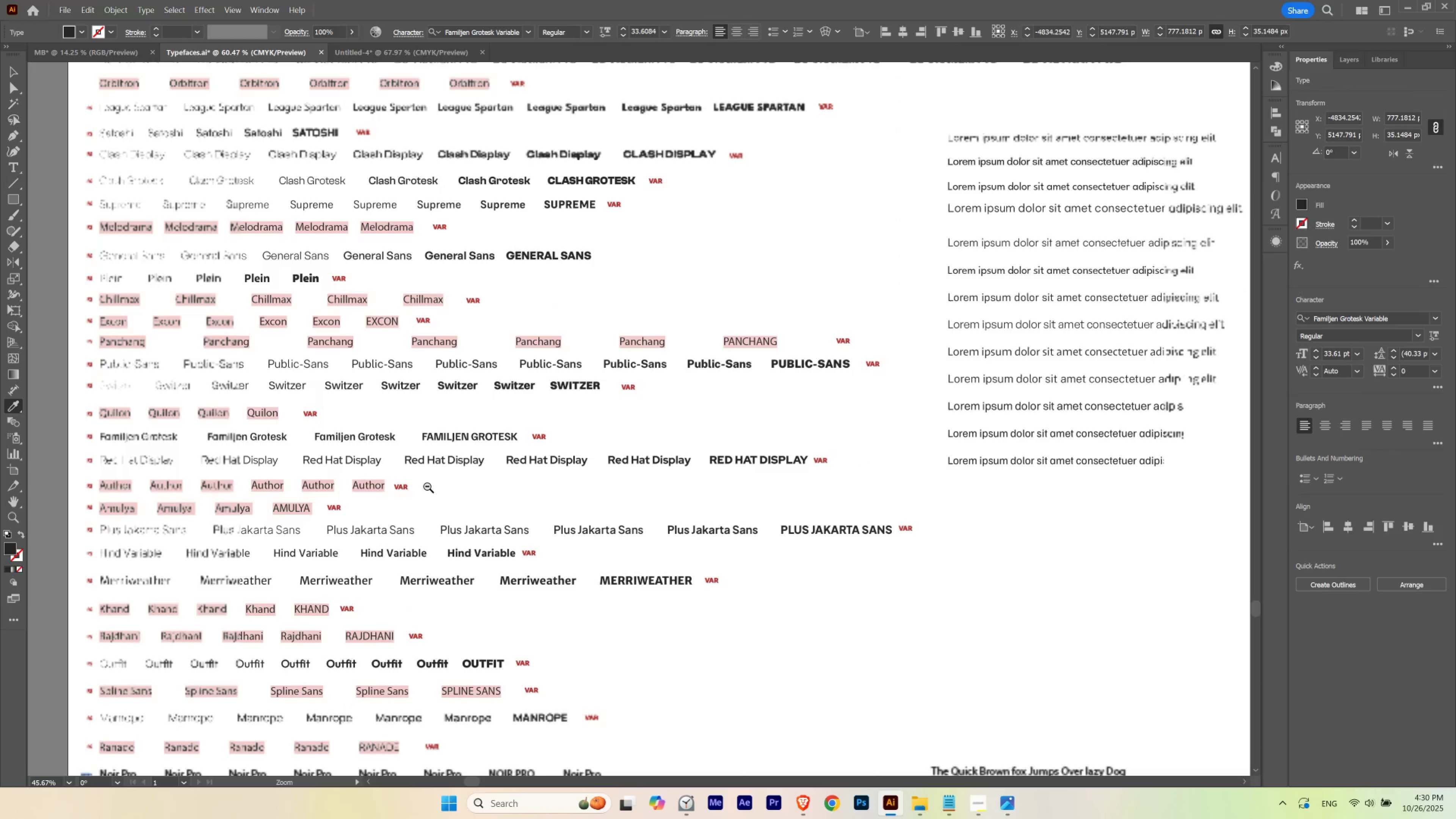 
hold_key(key=Space, duration=0.88)
 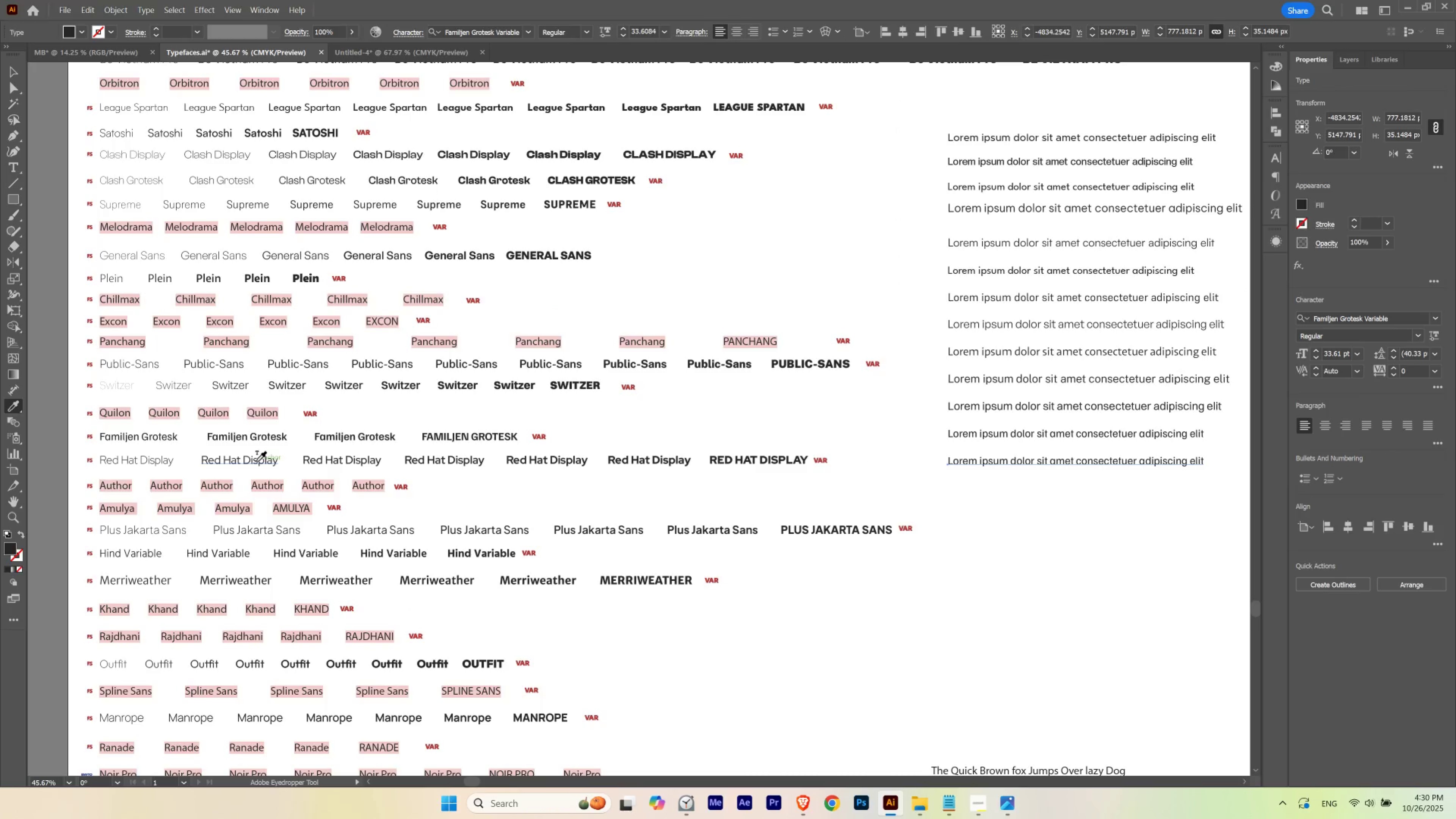 
left_click([313, 462])
 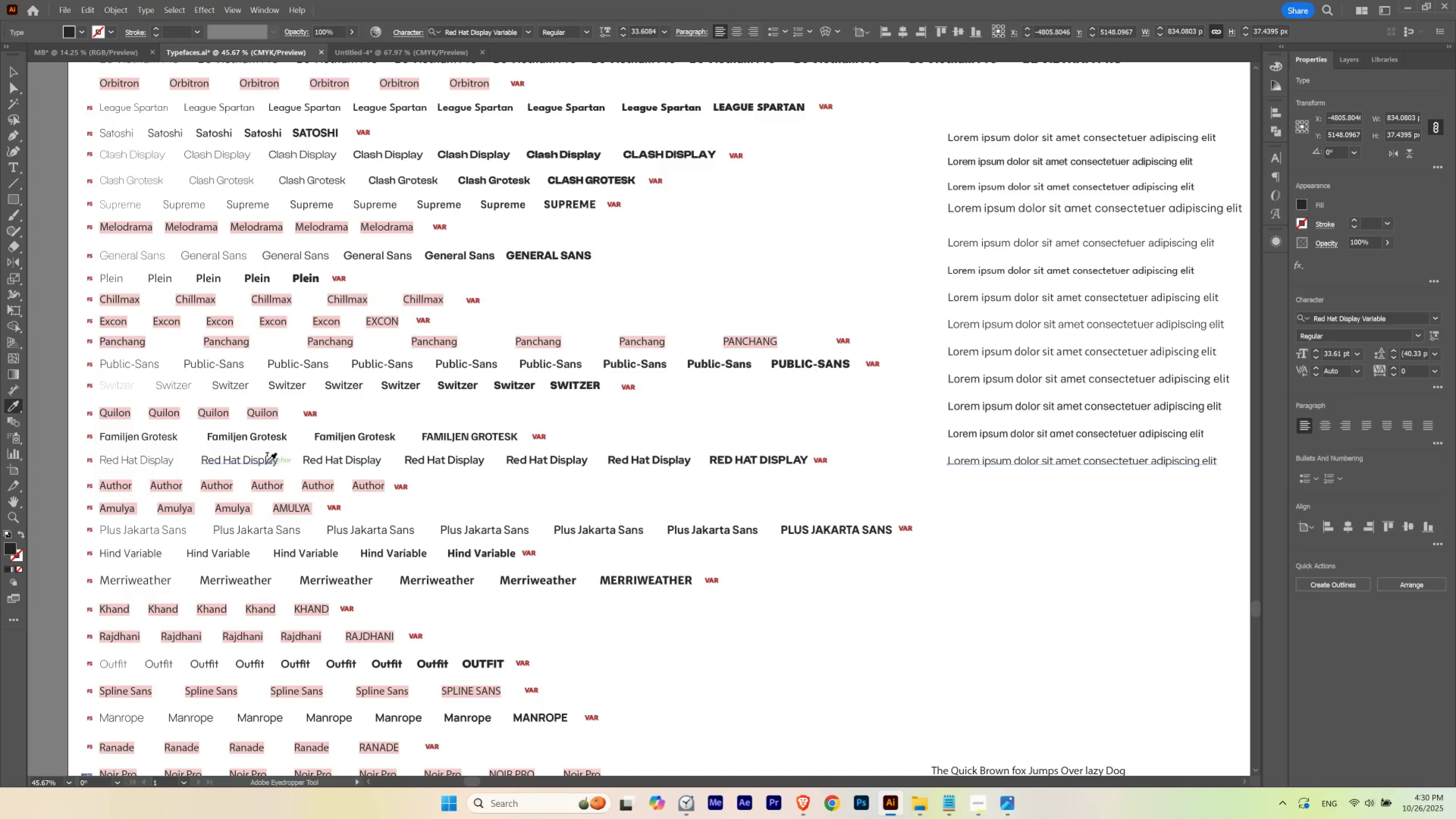 
hold_key(key=Space, duration=0.82)
 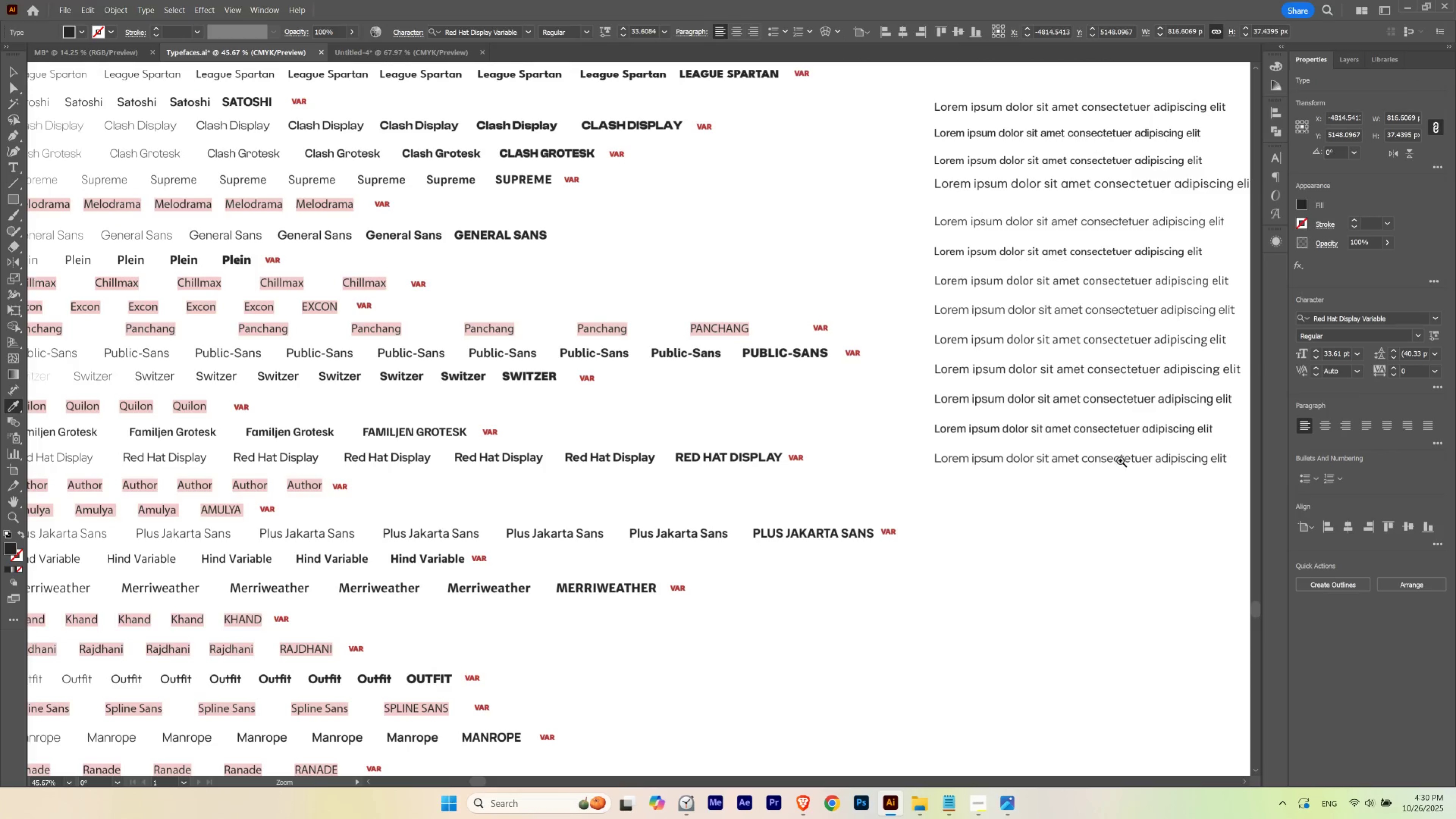 
hold_key(key=ControlLeft, duration=2.14)
 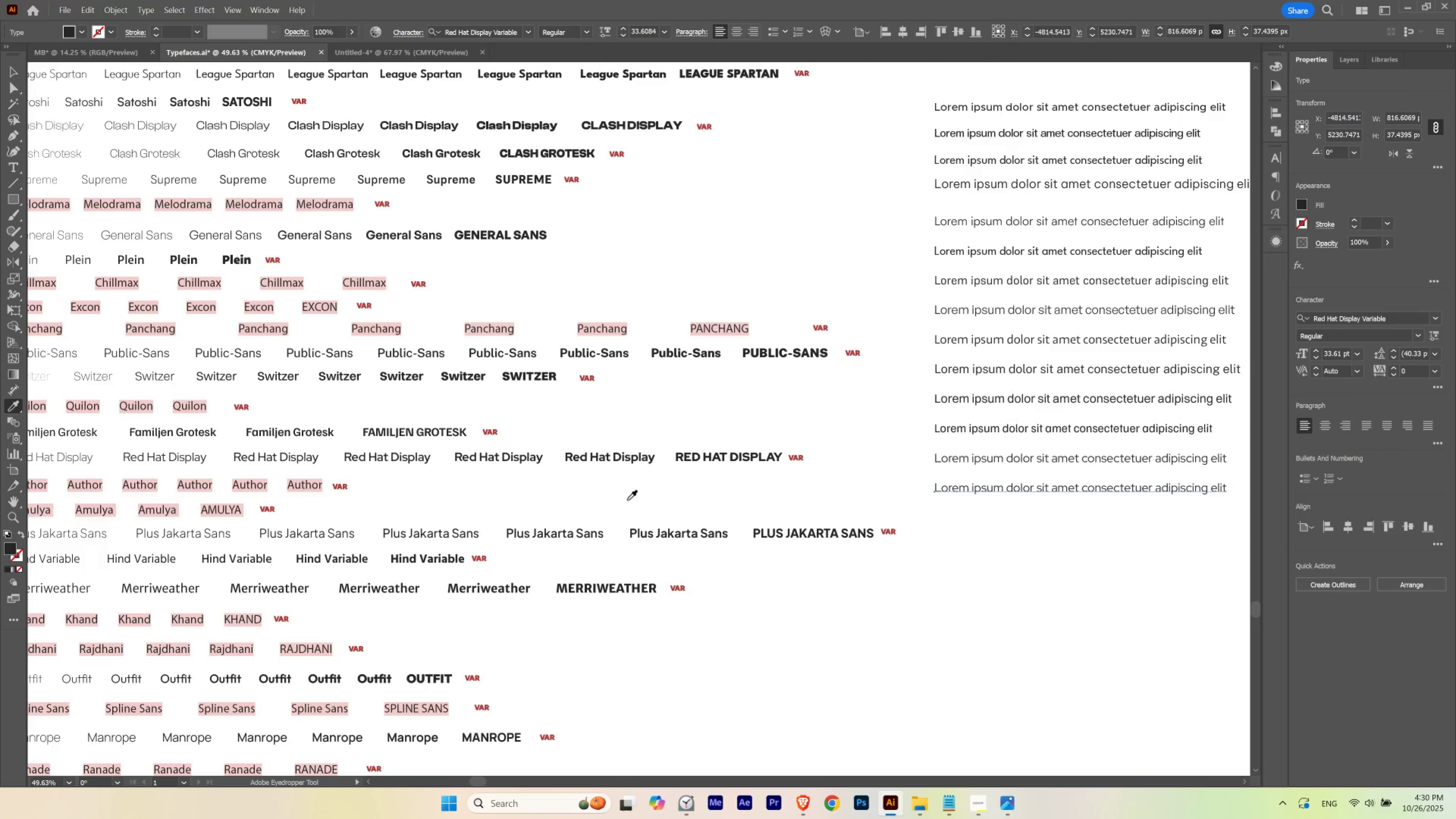 
hold_key(key=AltLeft, duration=0.48)
 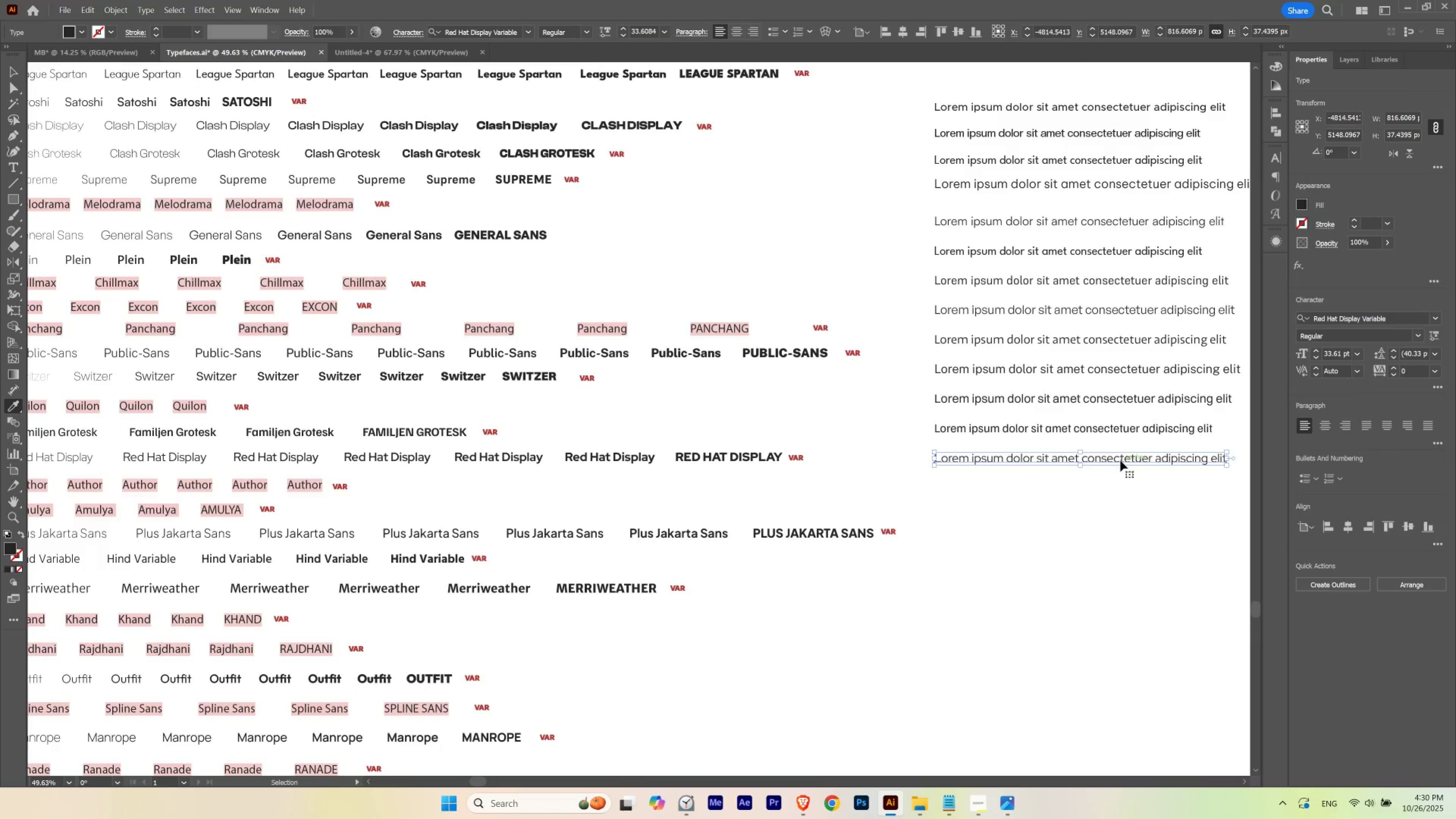 
hold_key(key=D, duration=0.3)
 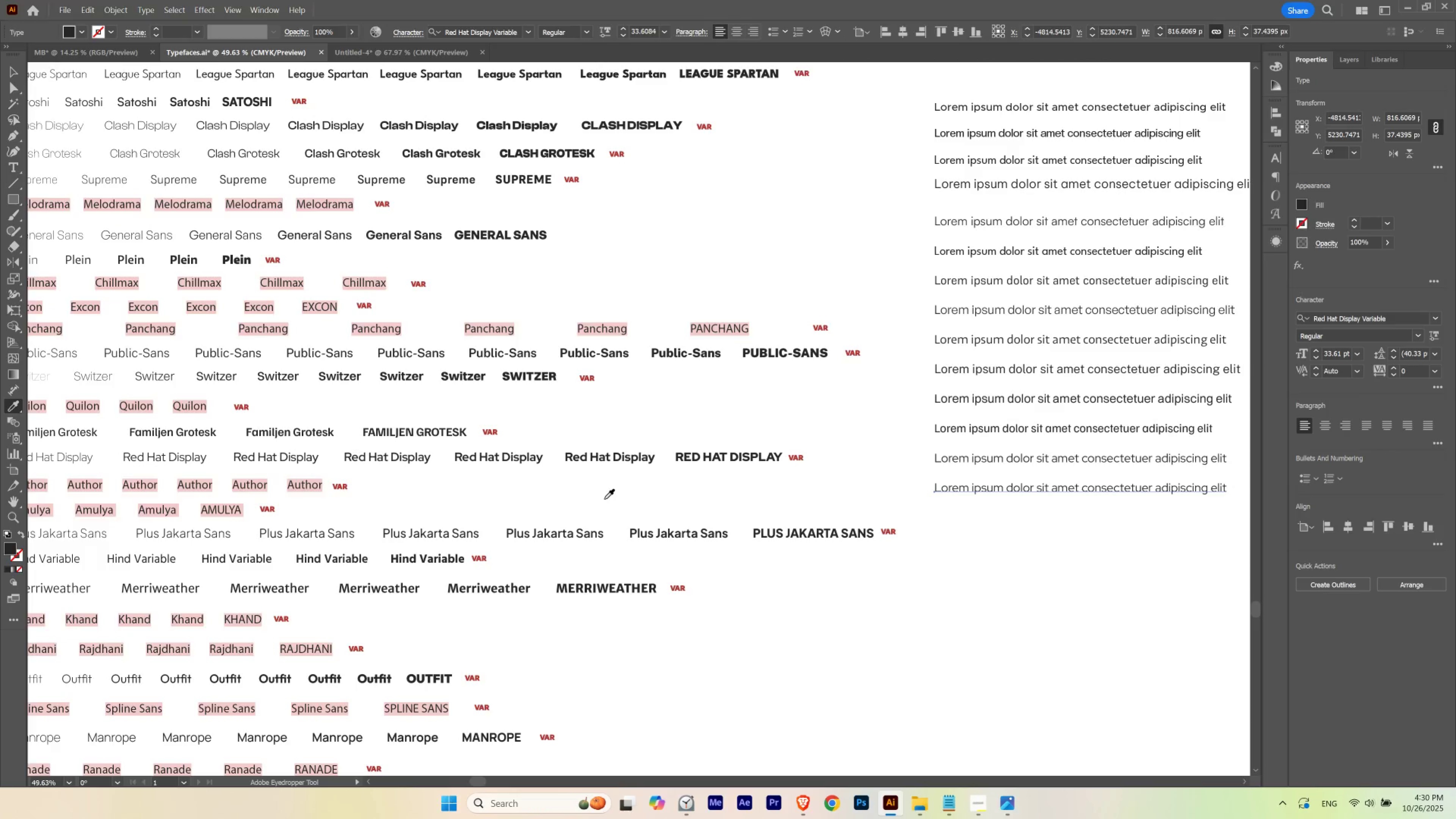 
hold_key(key=Space, duration=0.92)
 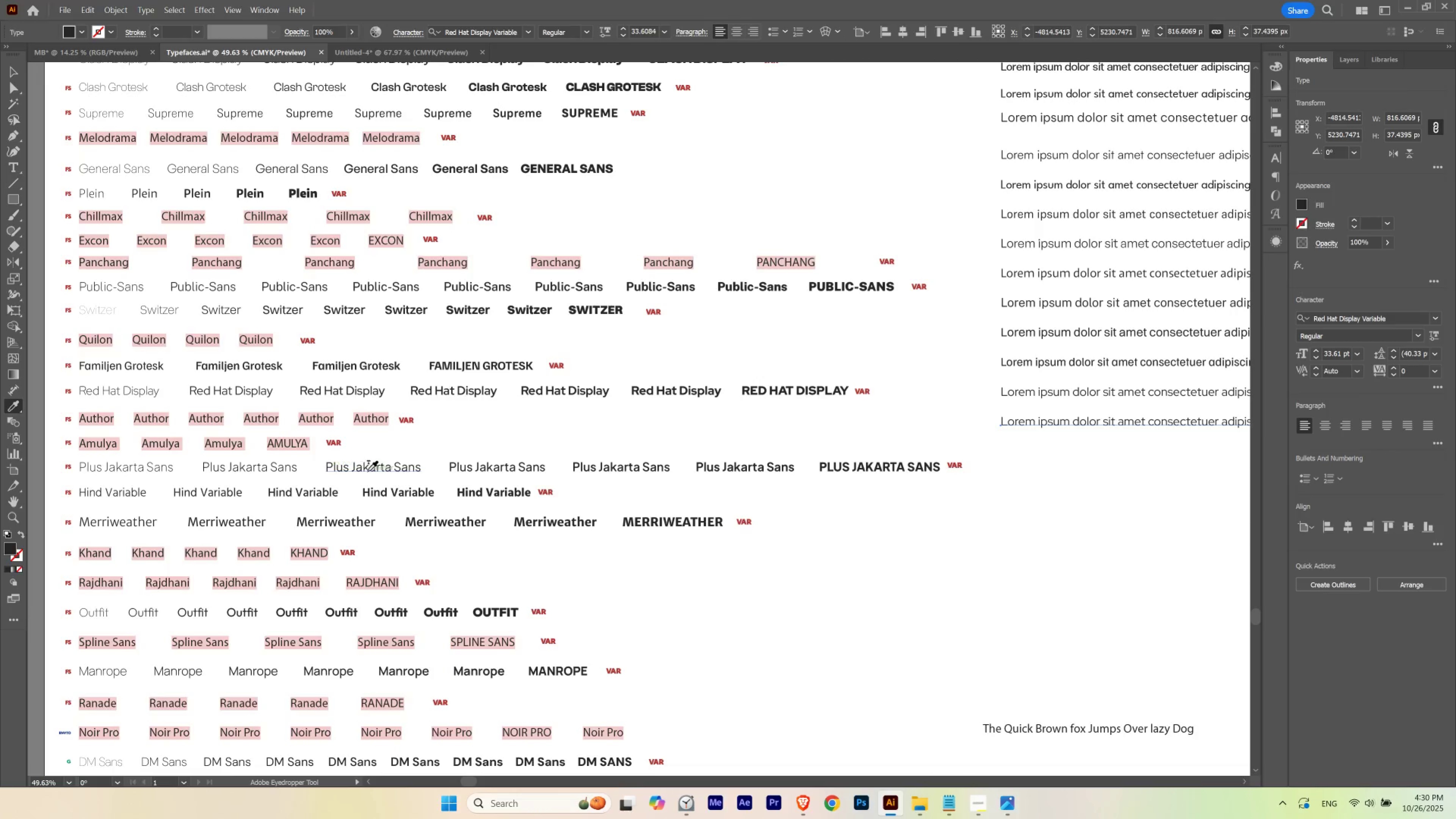 
left_click([368, 471])
 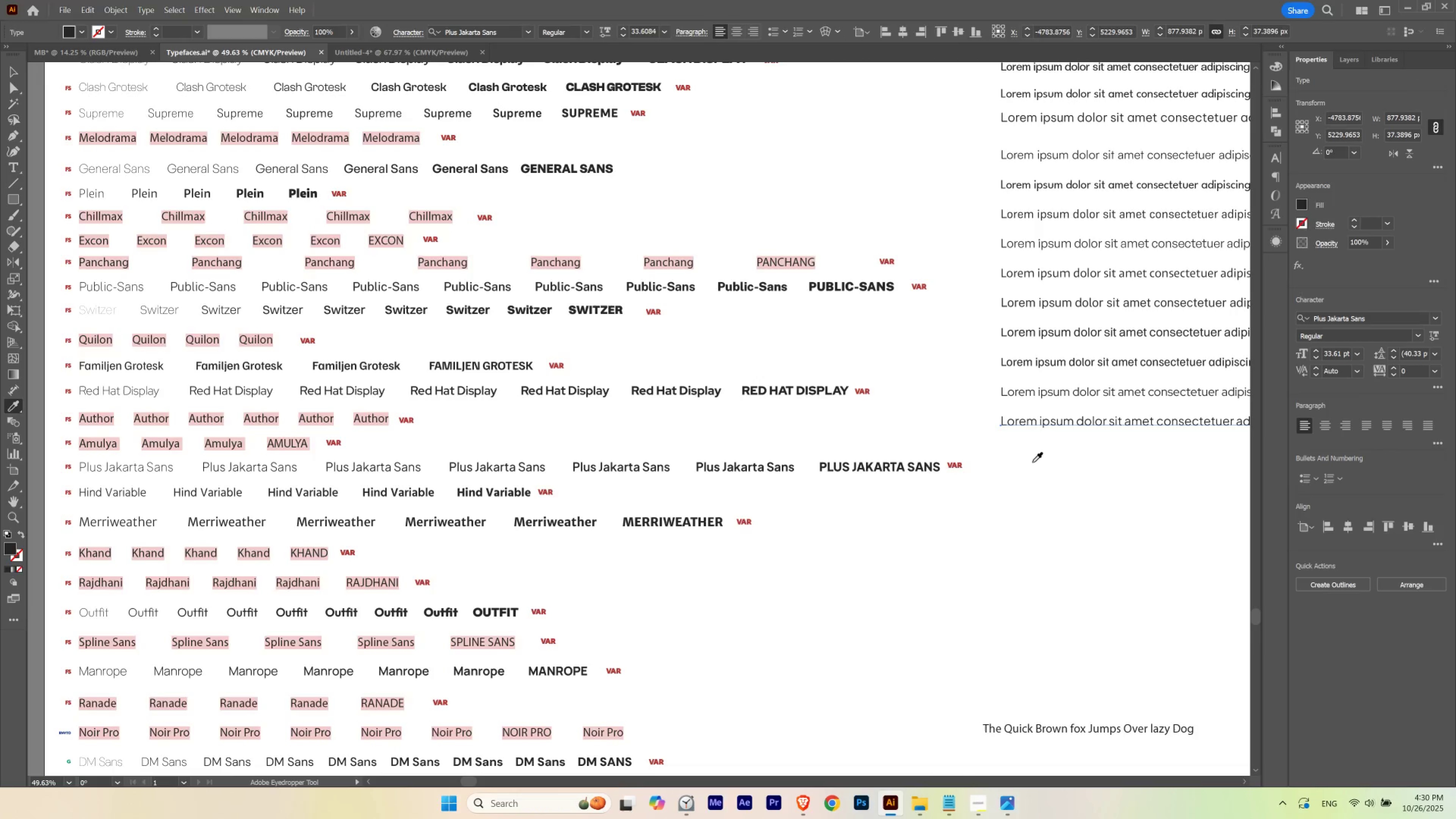 
key(Control+D)
 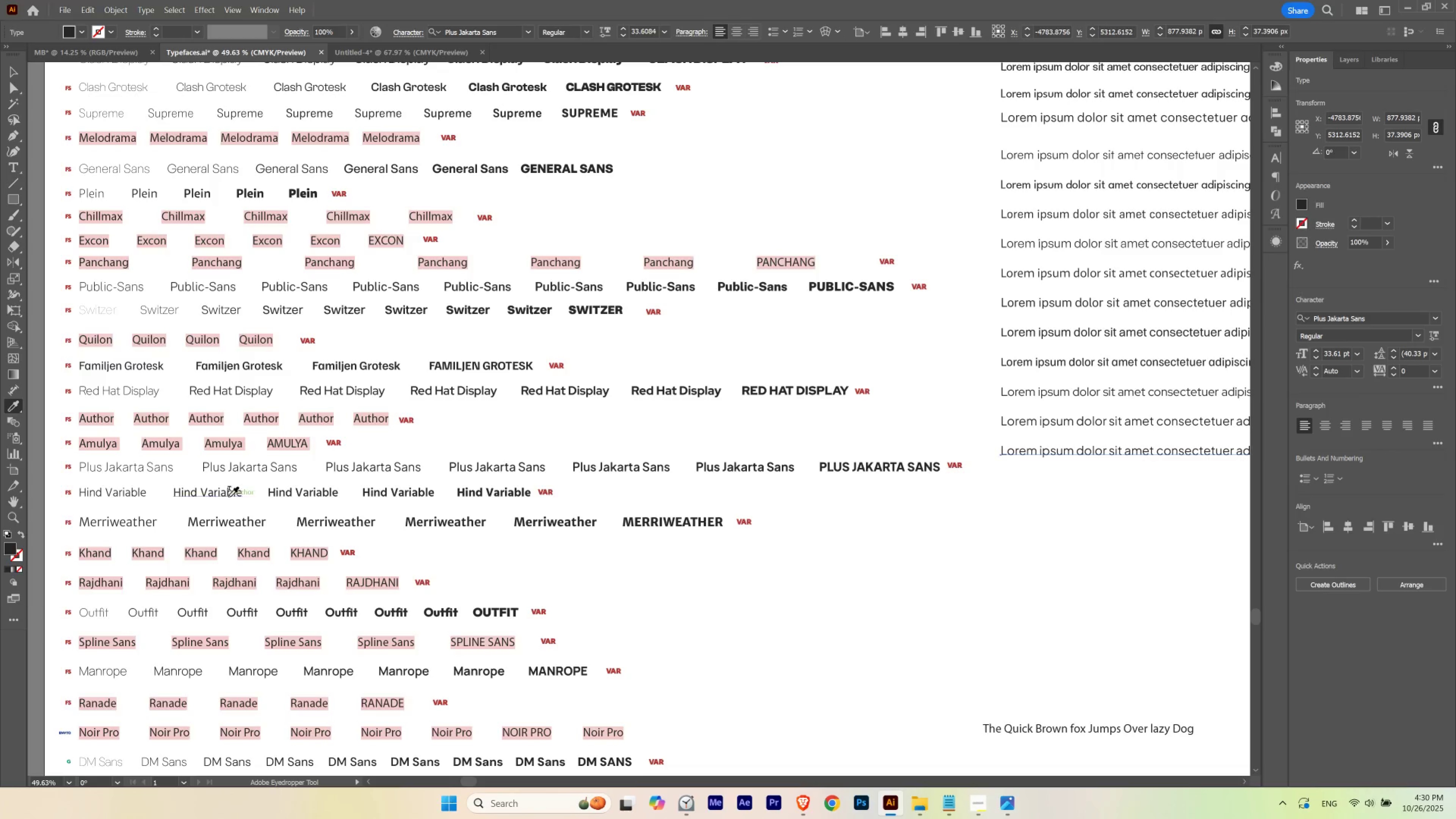 
left_click([227, 495])
 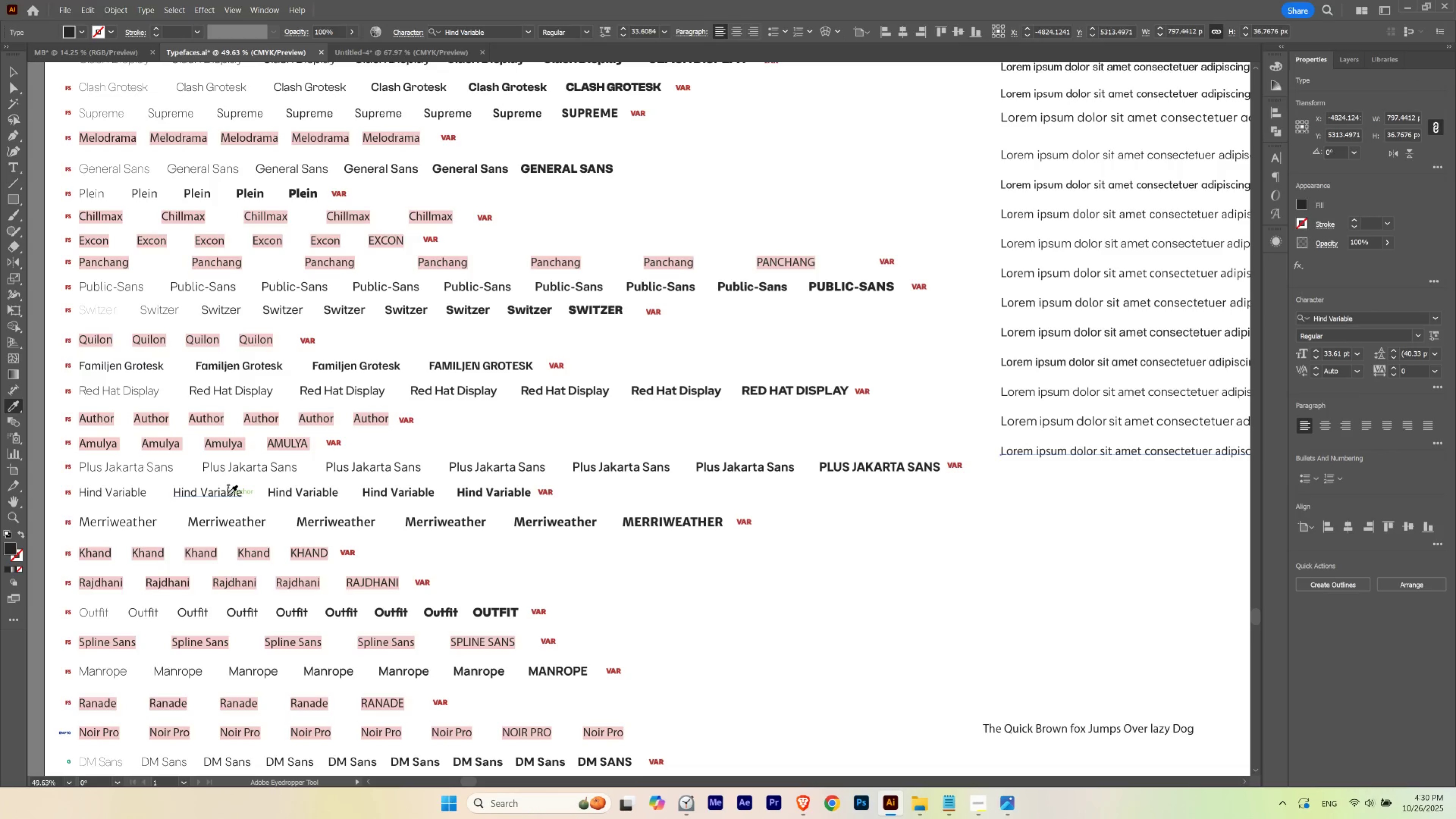 
key(Control+D)
 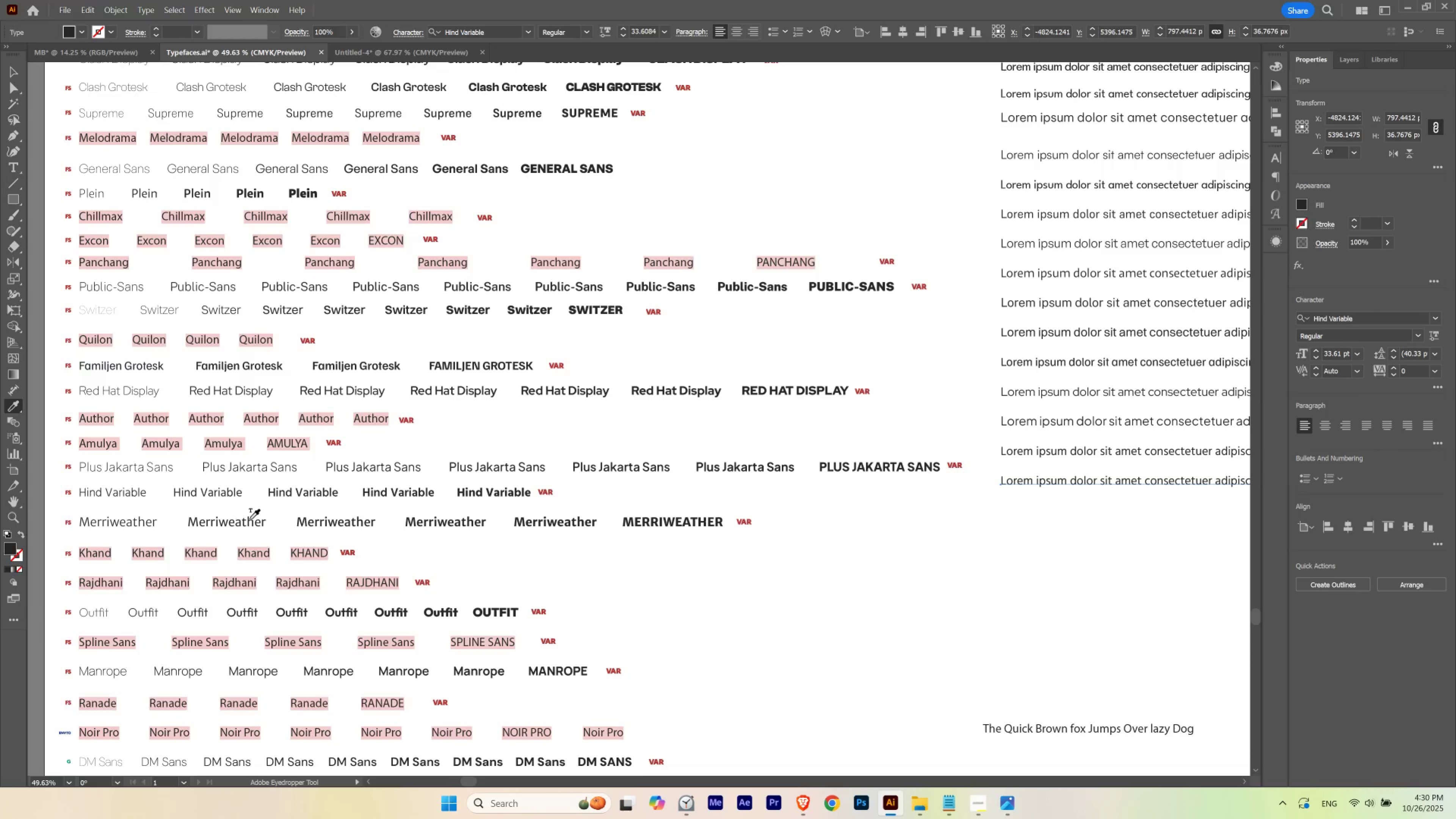 
left_click([249, 522])
 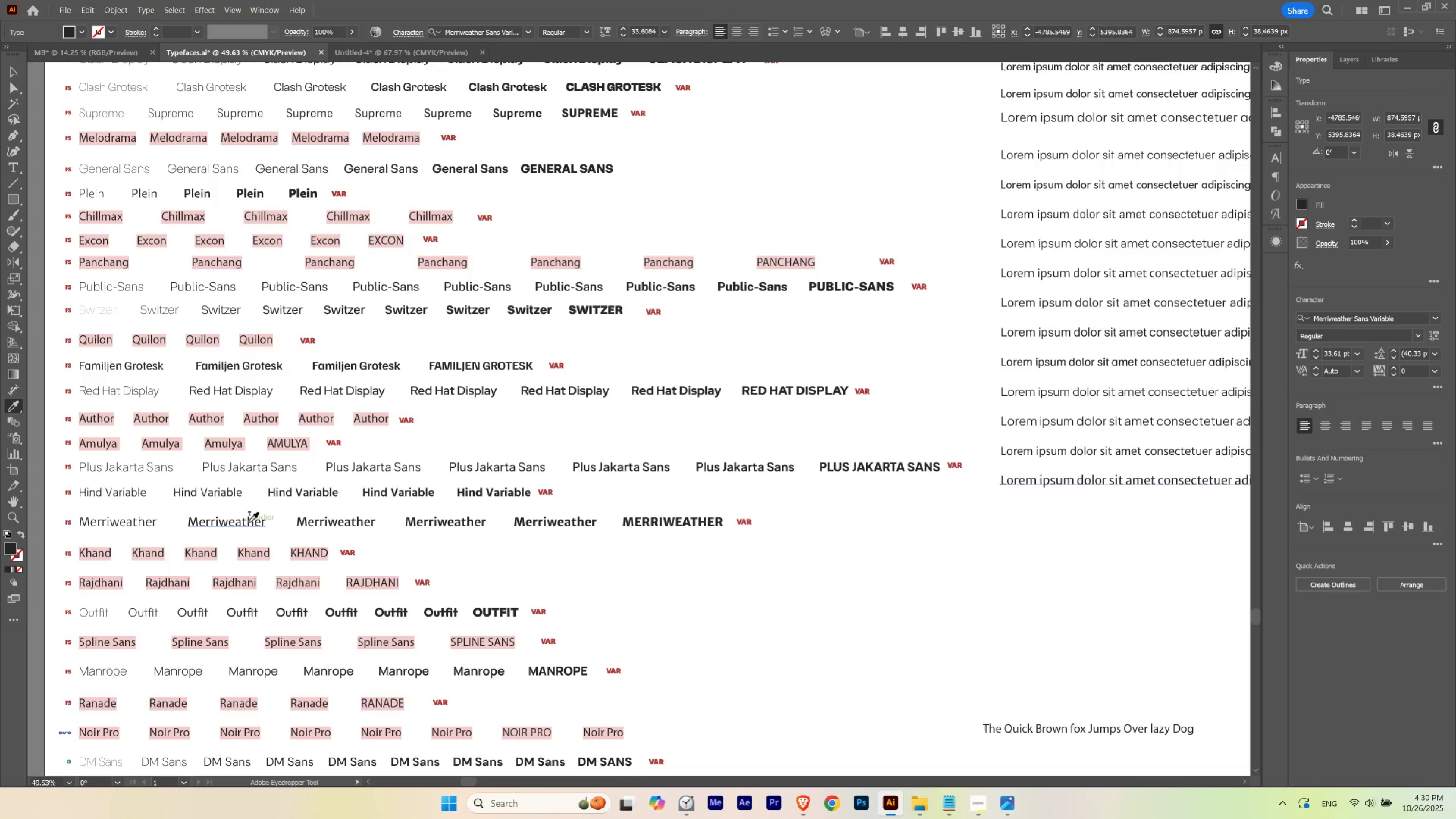 
key(Control+D)
 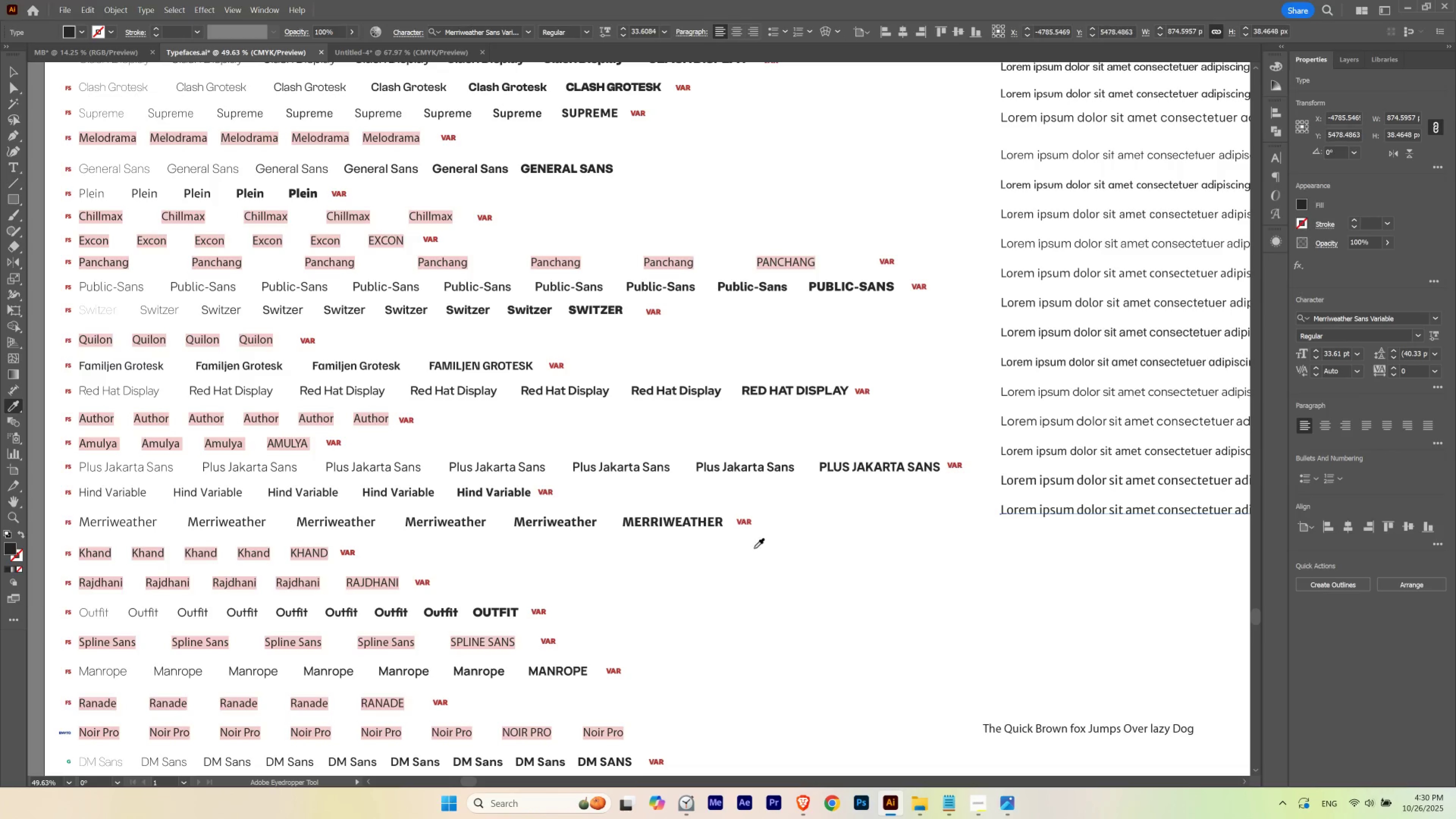 
hold_key(key=Space, duration=1.17)
 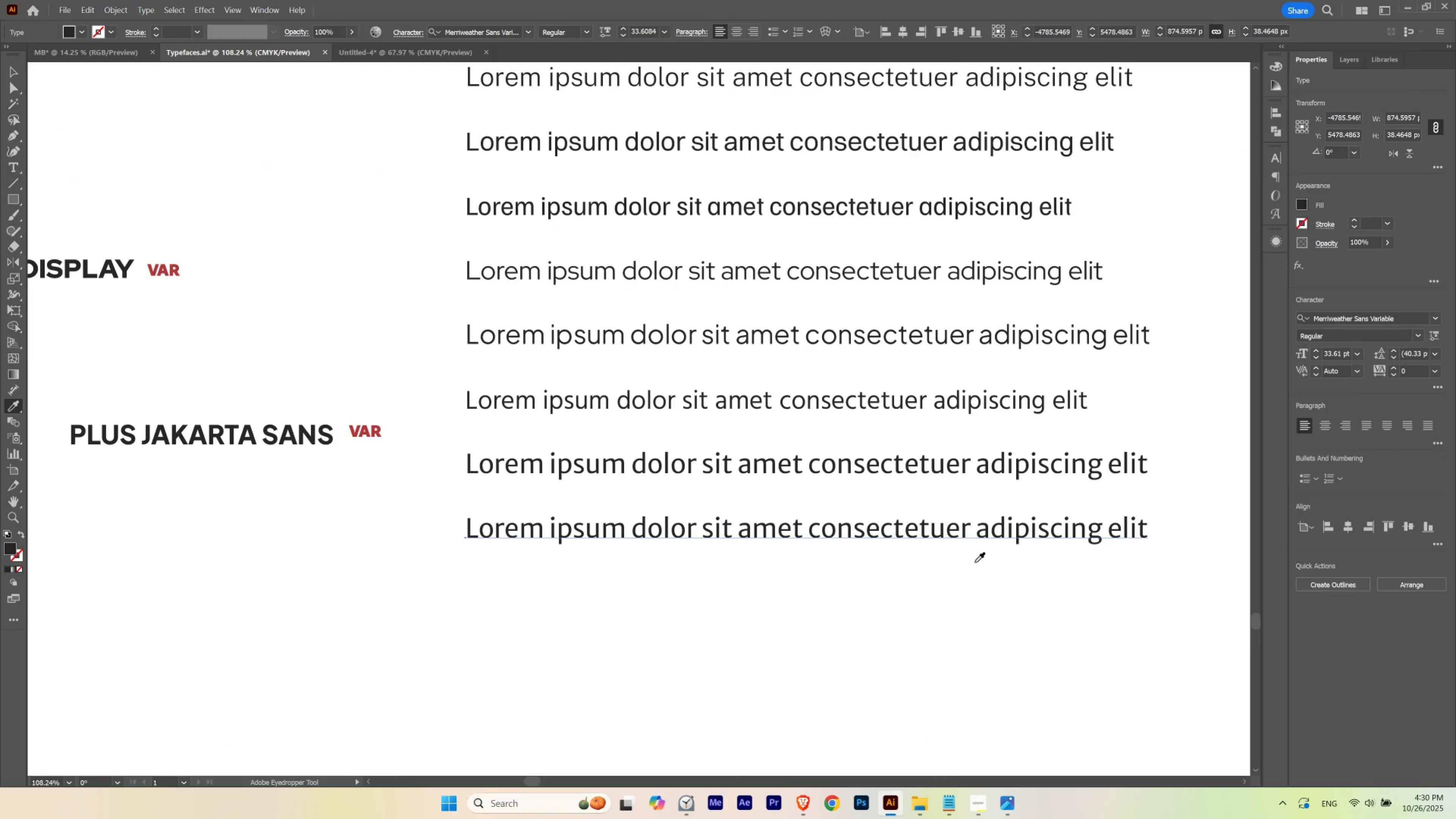 
hold_key(key=ControlLeft, duration=0.54)
 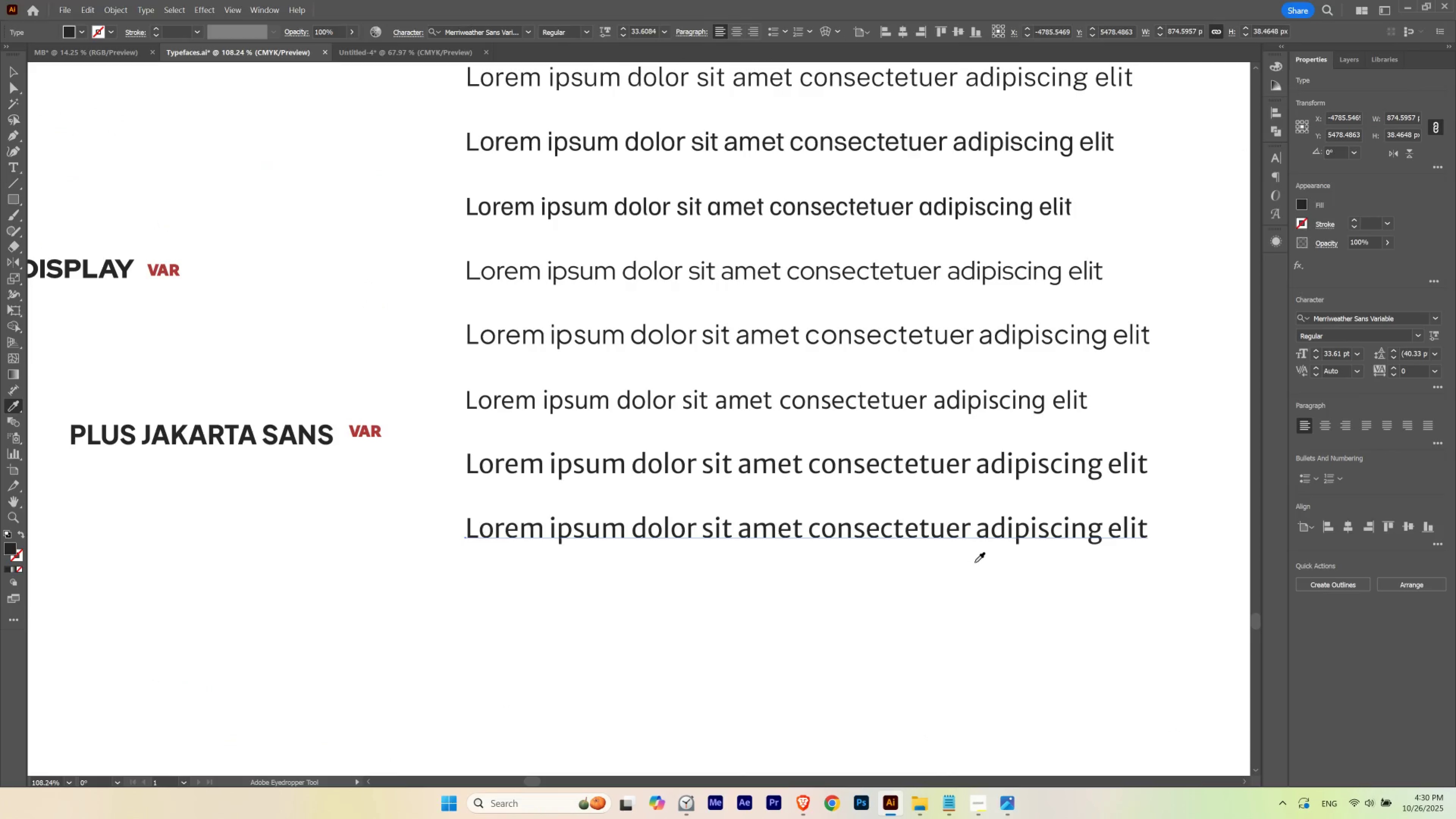 
hold_key(key=Space, duration=4.51)
 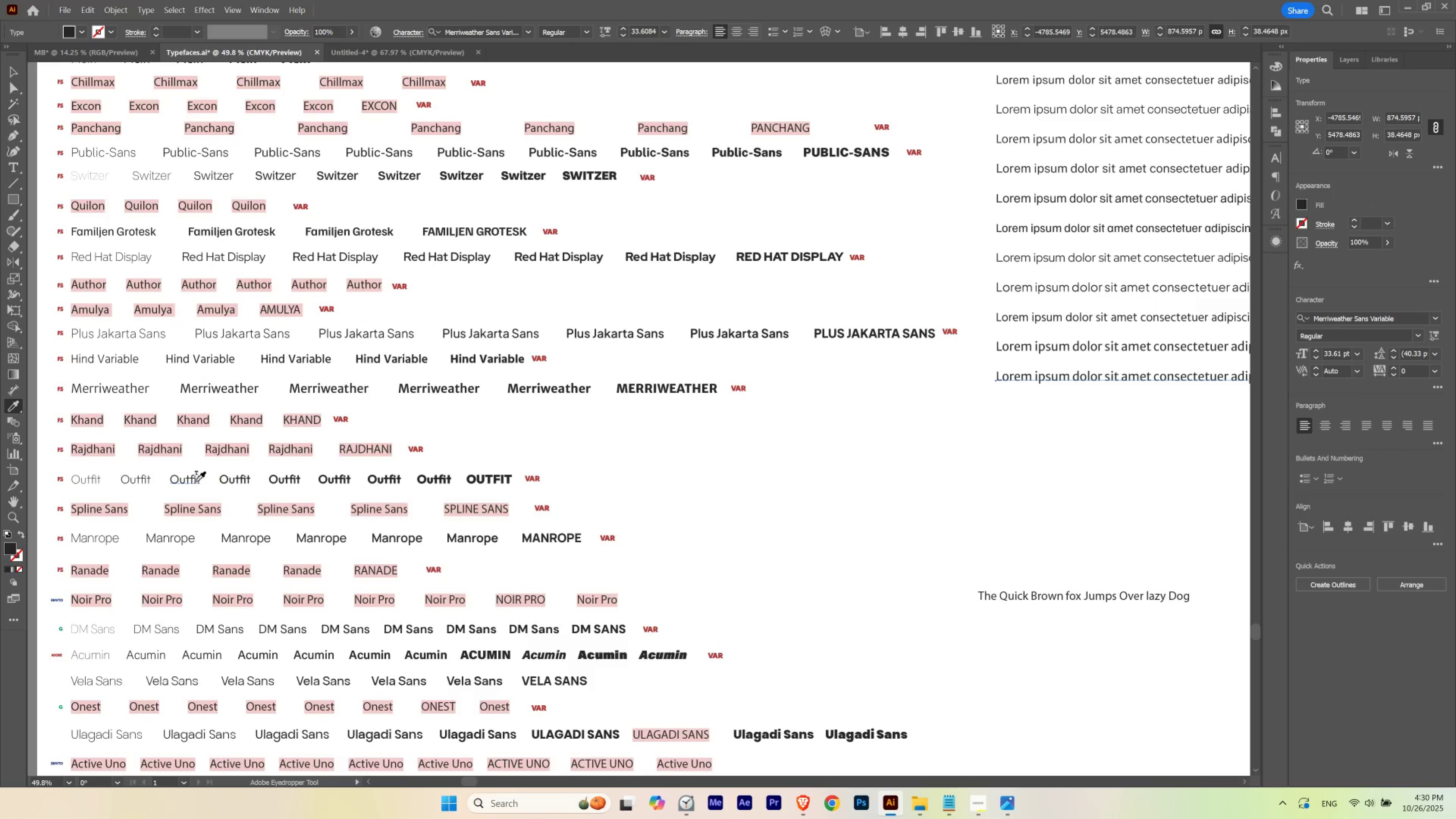 
hold_key(key=ControlLeft, duration=1.52)
 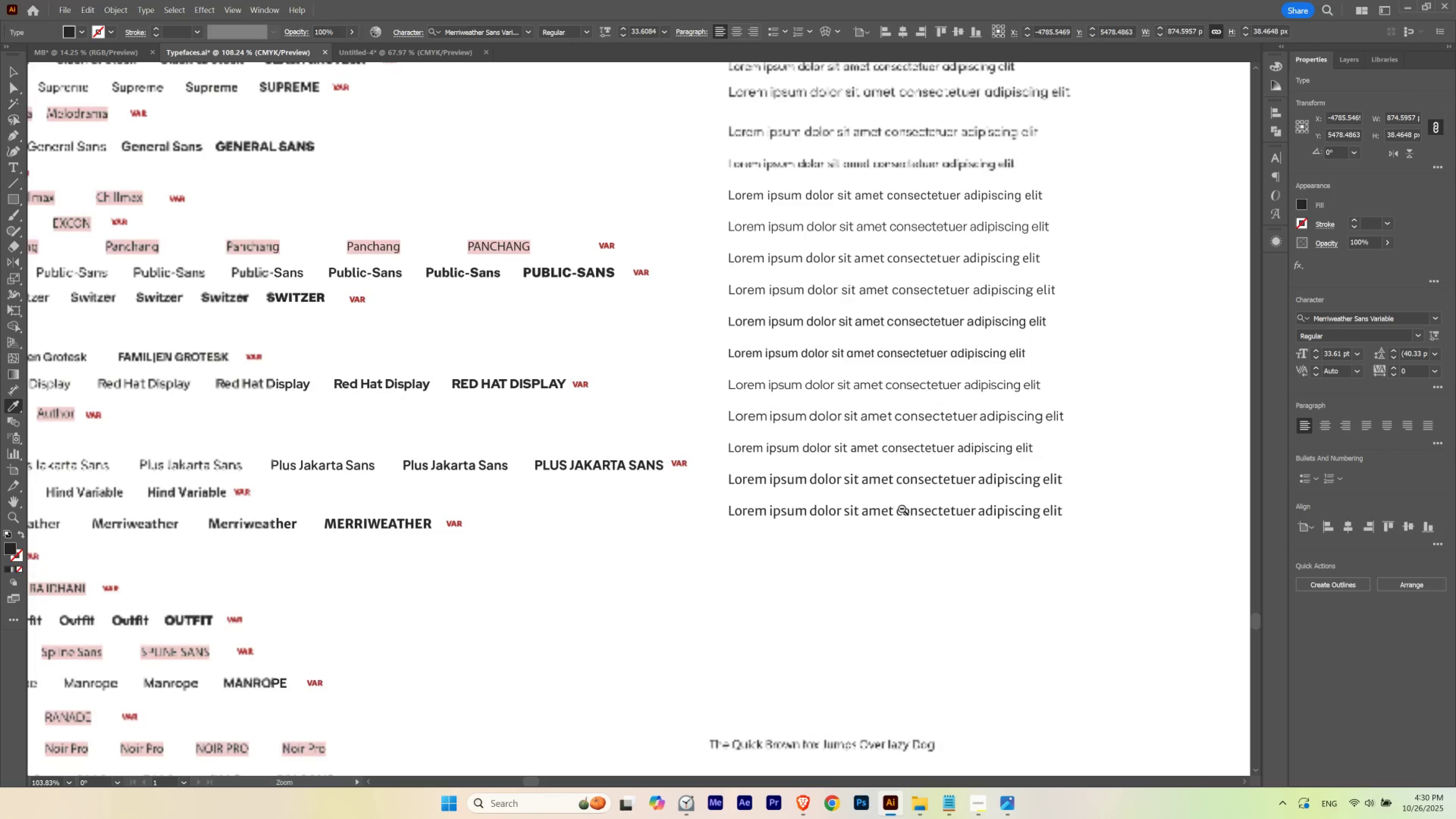 
key(Control+ControlLeft)
 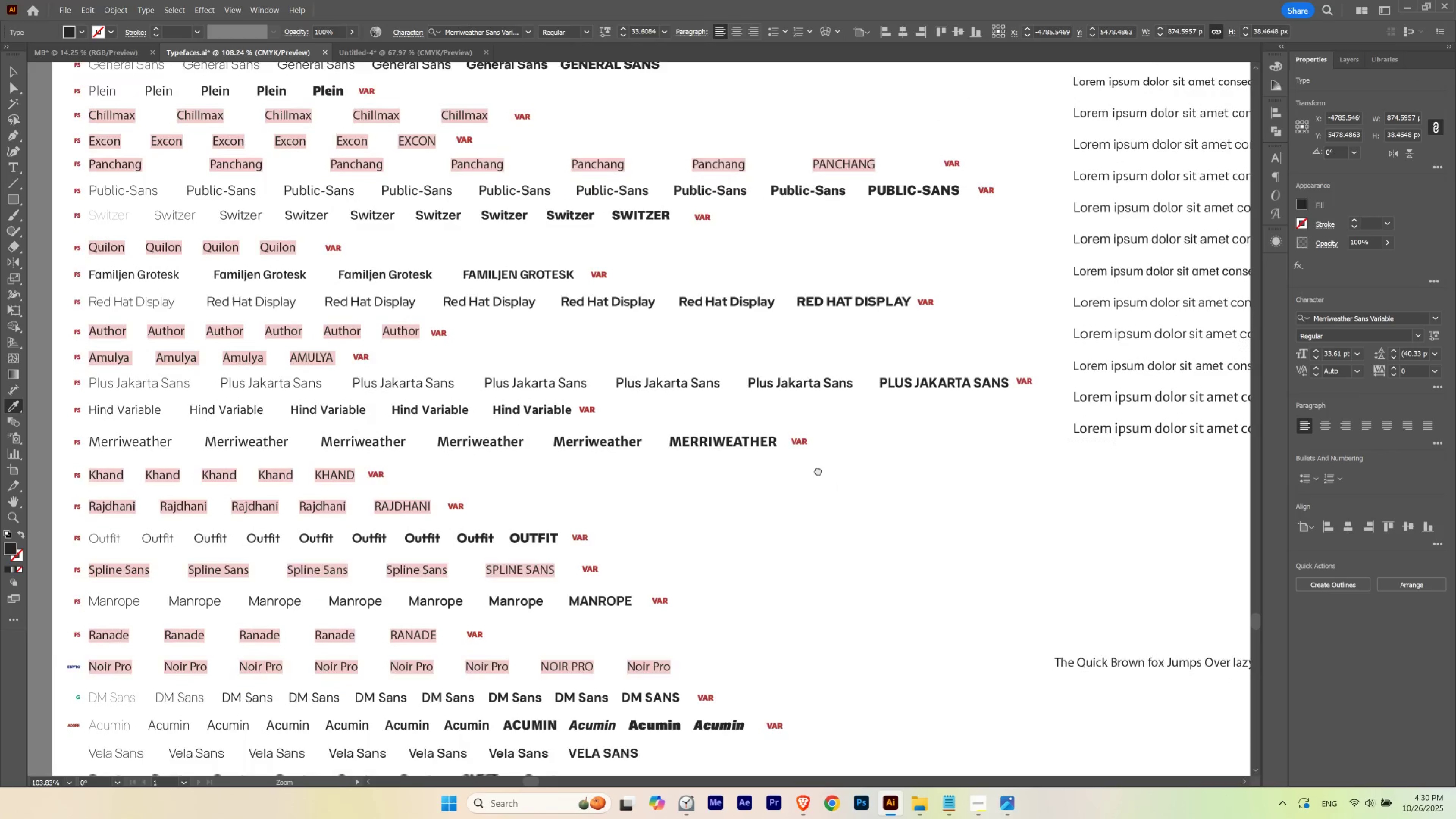 
hold_key(key=ControlLeft, duration=0.48)
 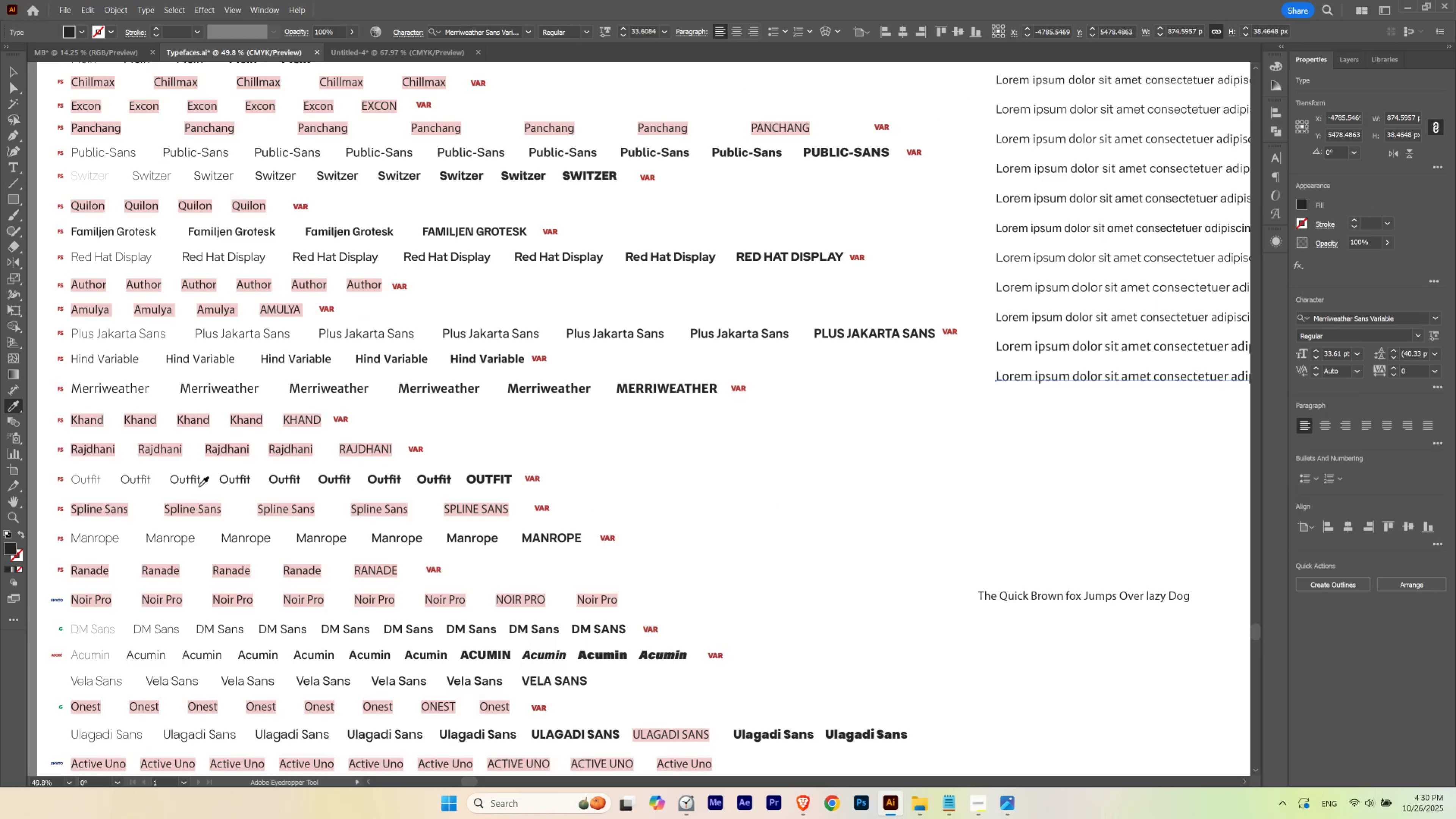 
left_click([195, 481])
 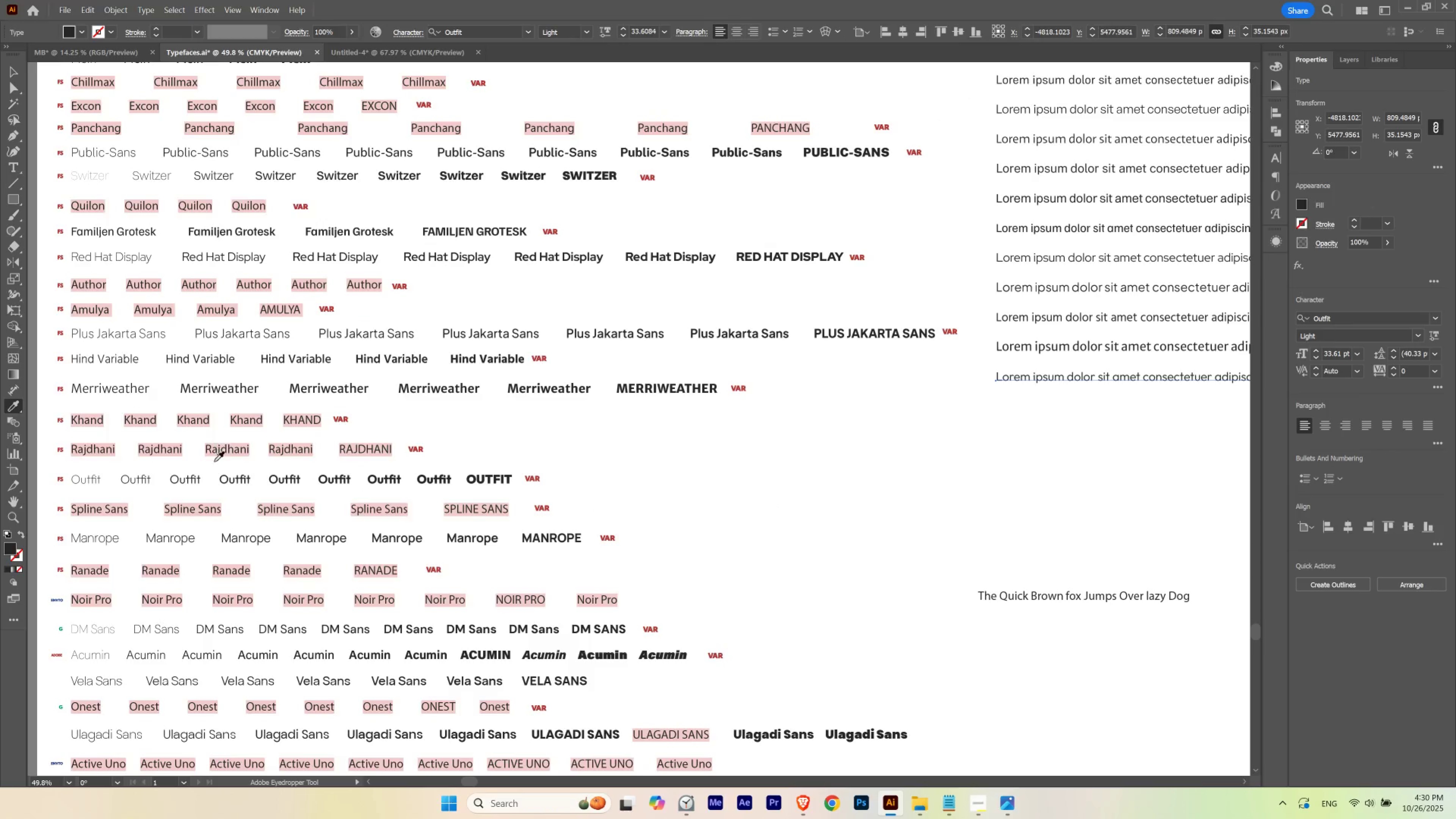 
left_click([232, 480])
 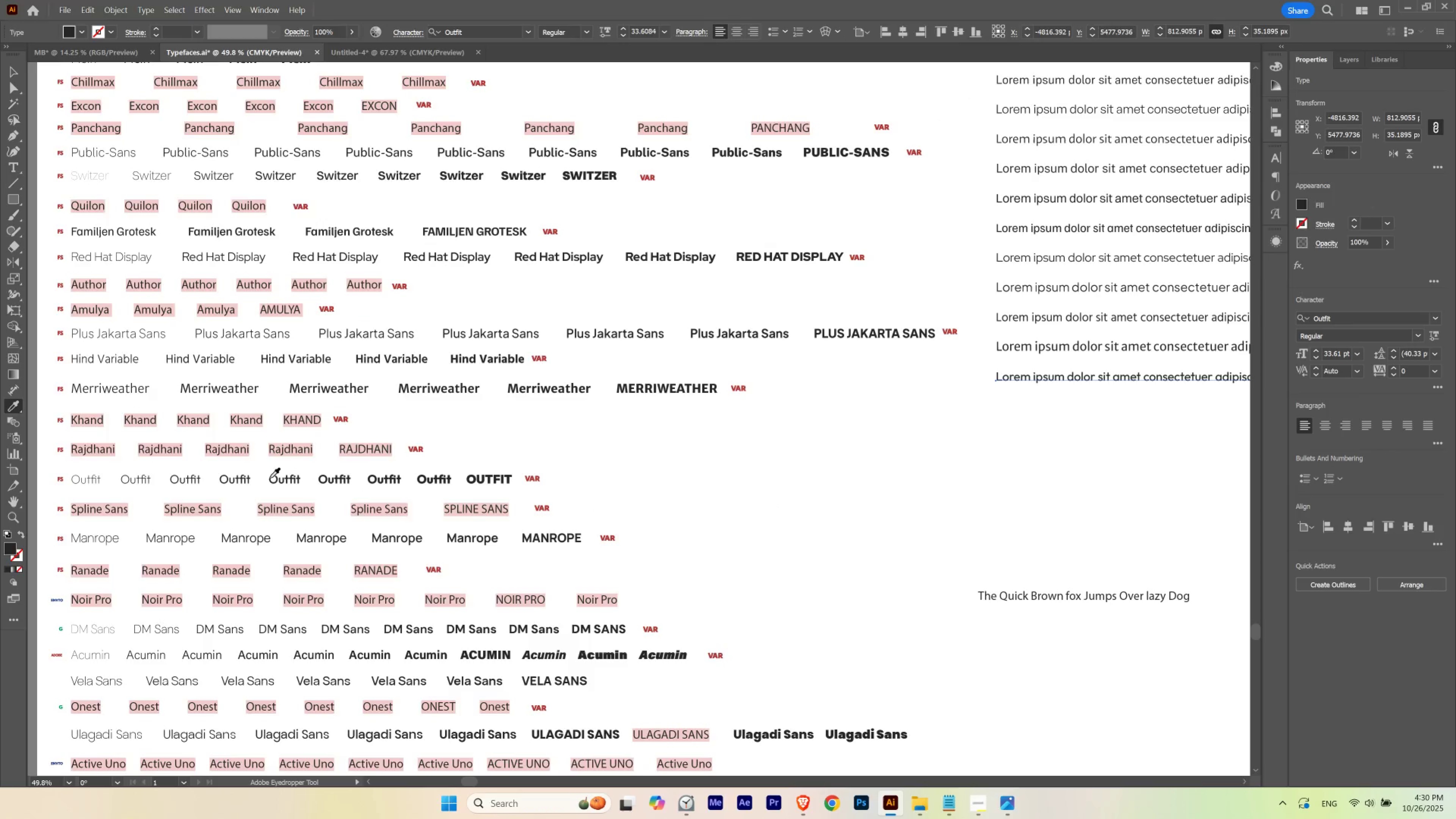 
hold_key(key=Space, duration=0.73)
 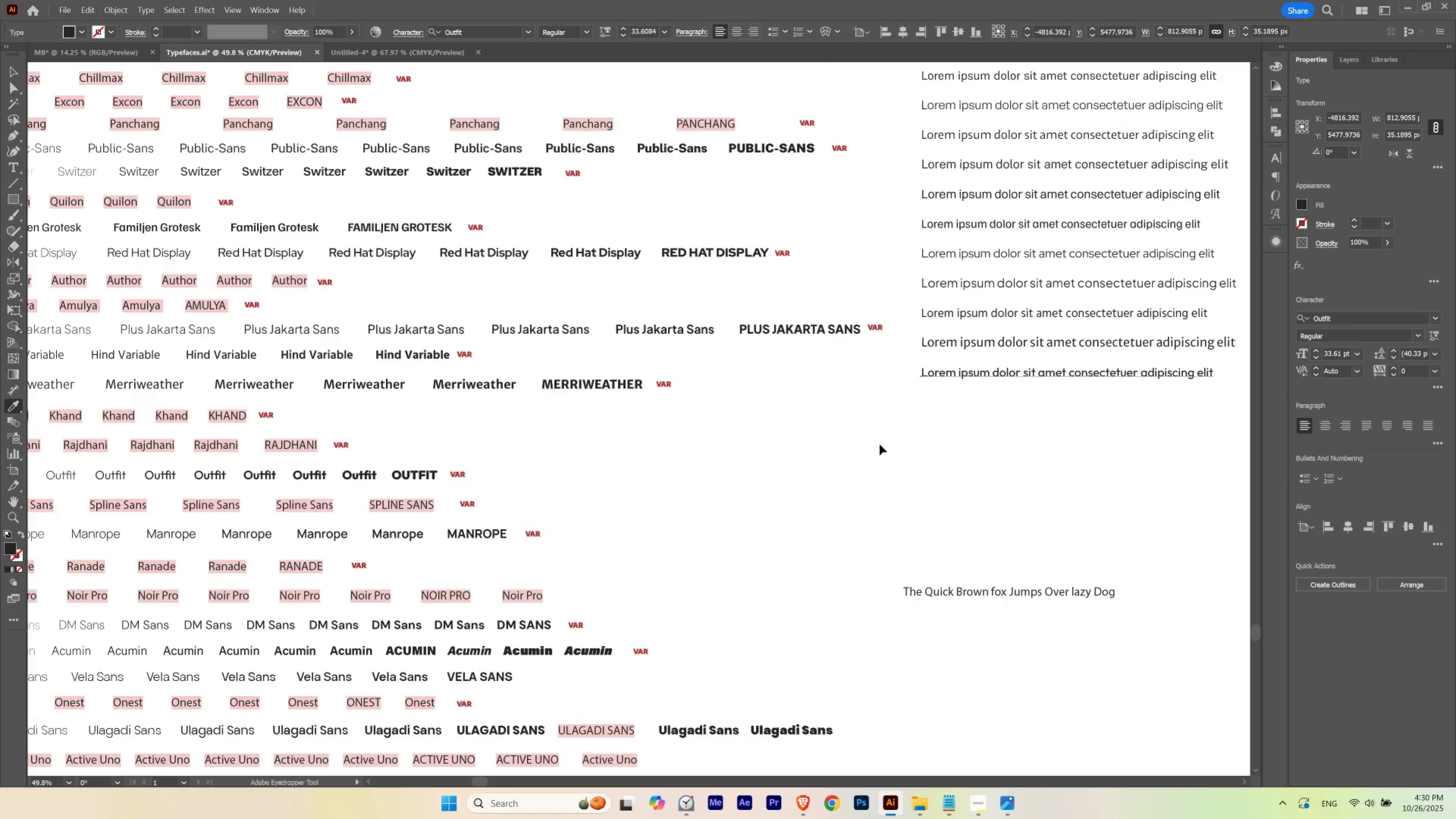 
key(Control+D)
 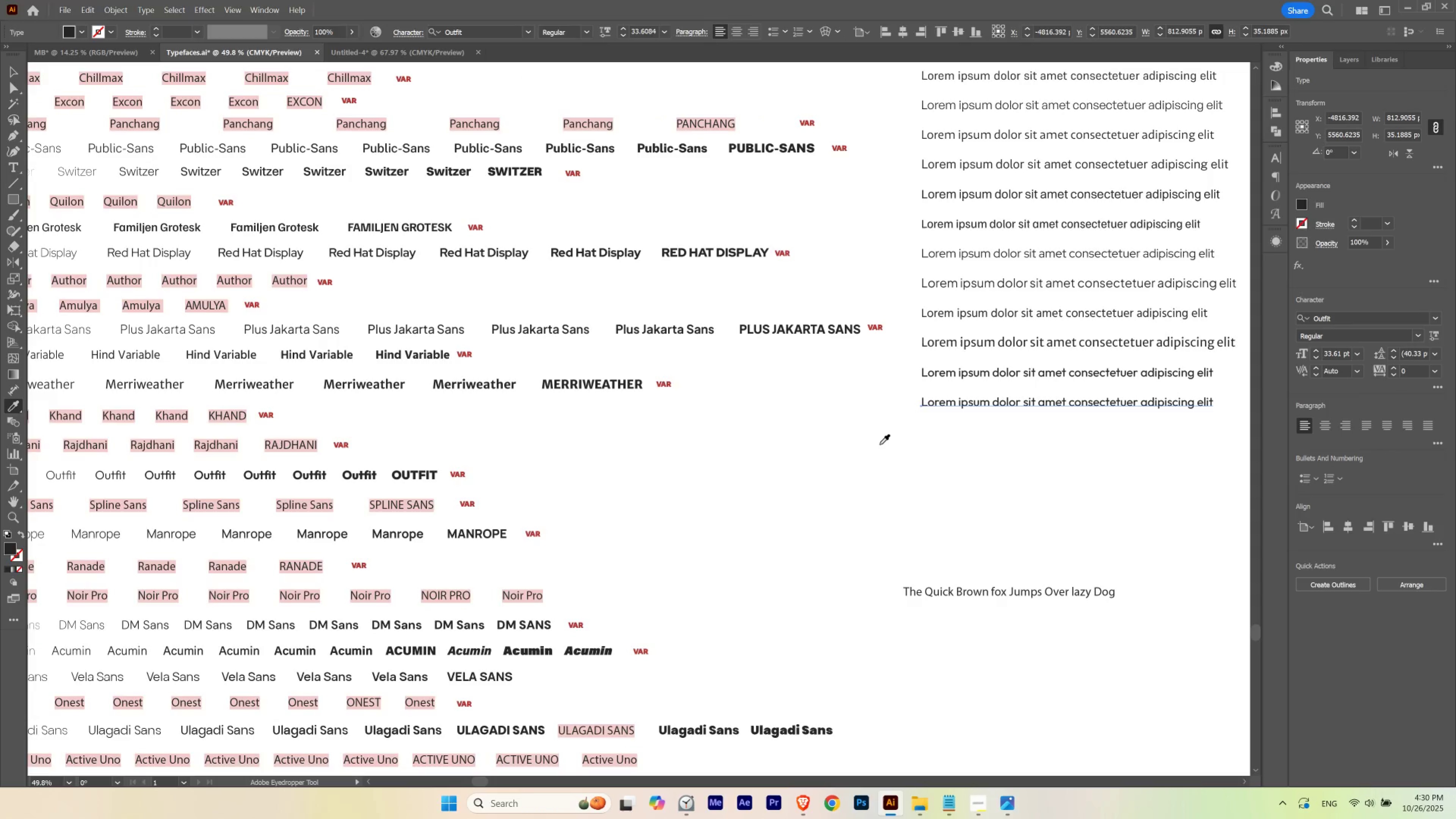 
hold_key(key=Space, duration=0.89)
 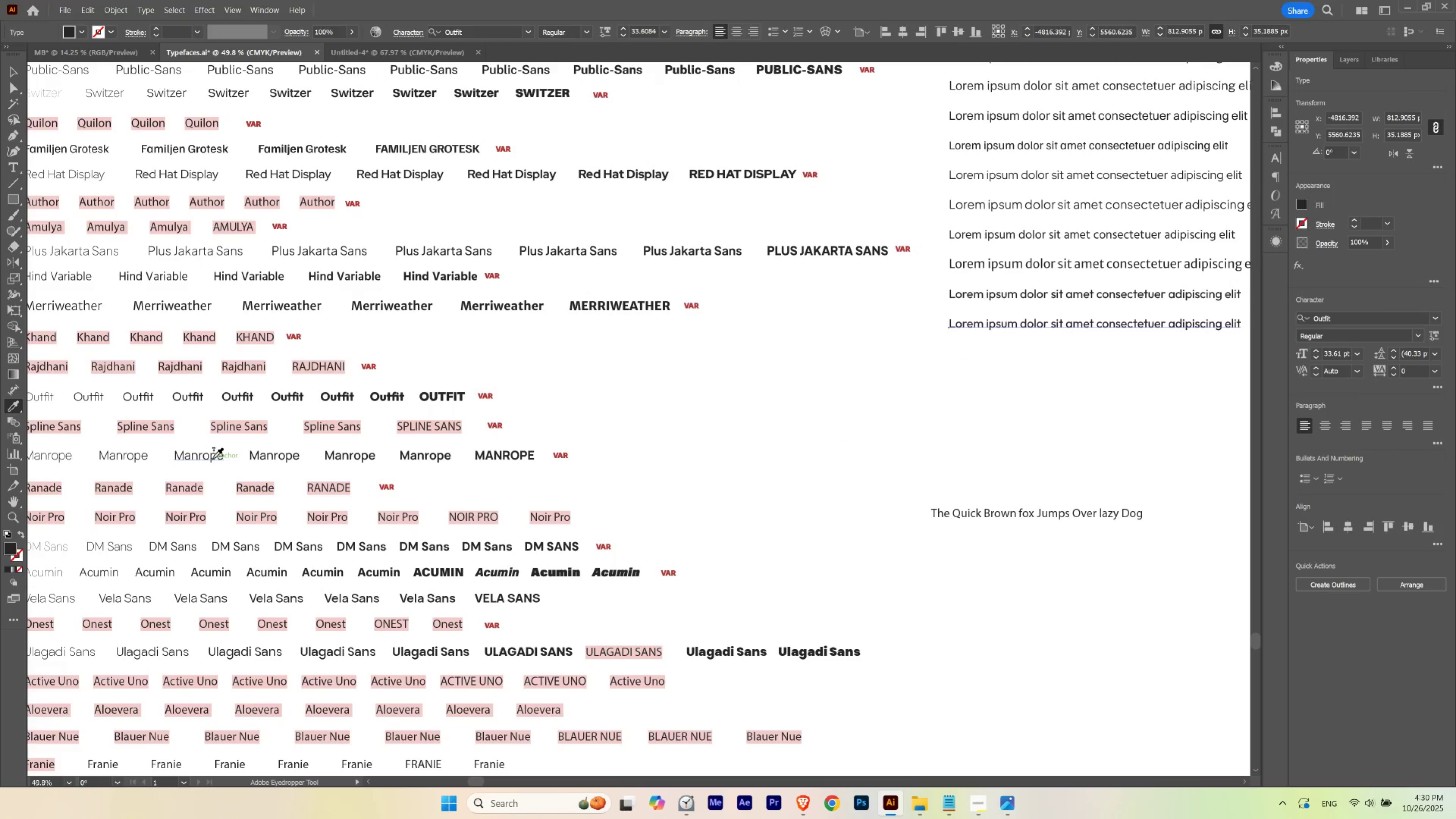 
left_click([213, 458])
 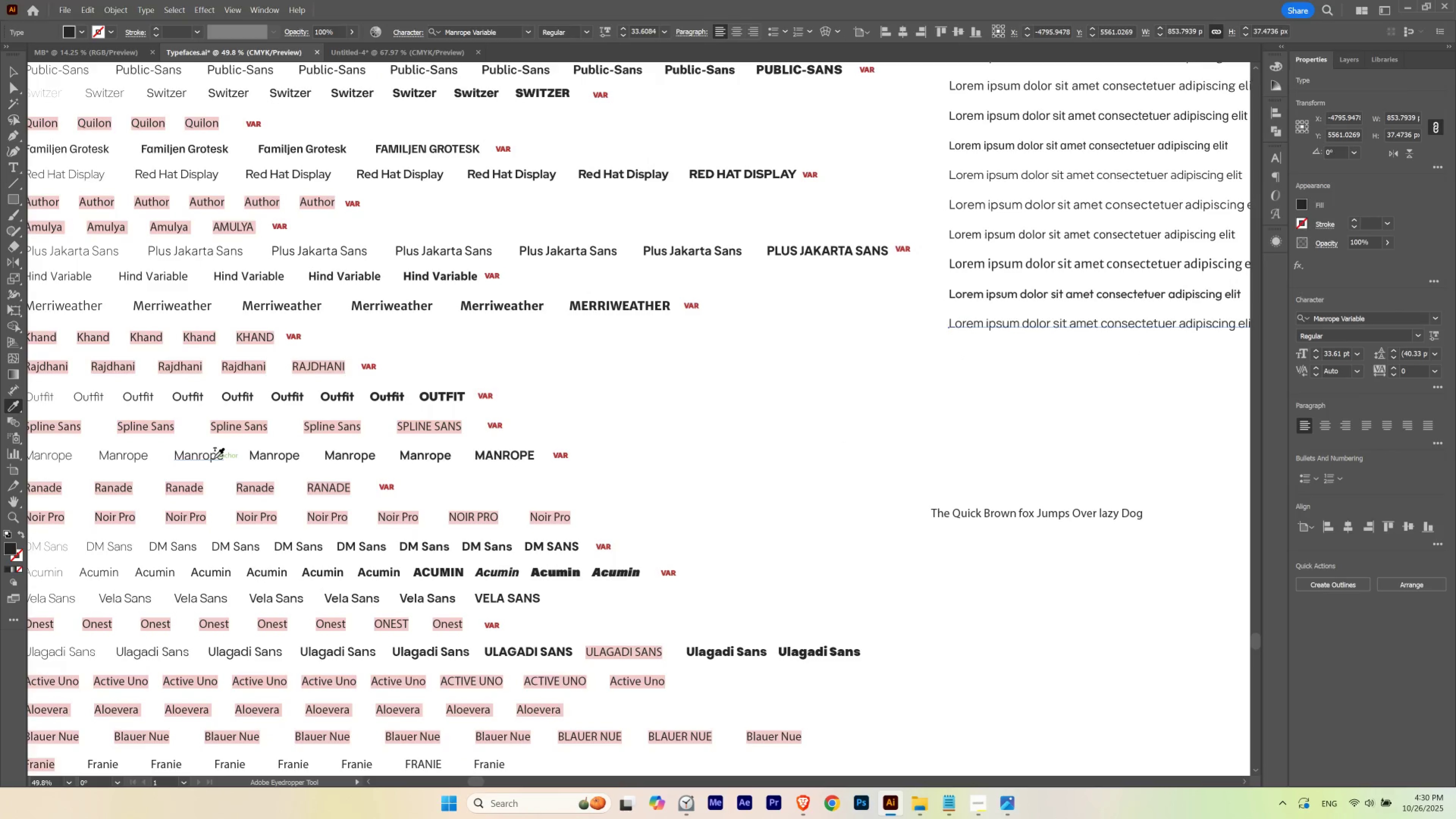 
key(Control+D)
 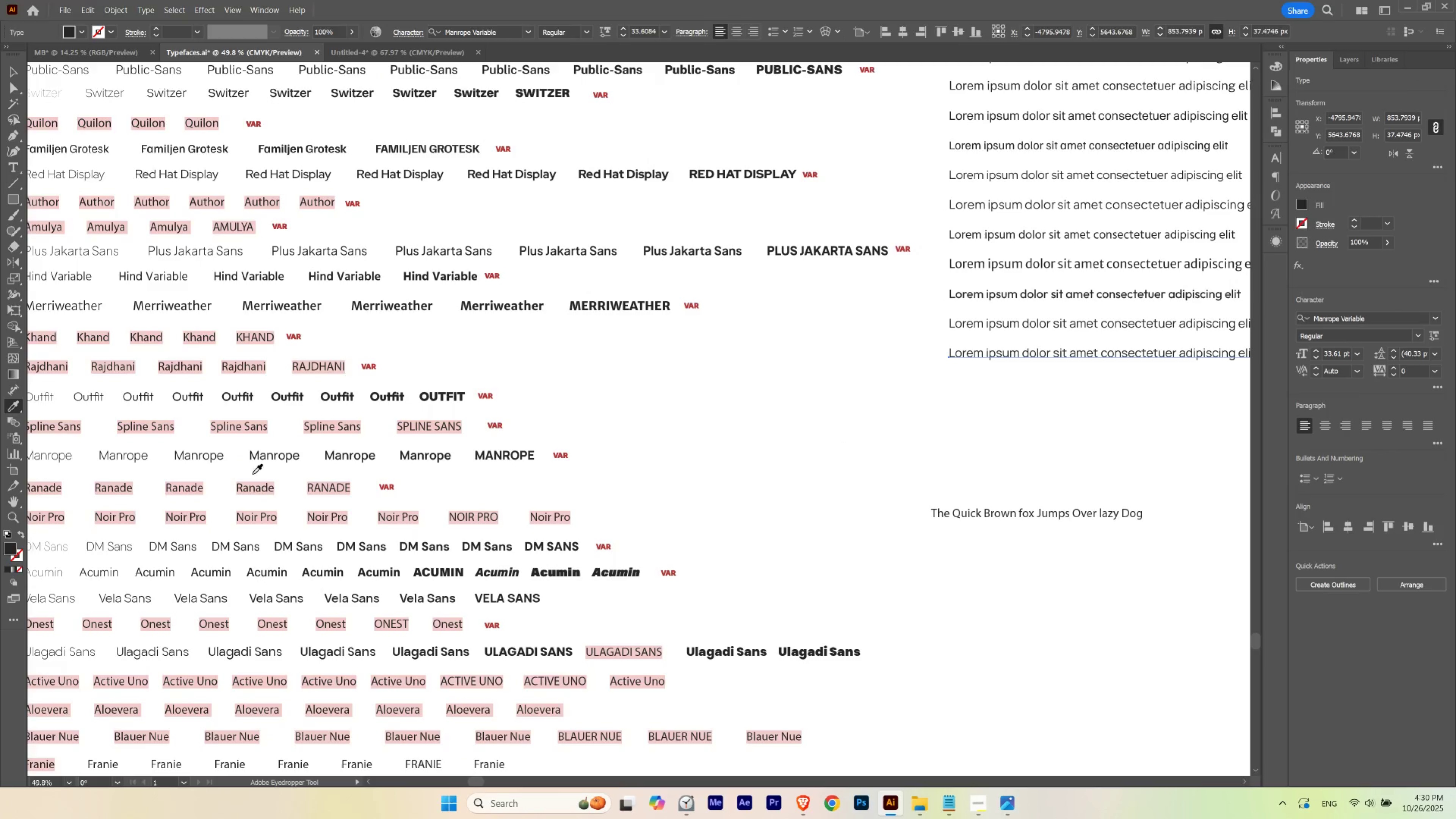 
hold_key(key=Space, duration=1.52)
 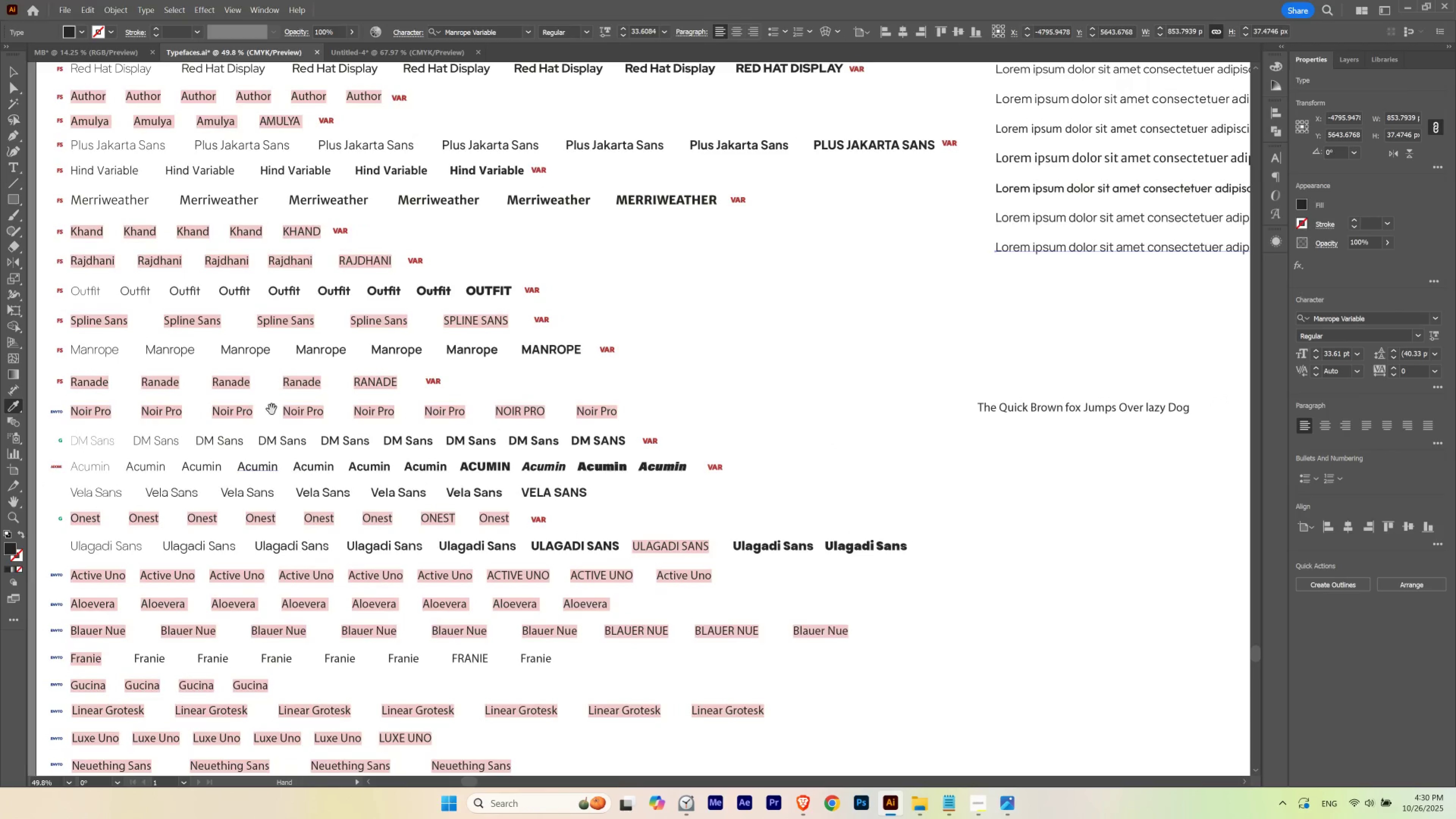 
key(Space)
 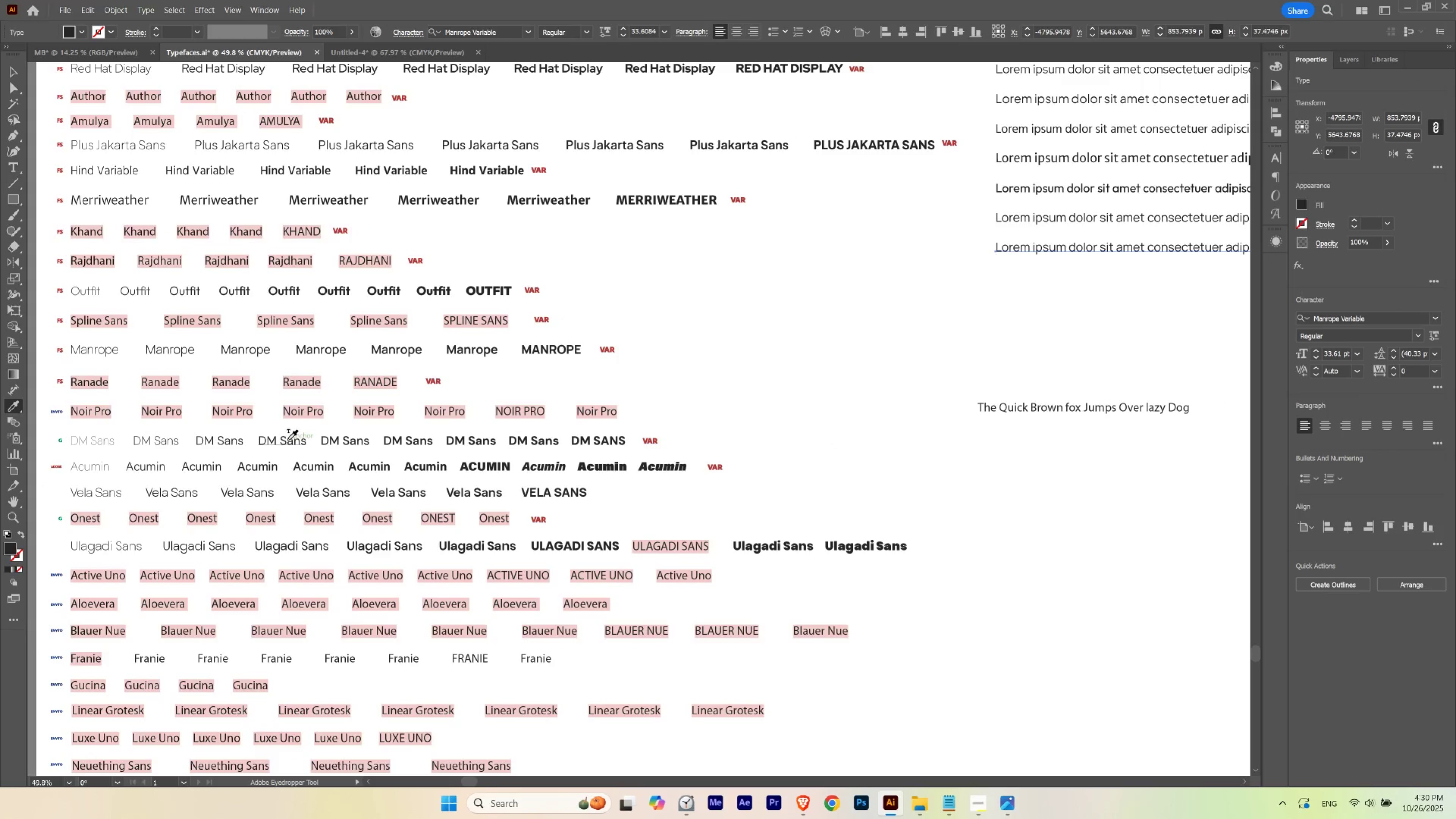 
left_click([288, 440])
 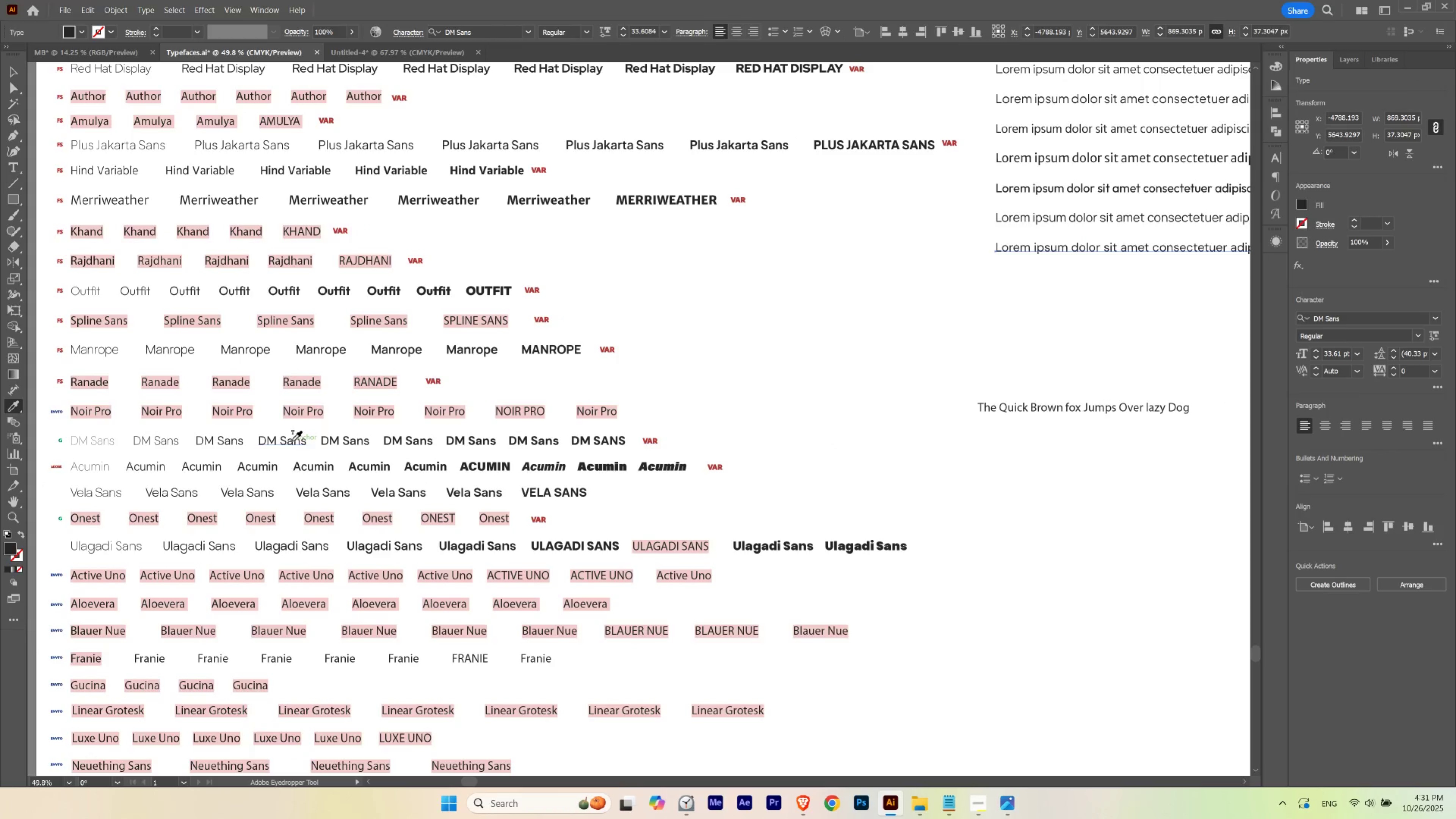 
key(Control+D)
 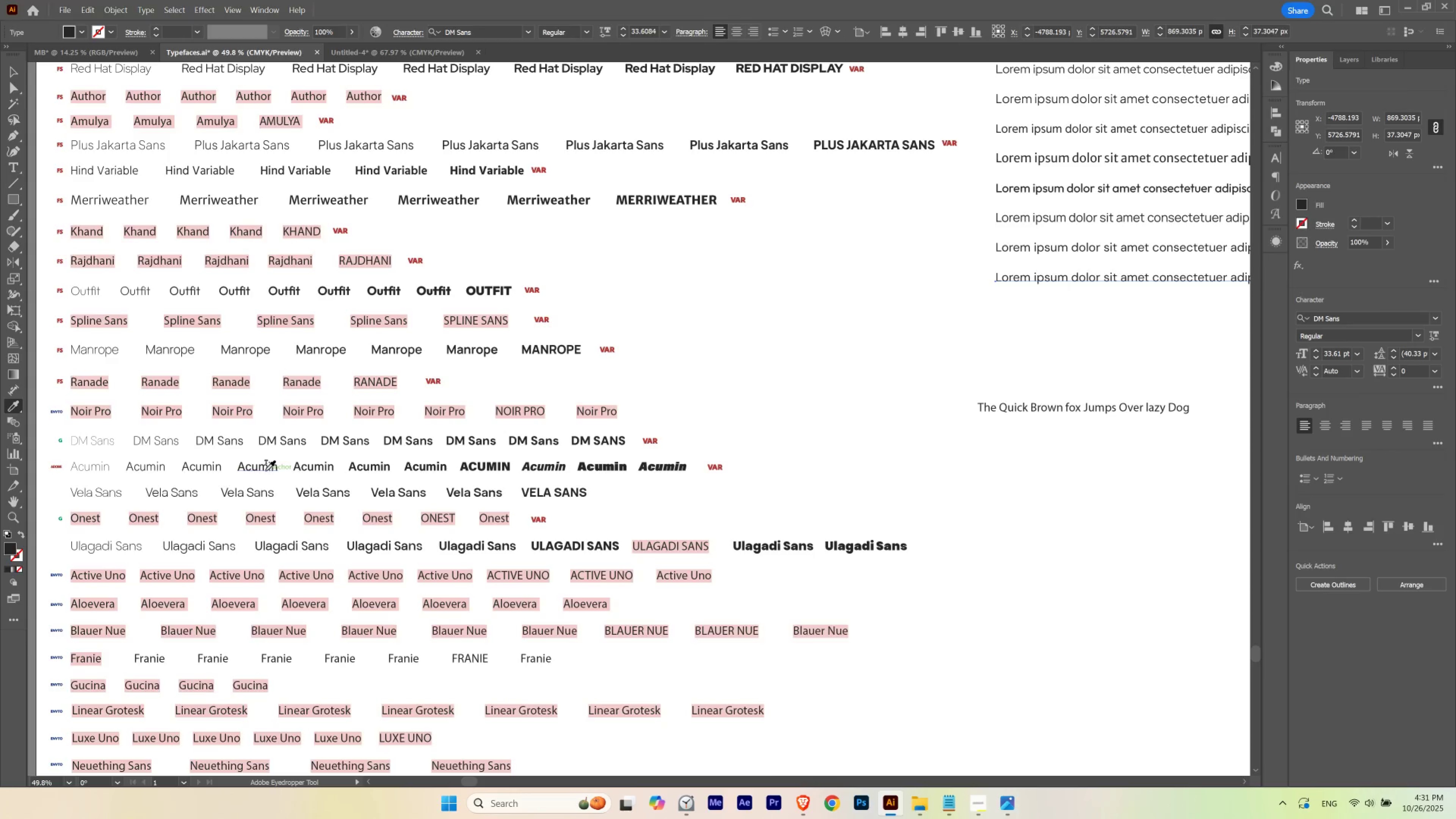 
wait(5.78)
 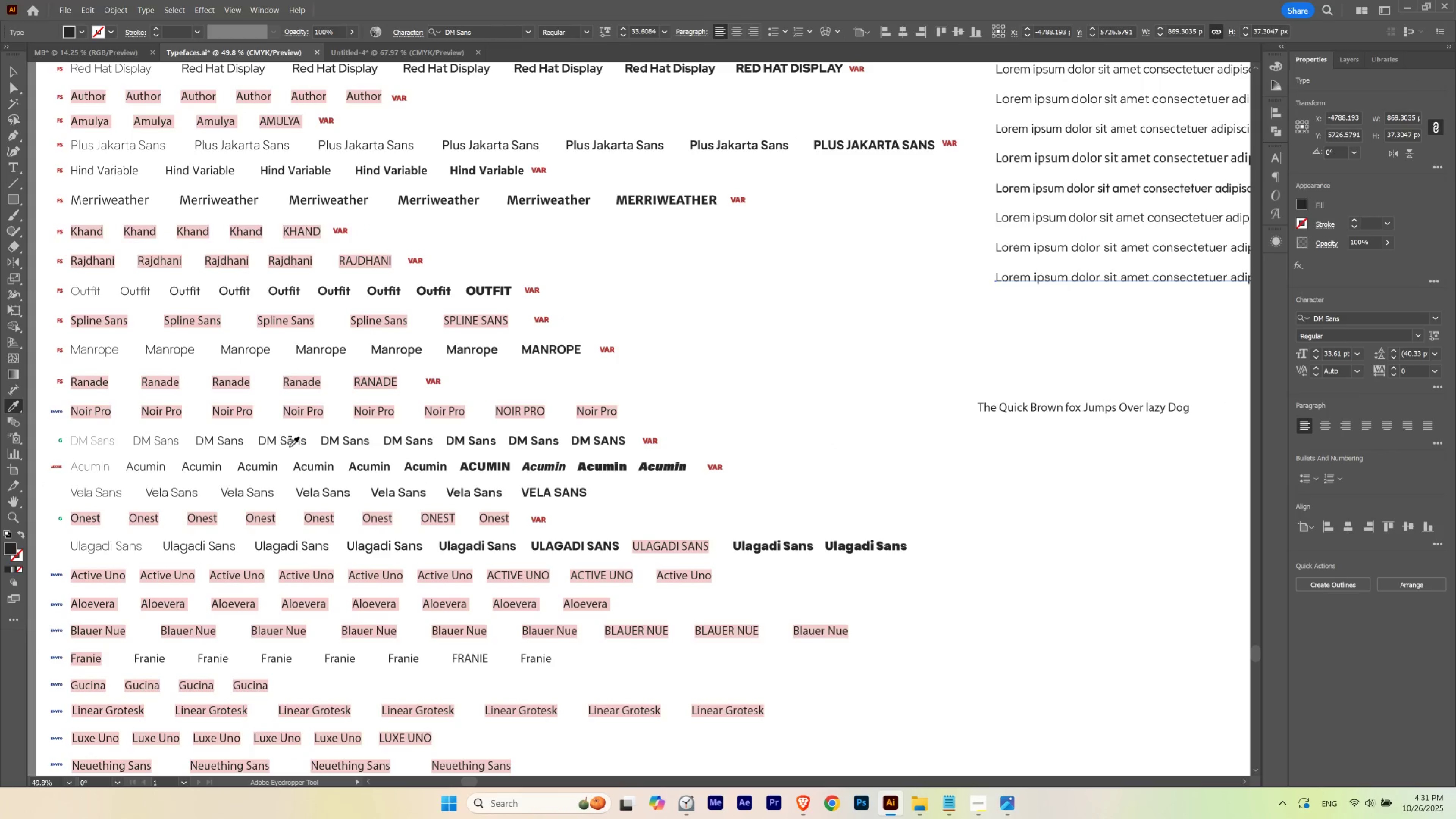 
left_click([259, 491])
 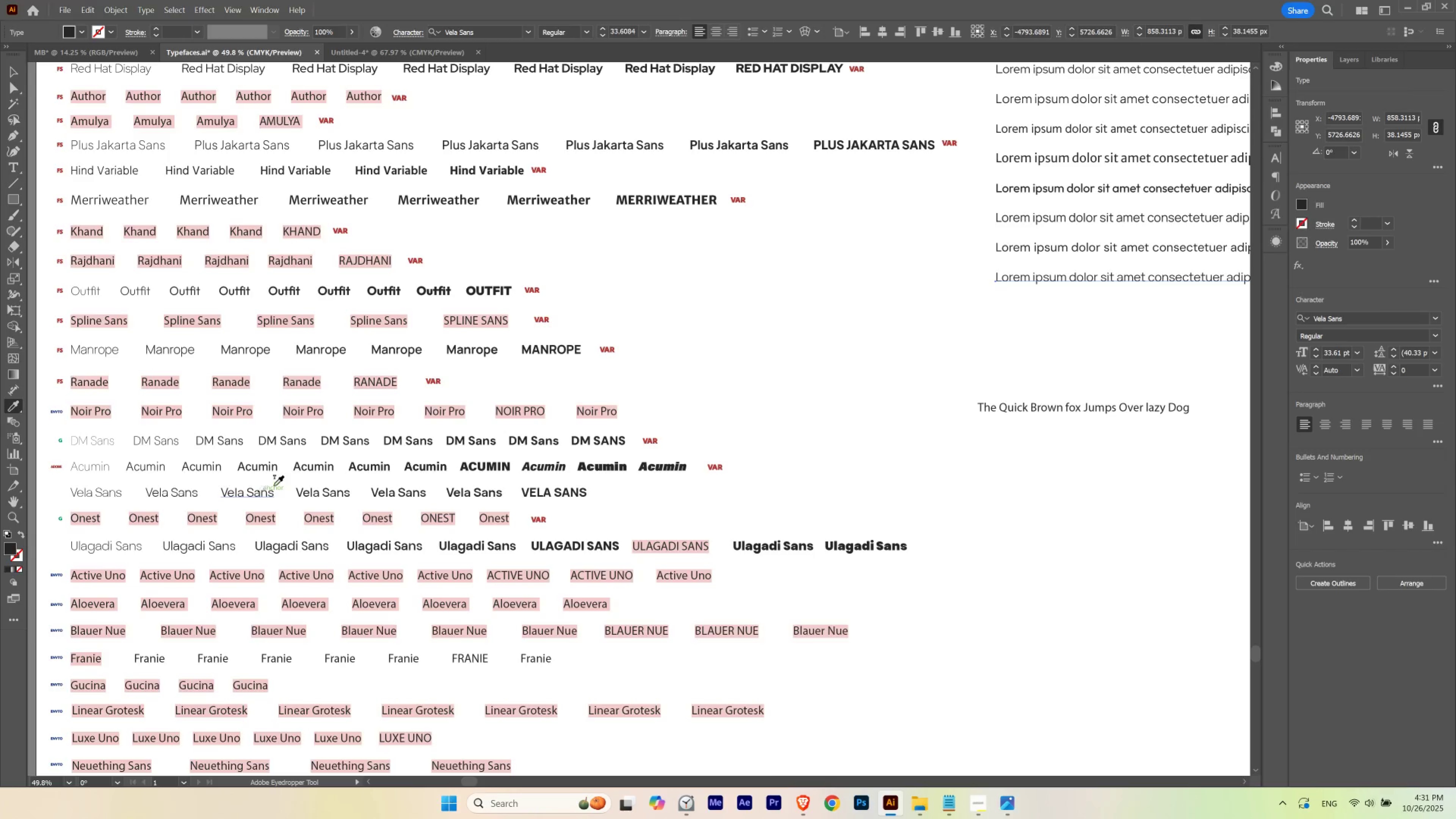 
hold_key(key=Space, duration=3.82)
 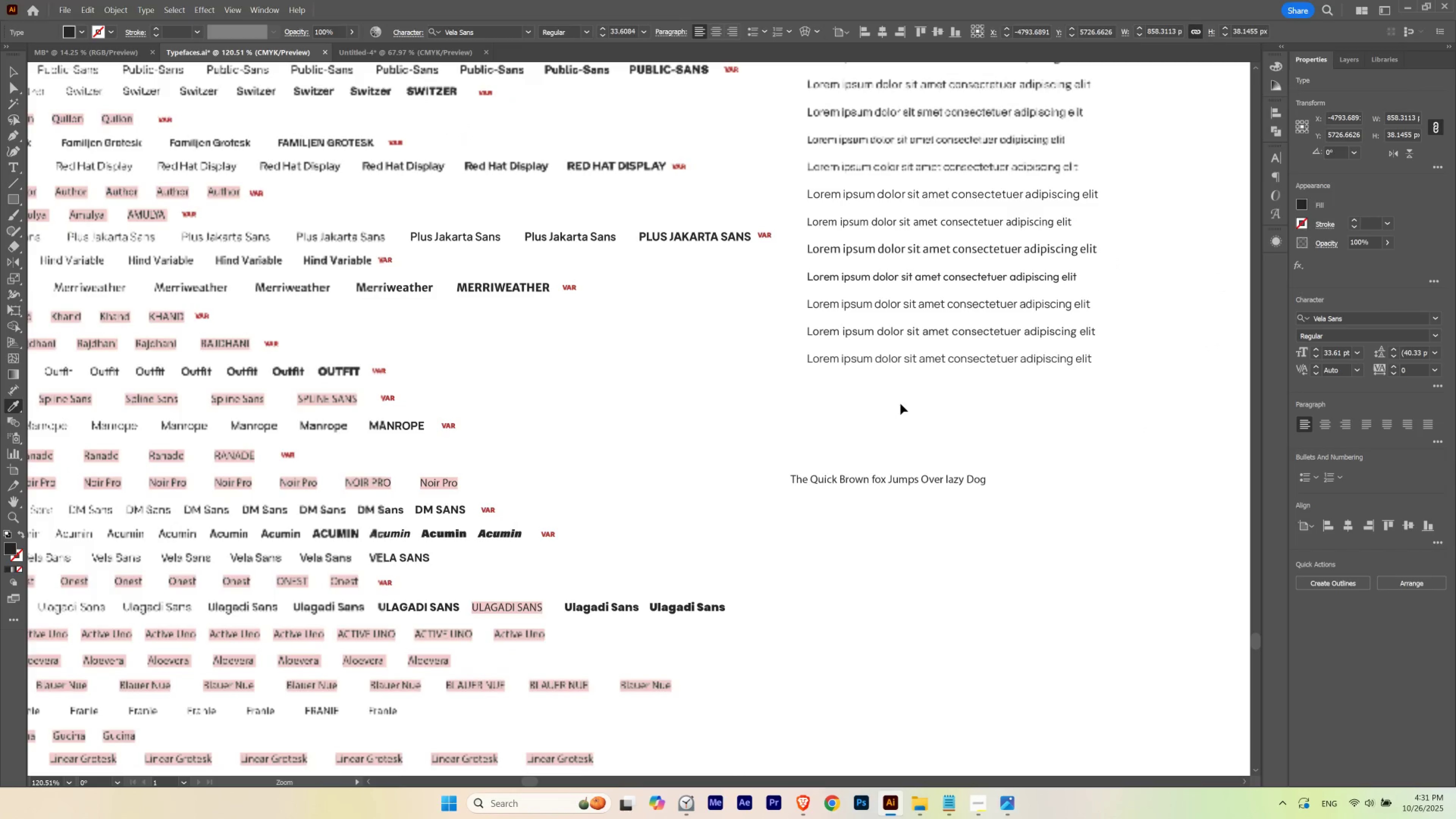 
hold_key(key=ControlLeft, duration=1.53)
 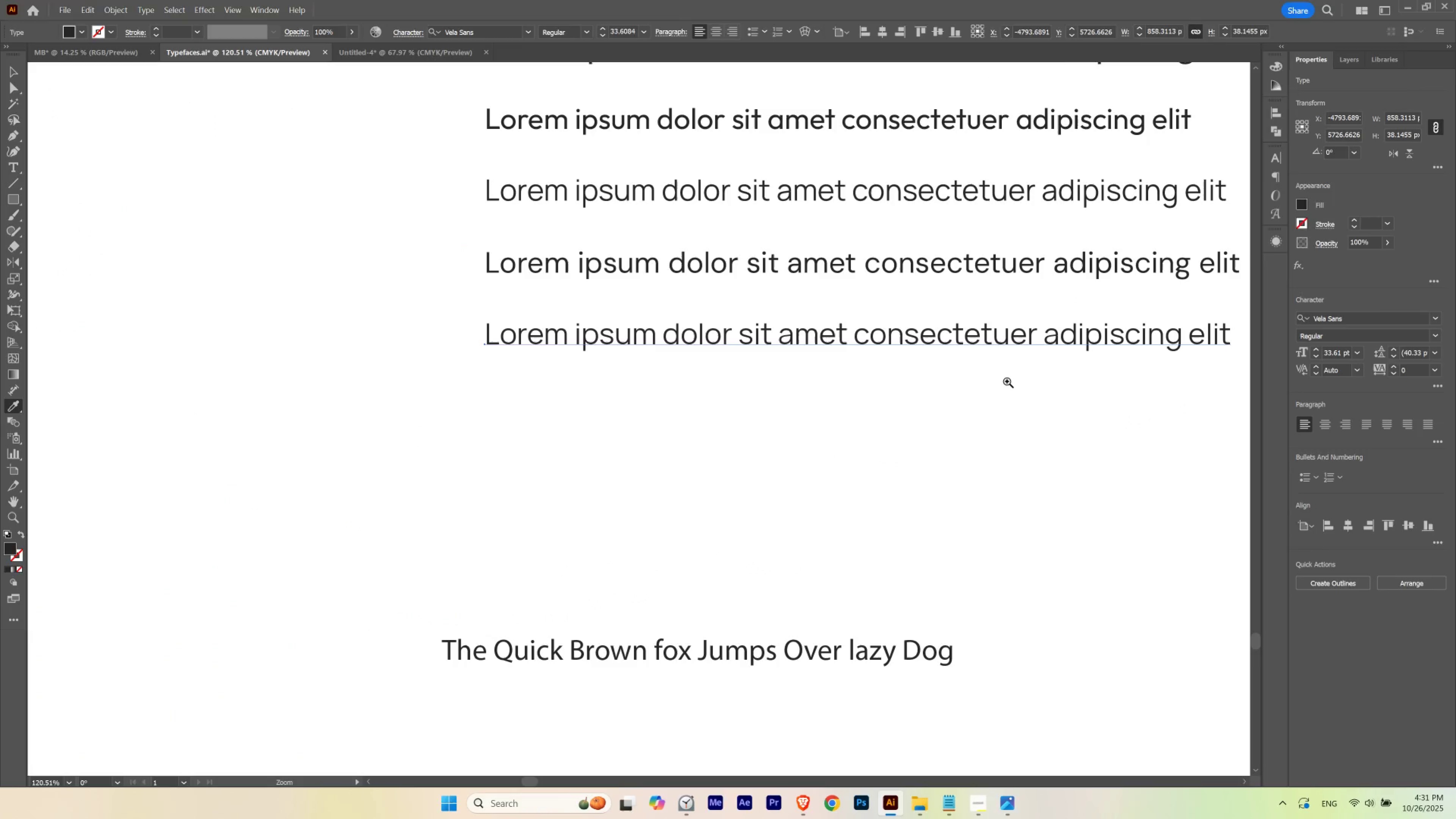 
hold_key(key=ControlLeft, duration=1.52)
 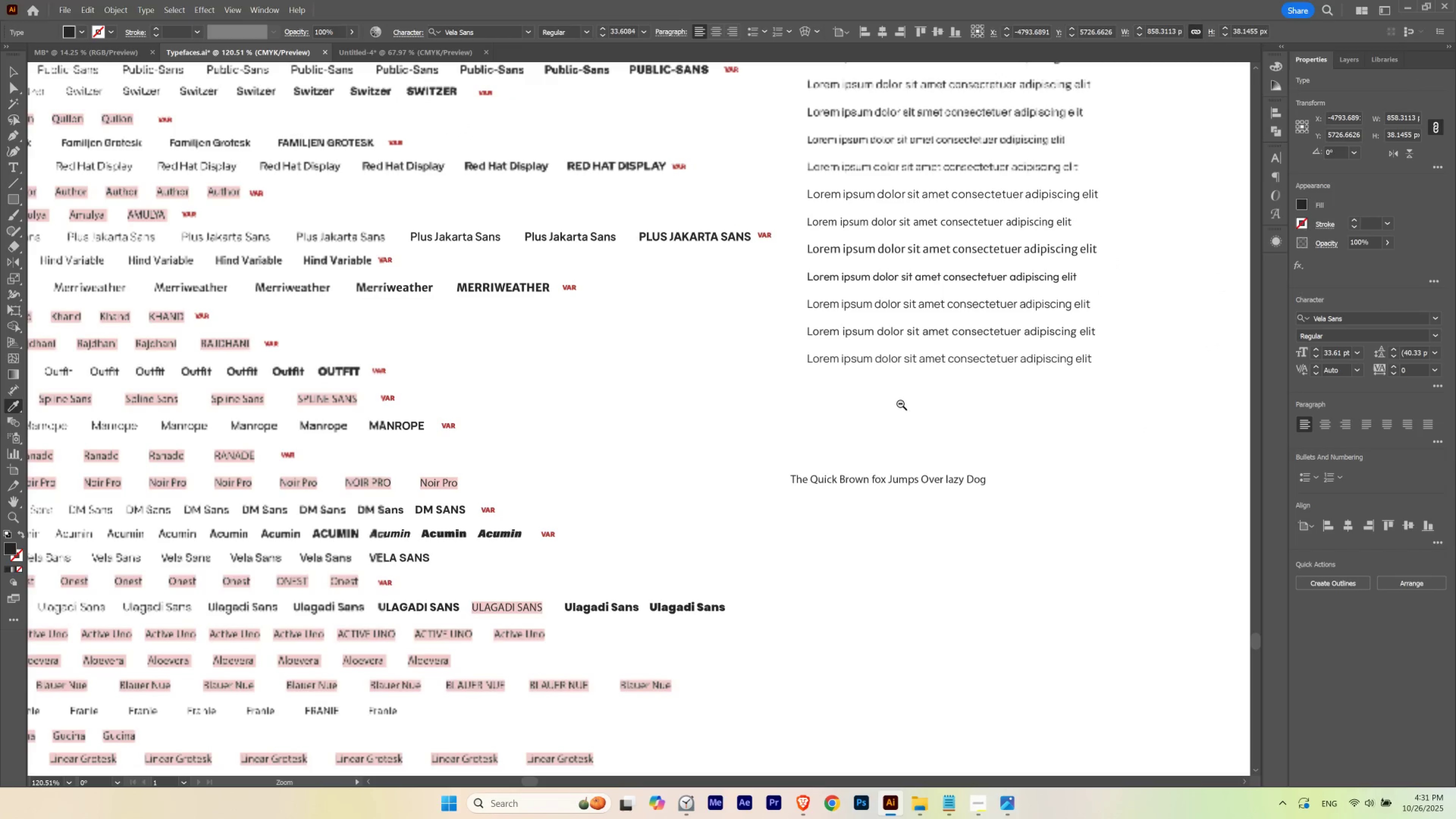 
key(Control+D)
 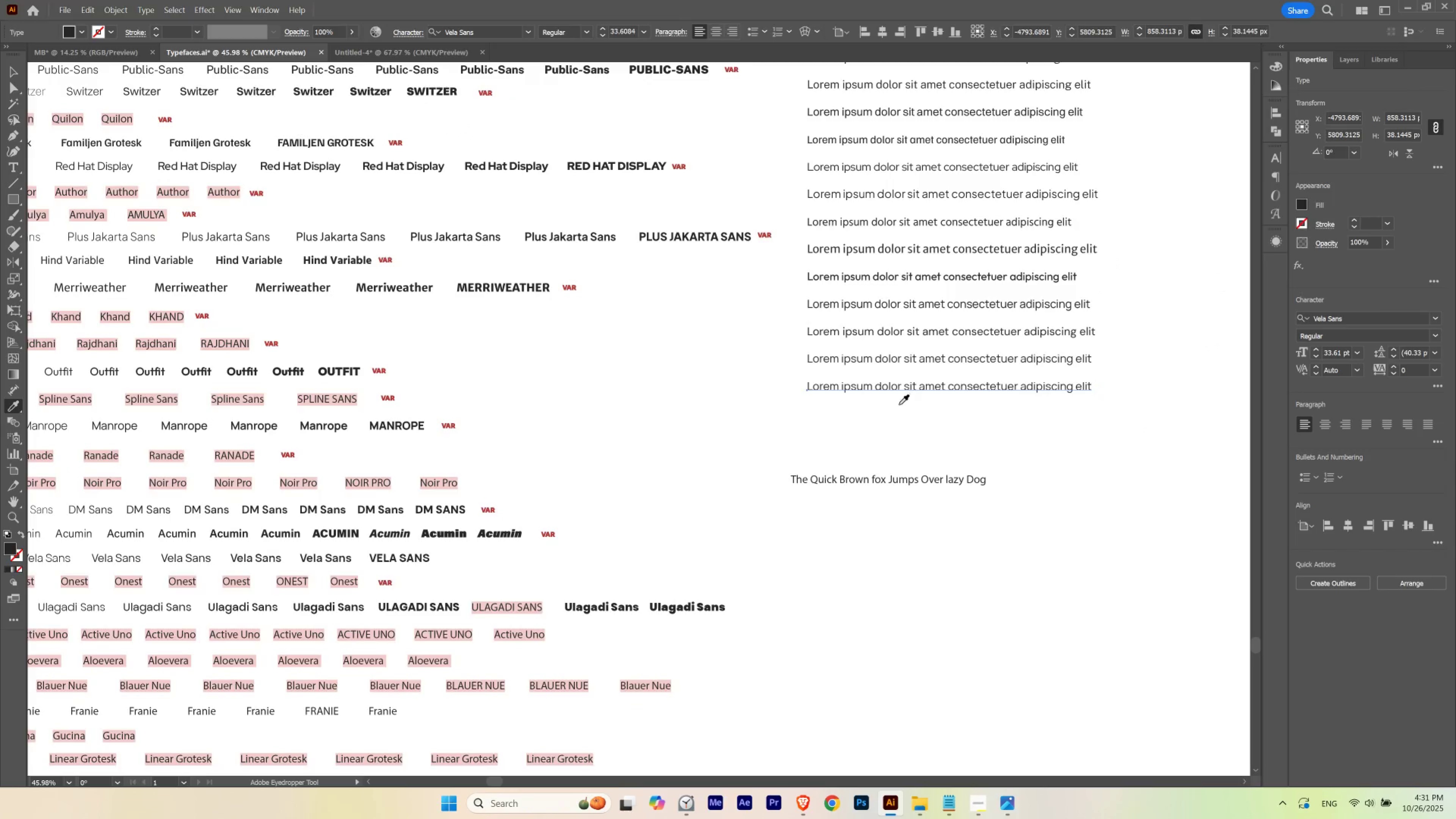 
hold_key(key=Space, duration=1.52)
 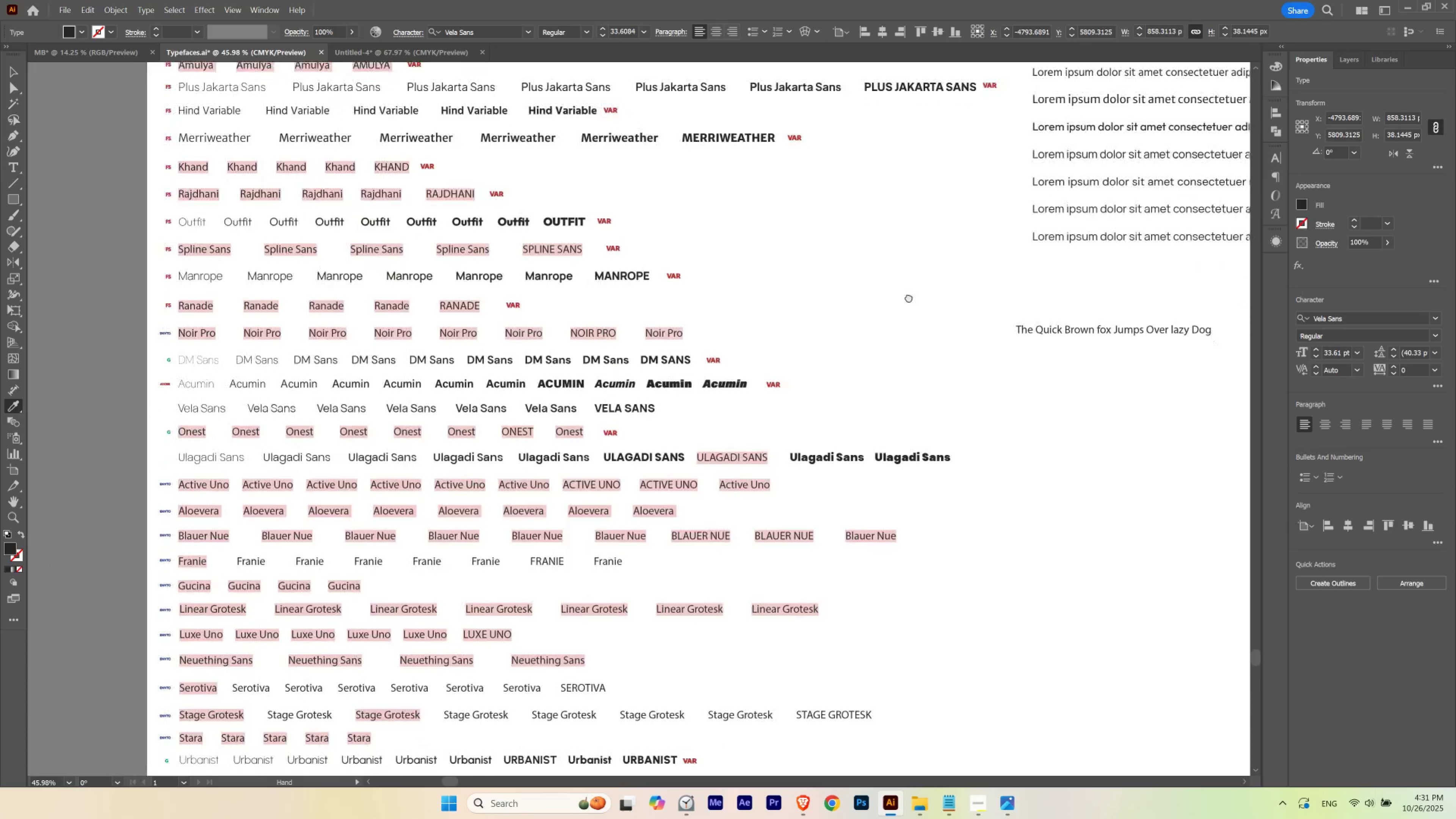 
hold_key(key=Space, duration=0.67)
 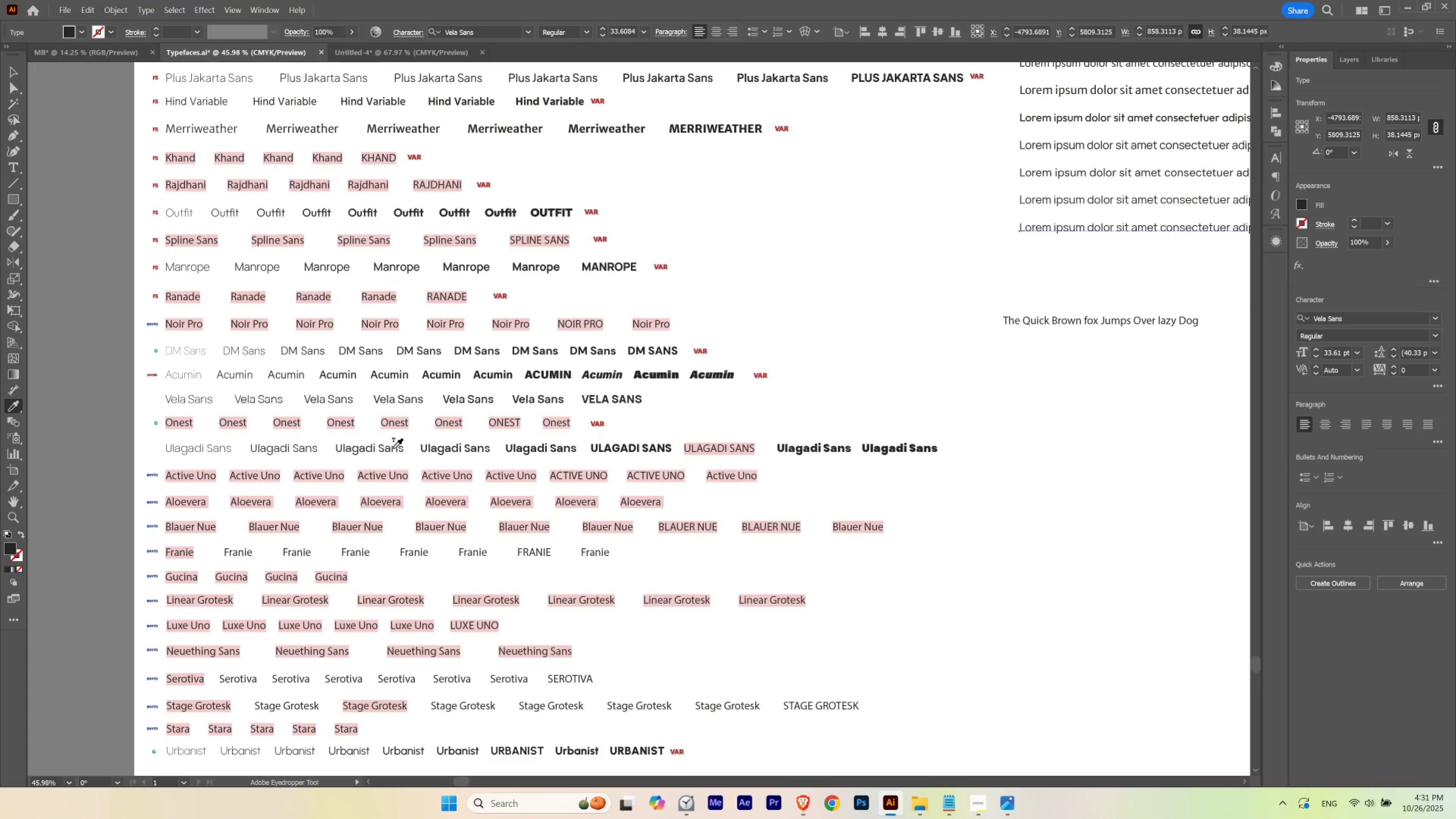 
left_click([393, 448])
 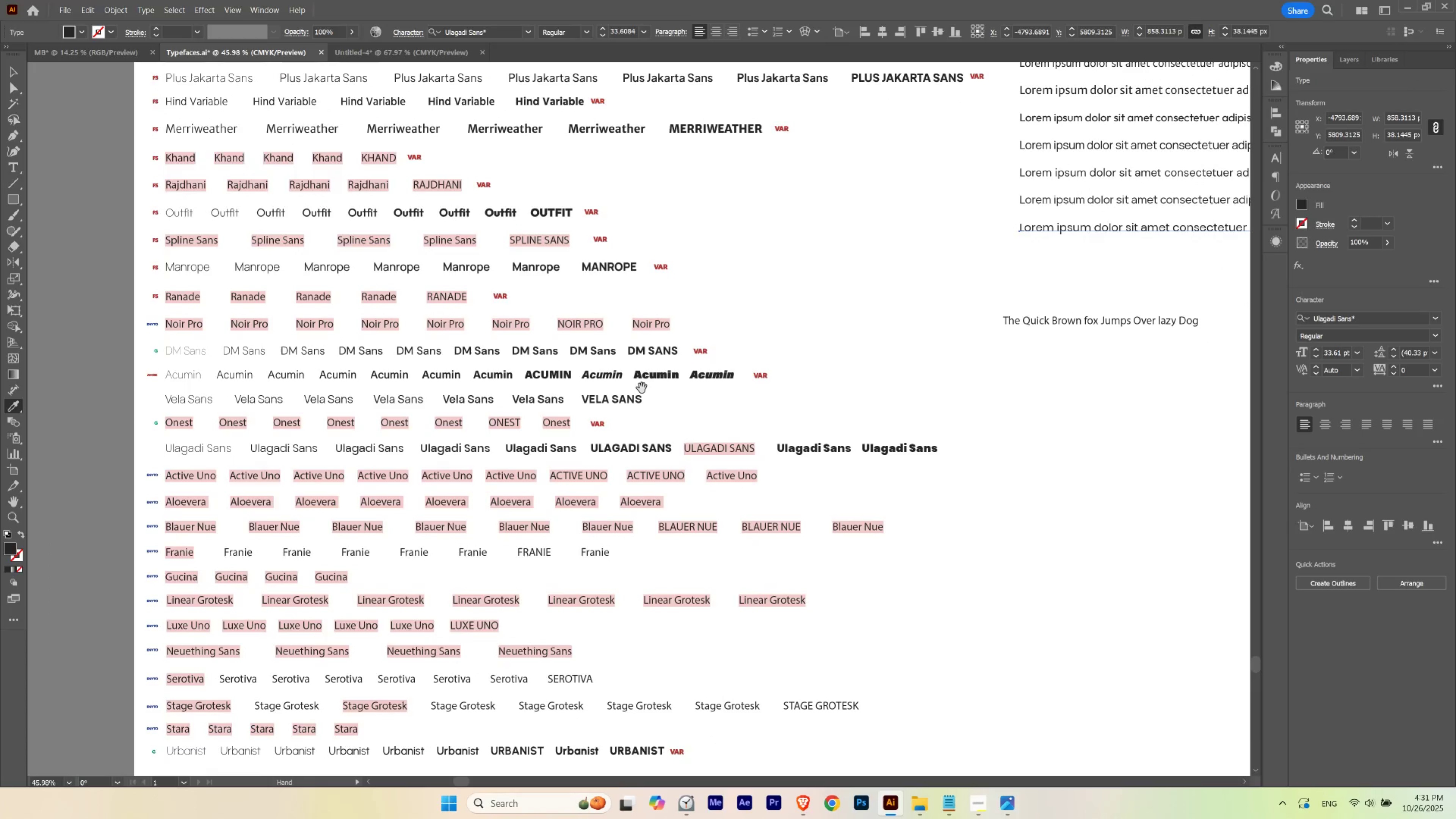 
hold_key(key=Space, duration=1.41)
 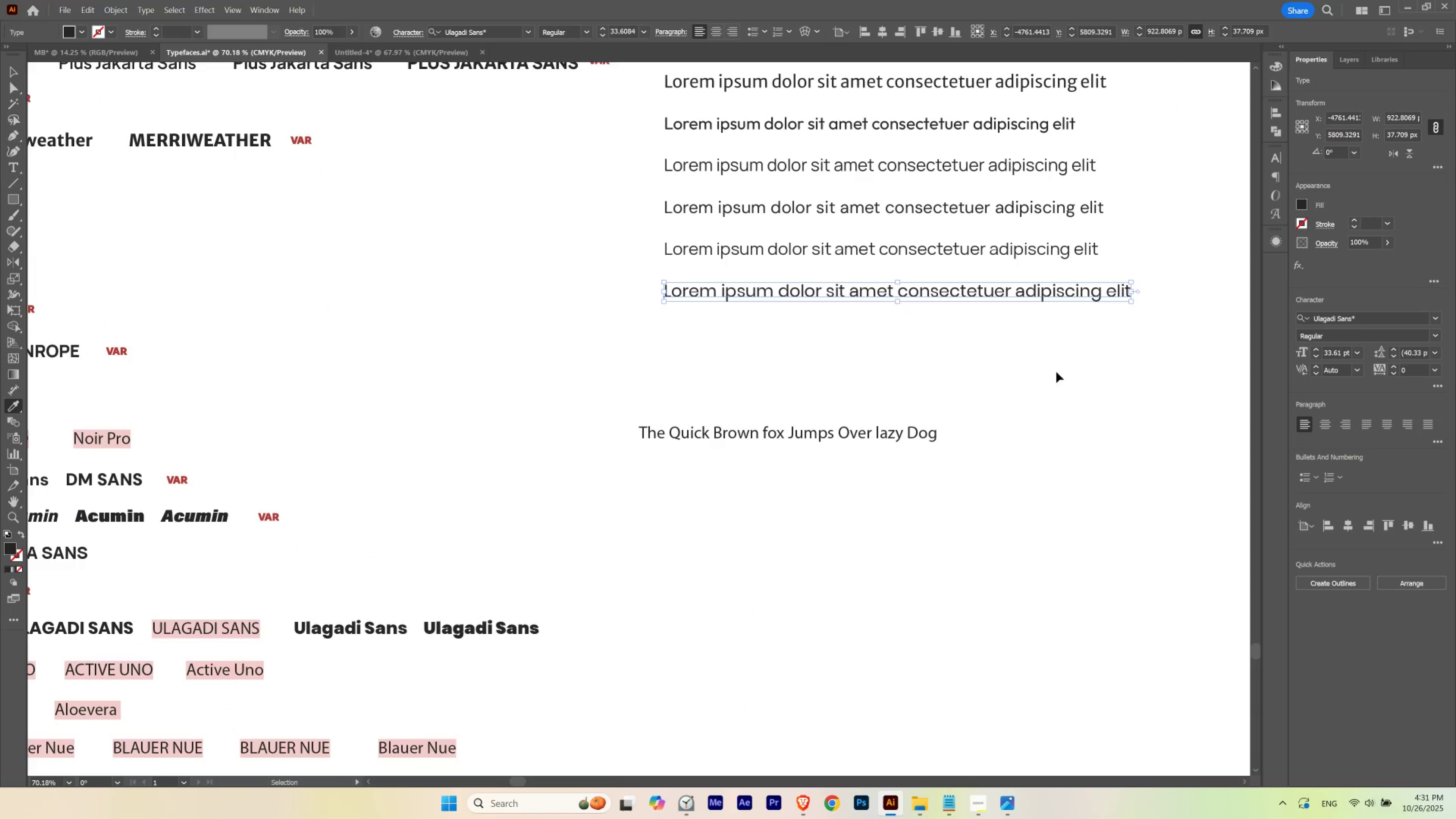 
hold_key(key=ControlLeft, duration=1.53)
 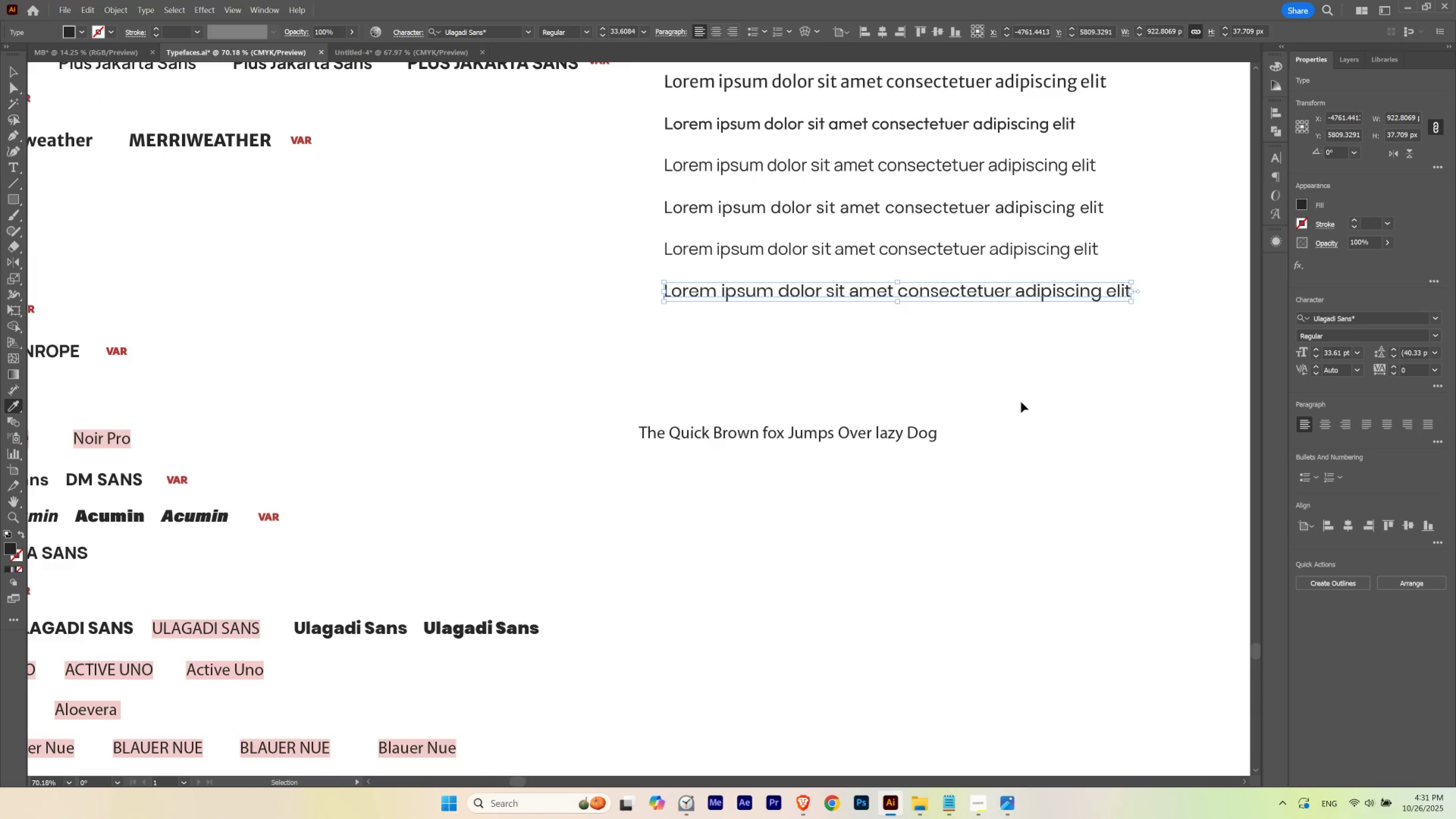 
key(Control+D)
 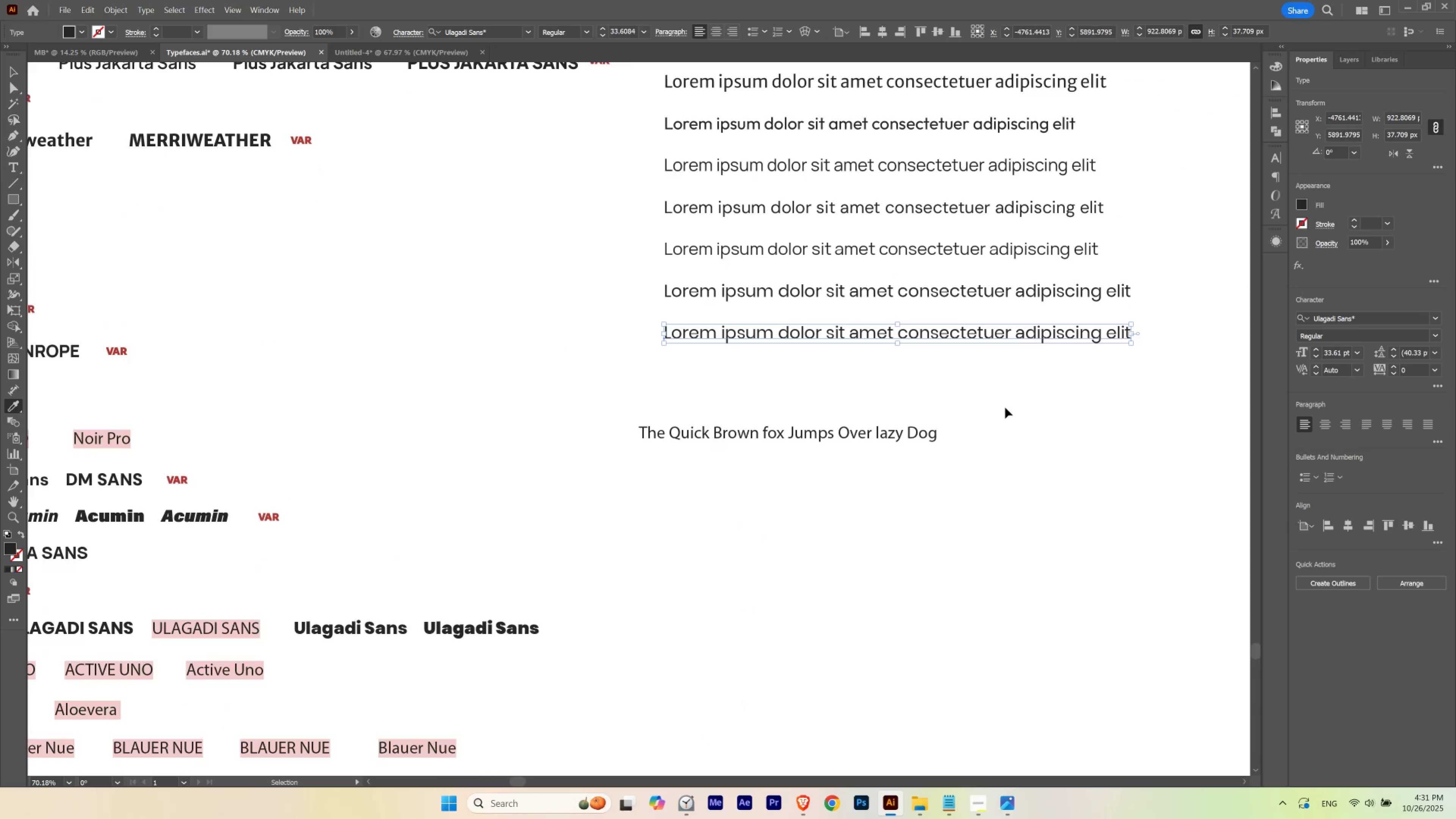 
hold_key(key=Space, duration=1.29)
 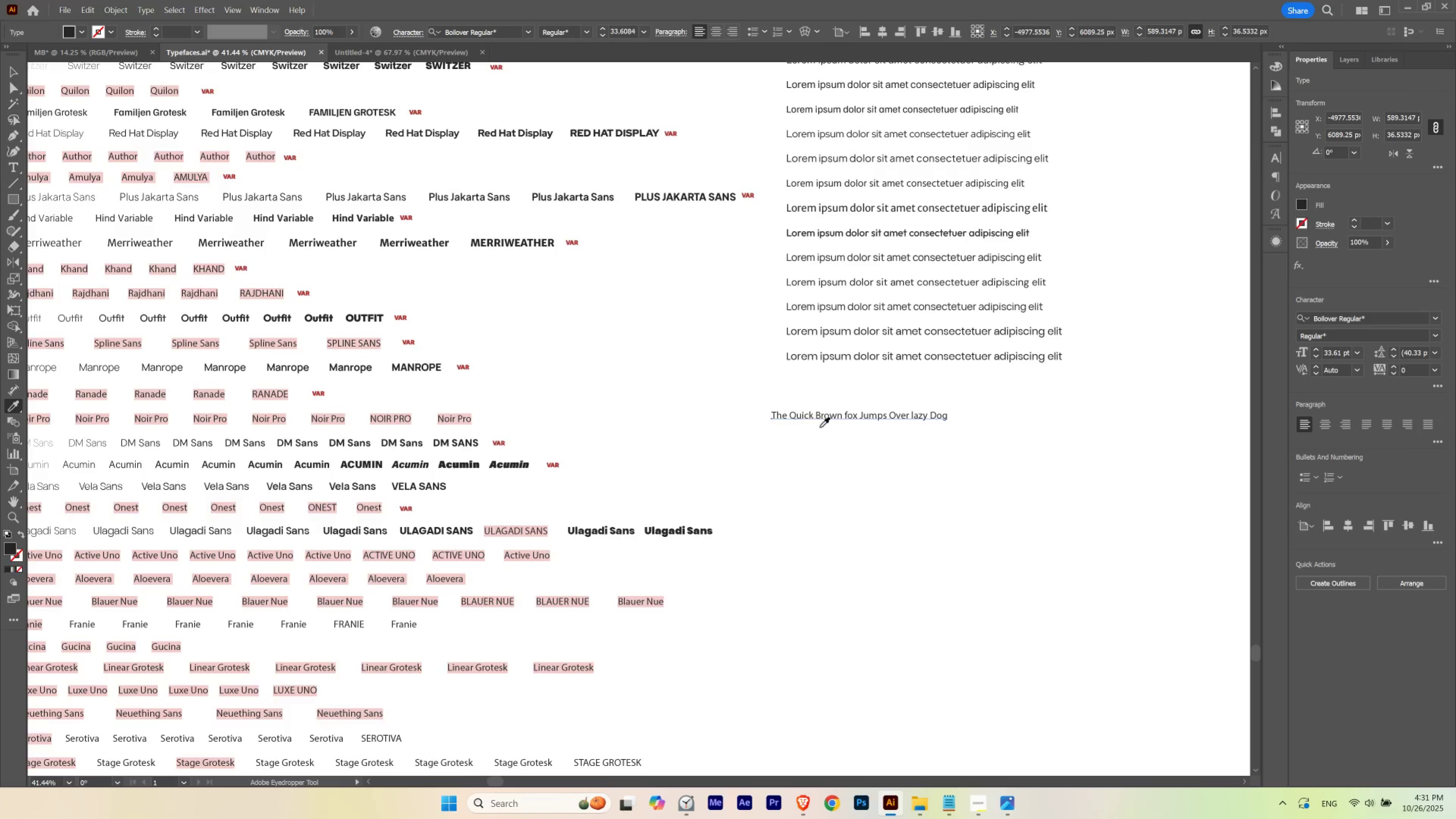 
hold_key(key=ControlLeft, duration=1.5)
 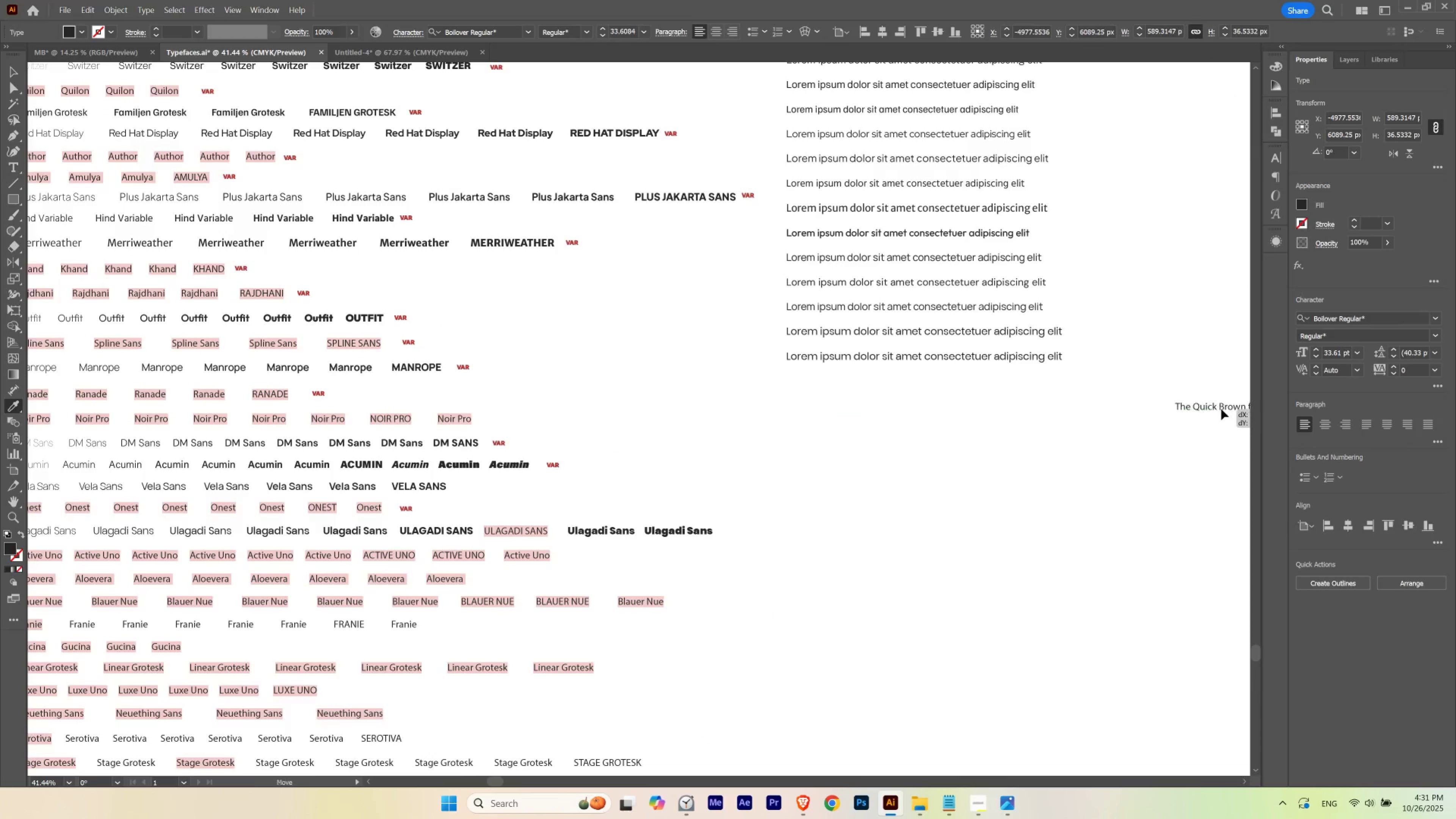 
key(Control+ControlLeft)
 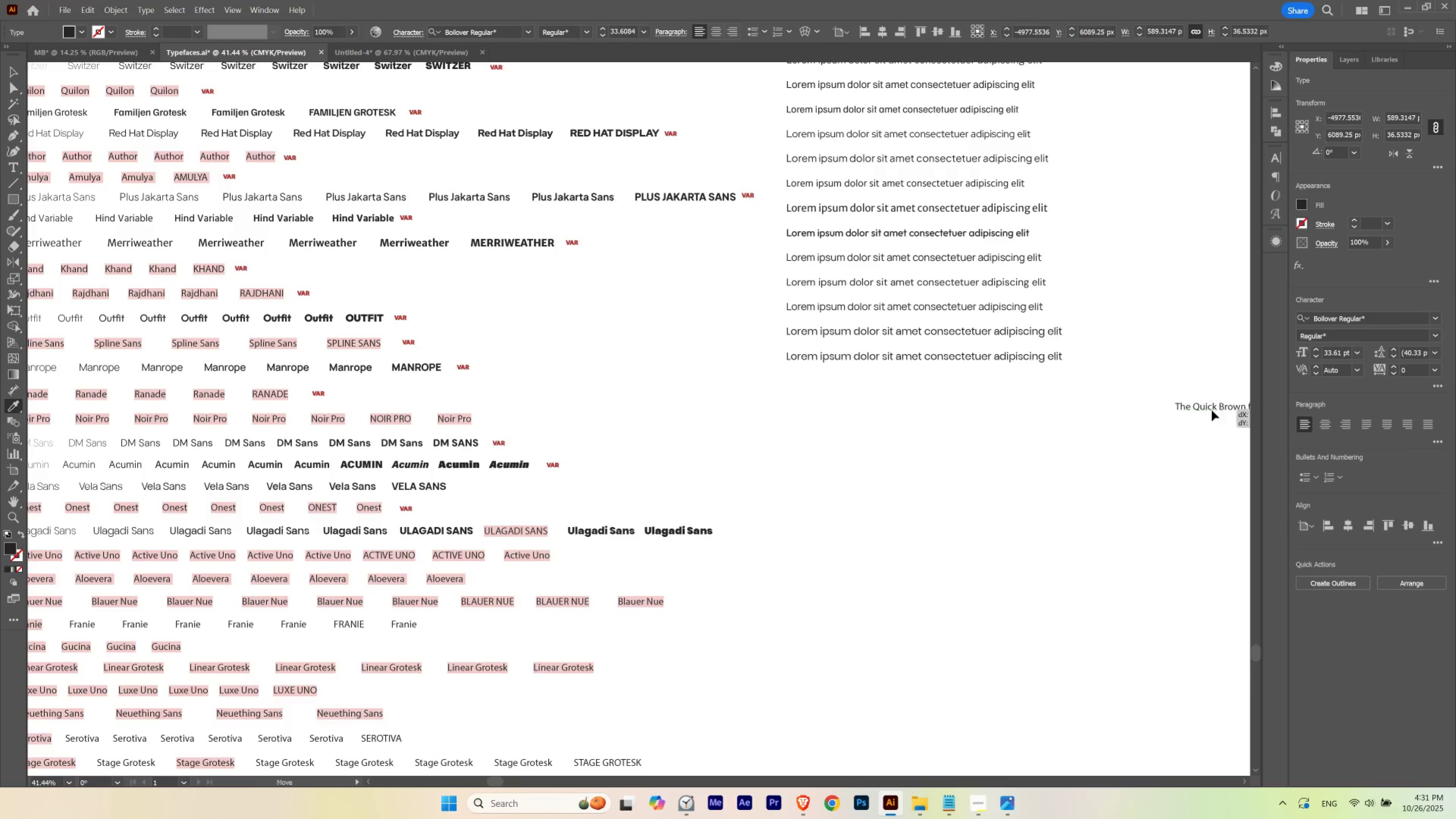 
key(Control+ControlLeft)
 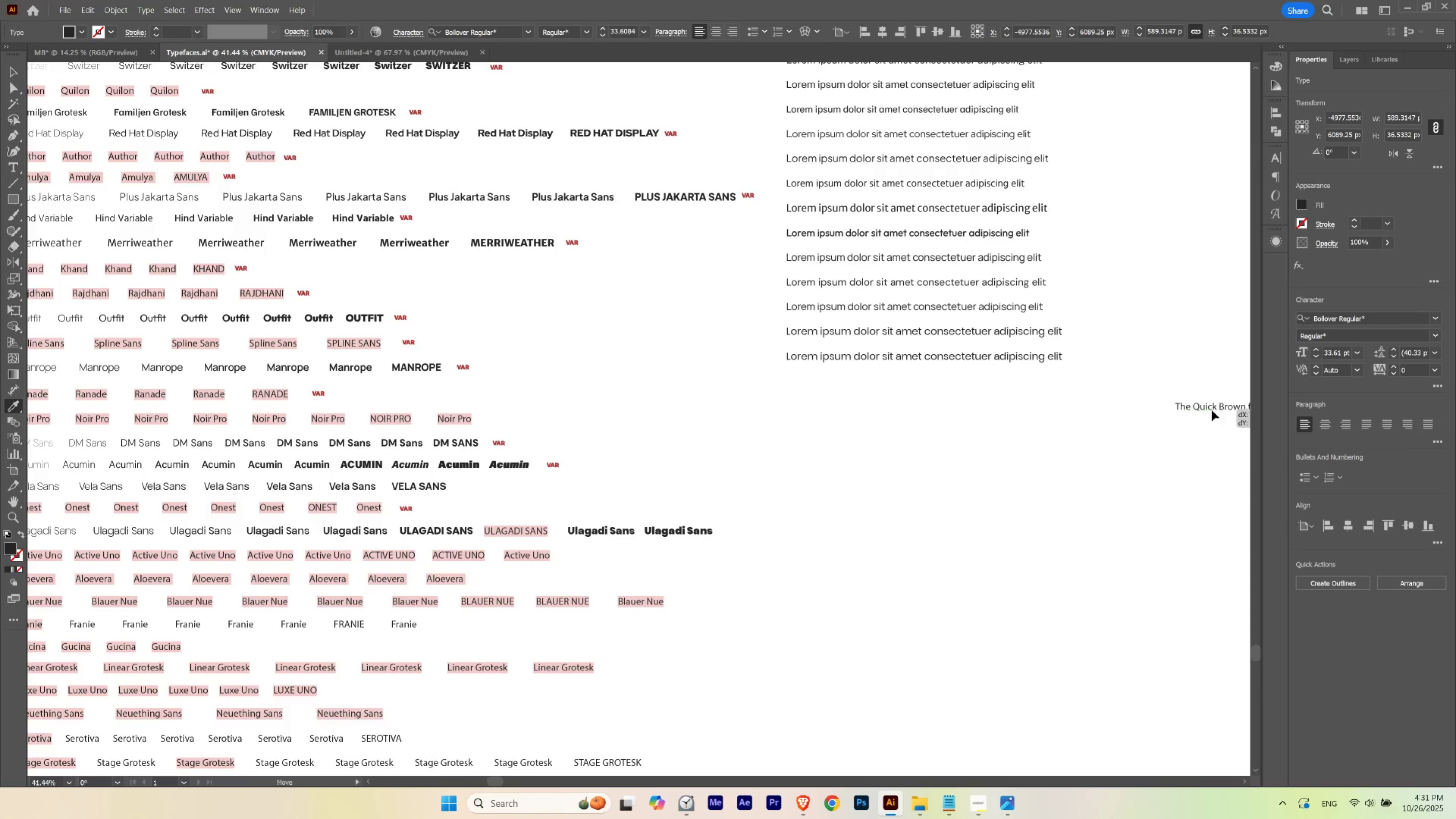 
key(Control+ControlLeft)
 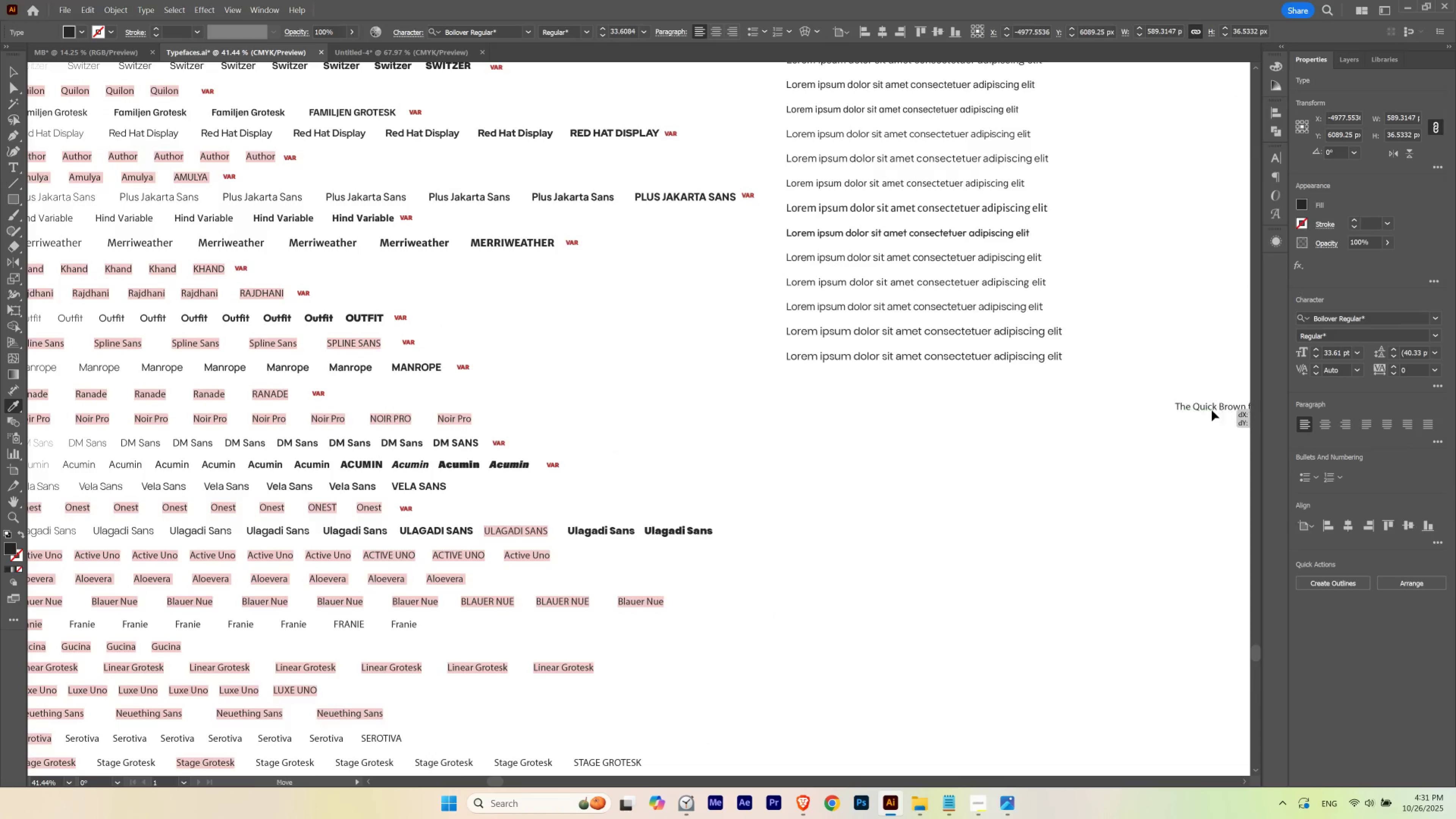 
key(Control+ControlLeft)
 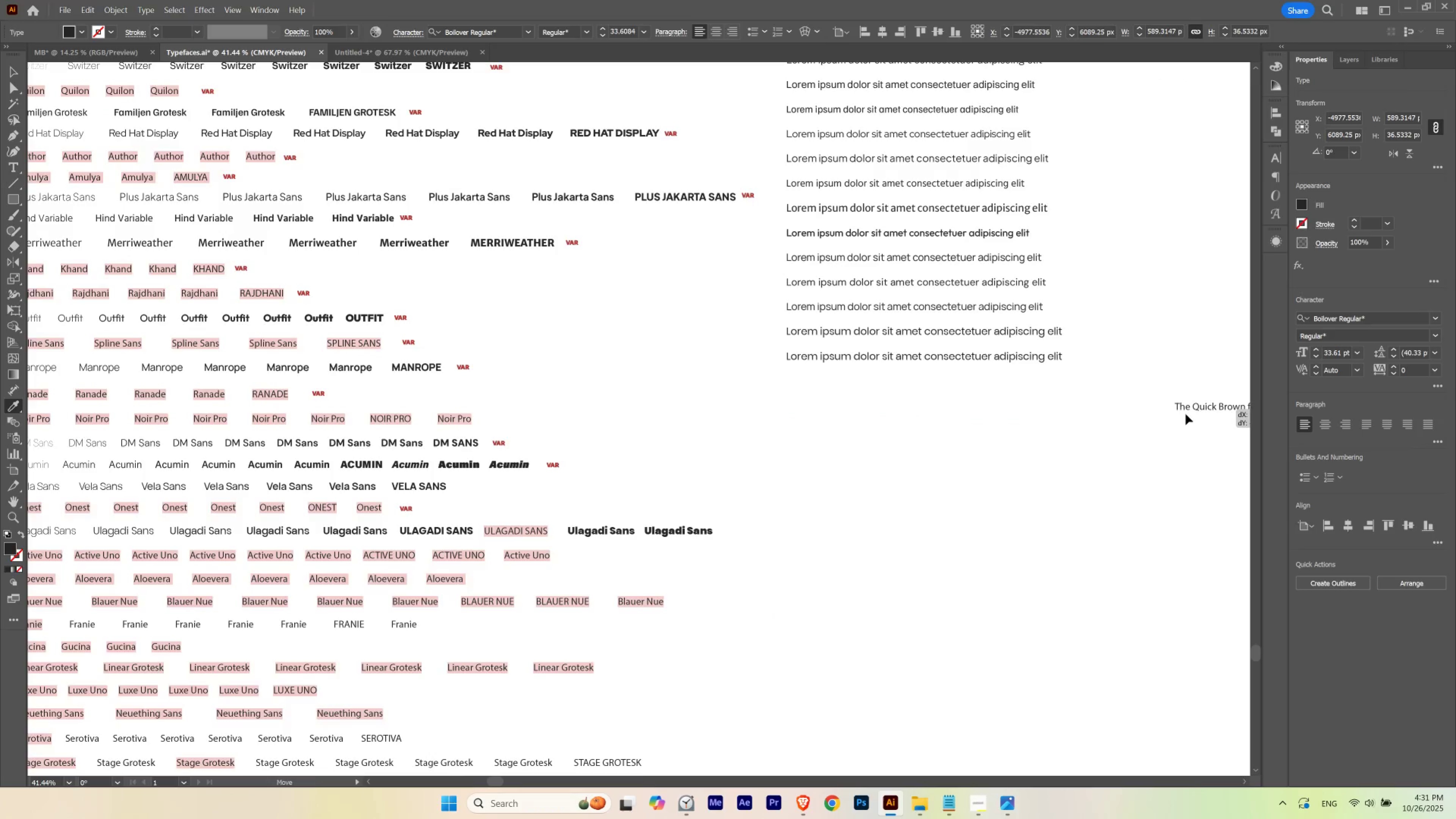 
key(Control+ControlLeft)
 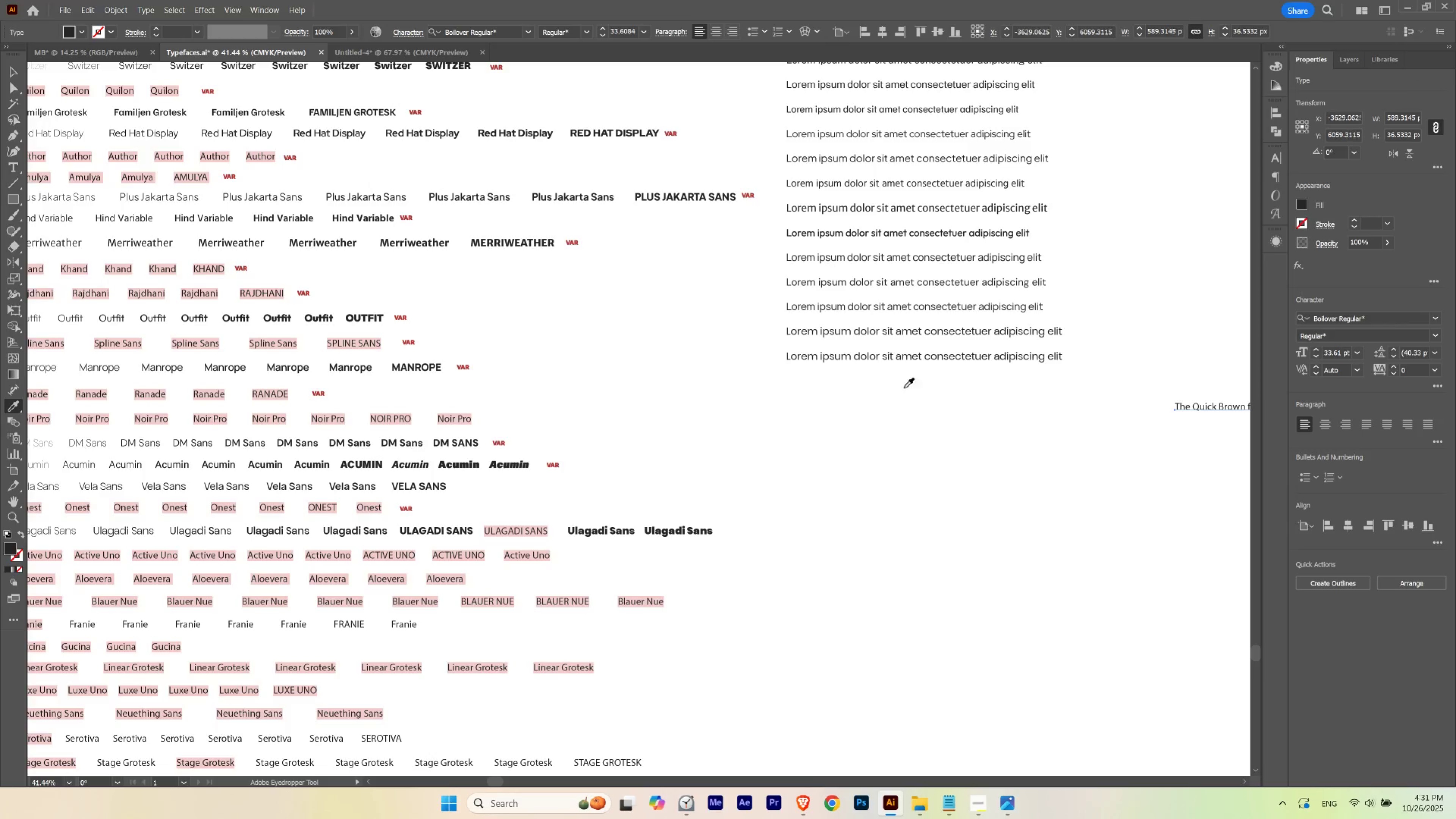 
hold_key(key=ControlLeft, duration=1.09)
left_click([895, 353])
 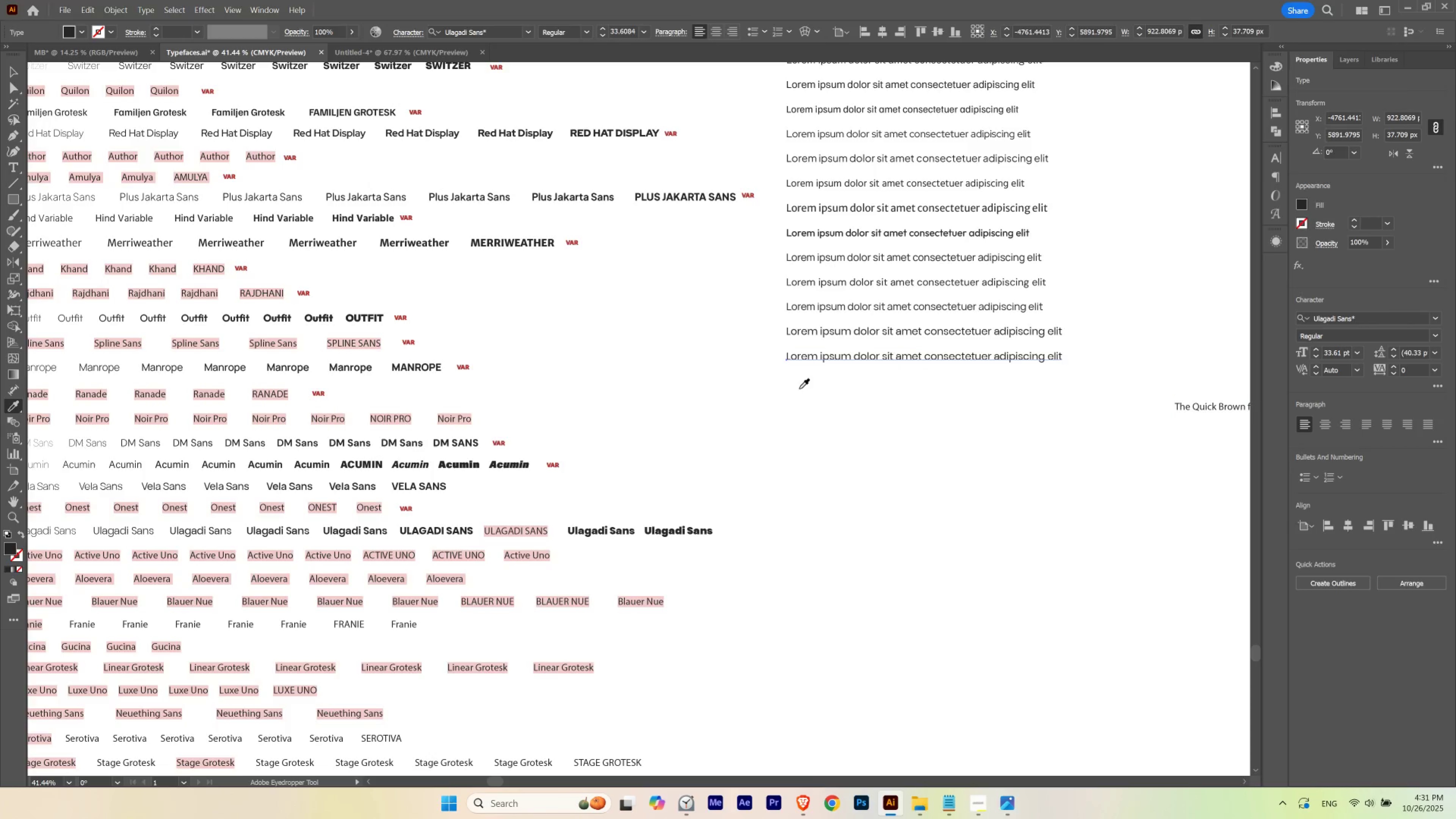 
hold_key(key=Space, duration=1.5)
 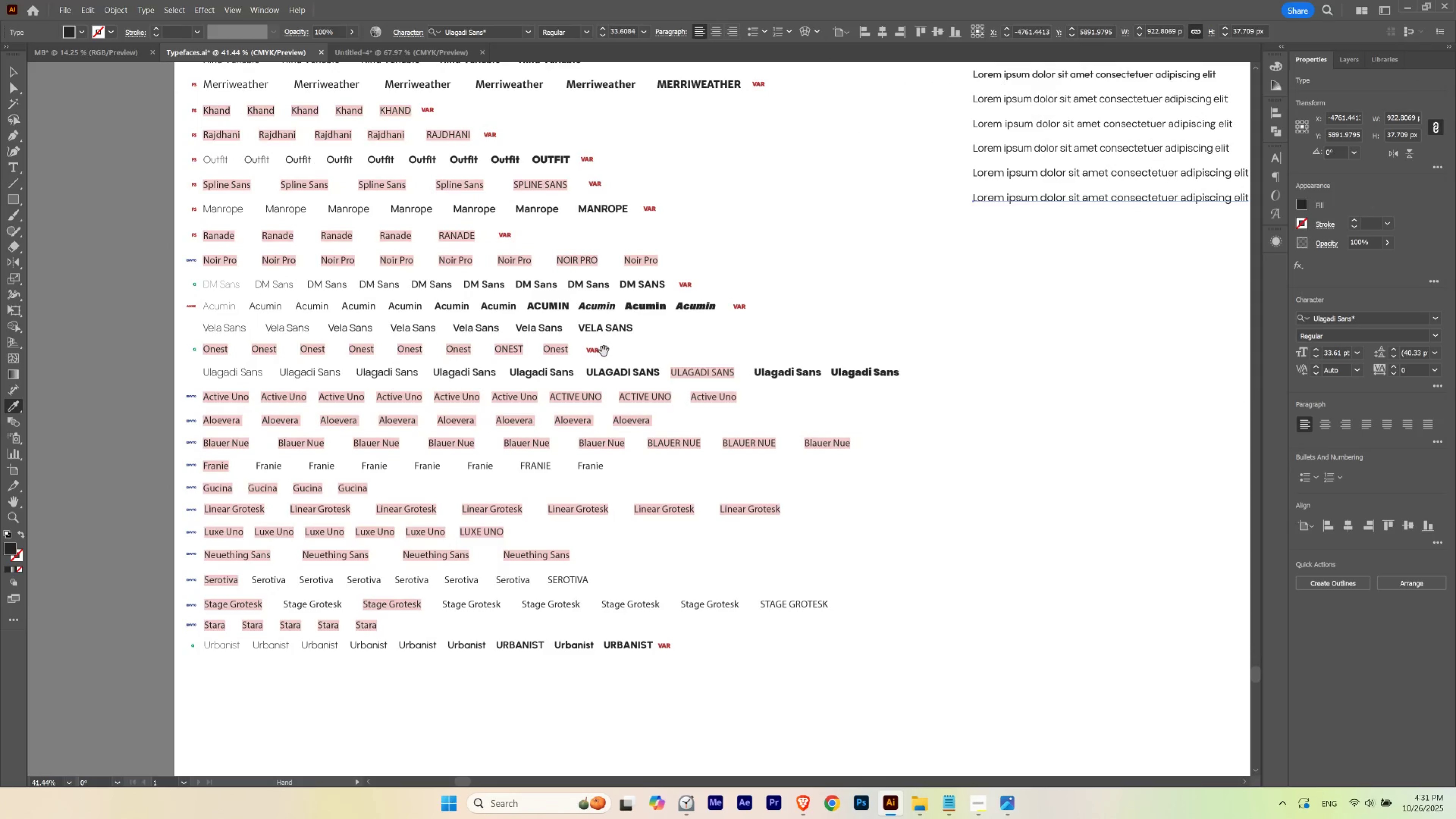 
key(Space)
 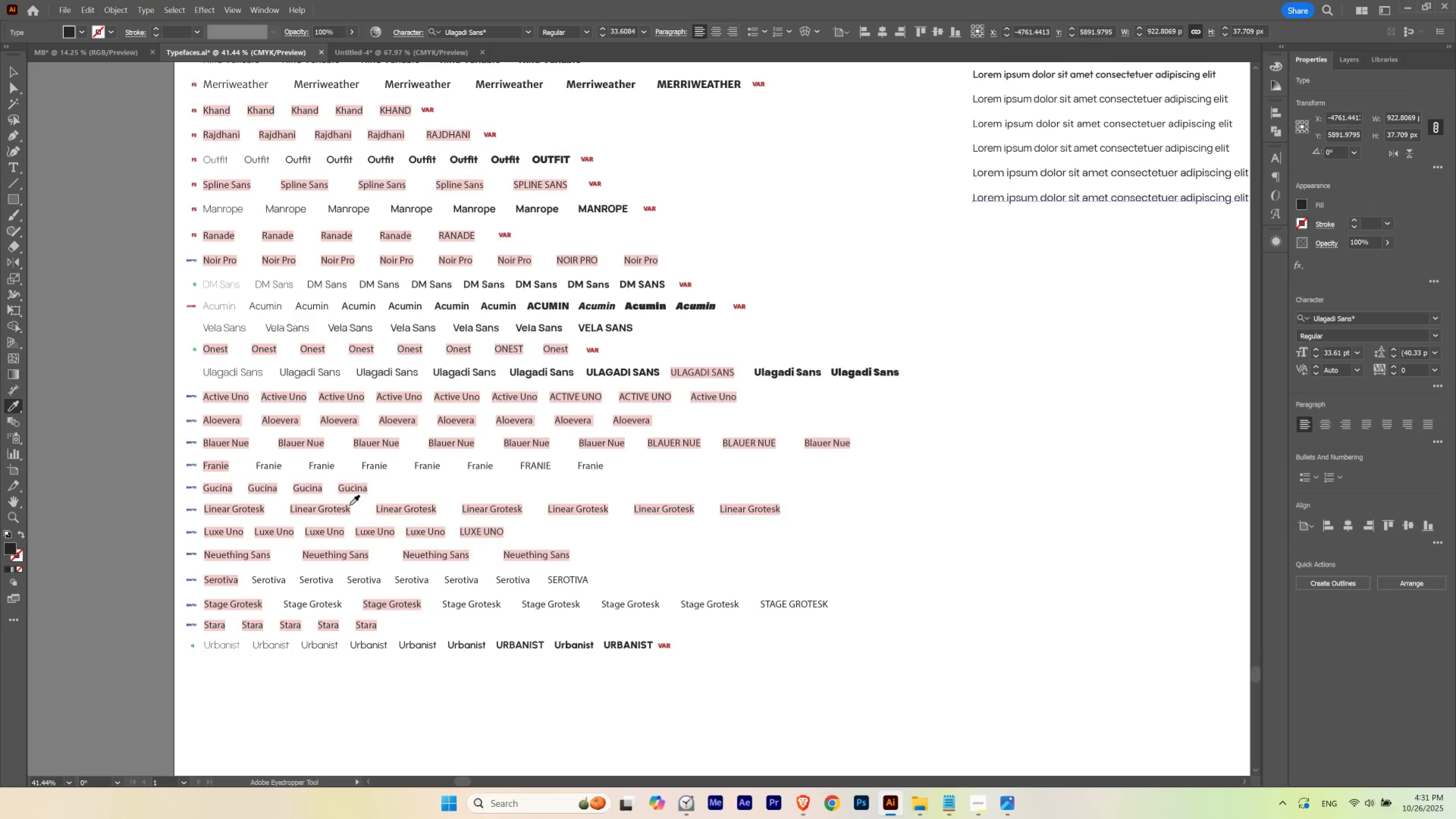 
wait(5.74)
 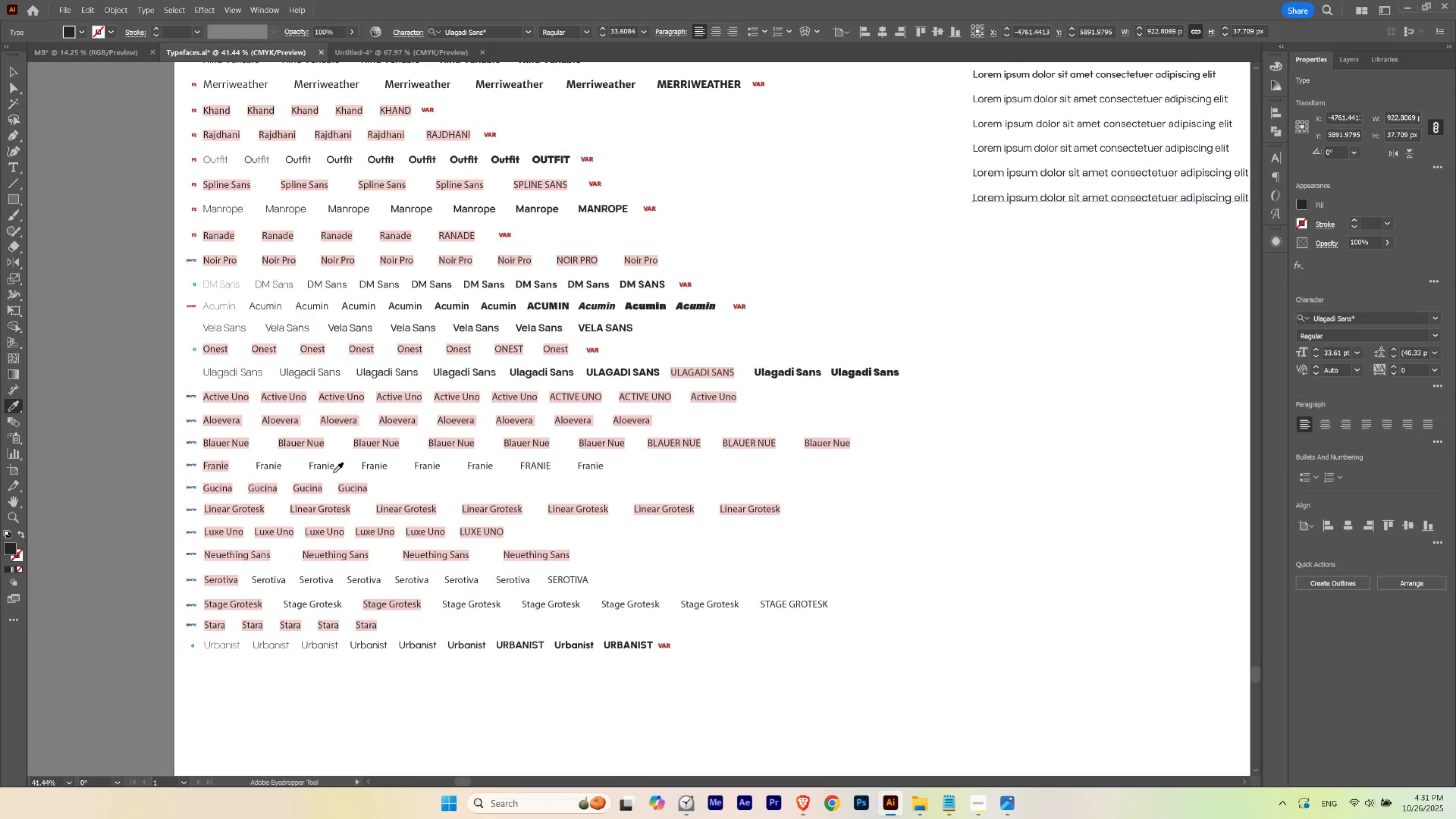 
left_click([358, 643])
 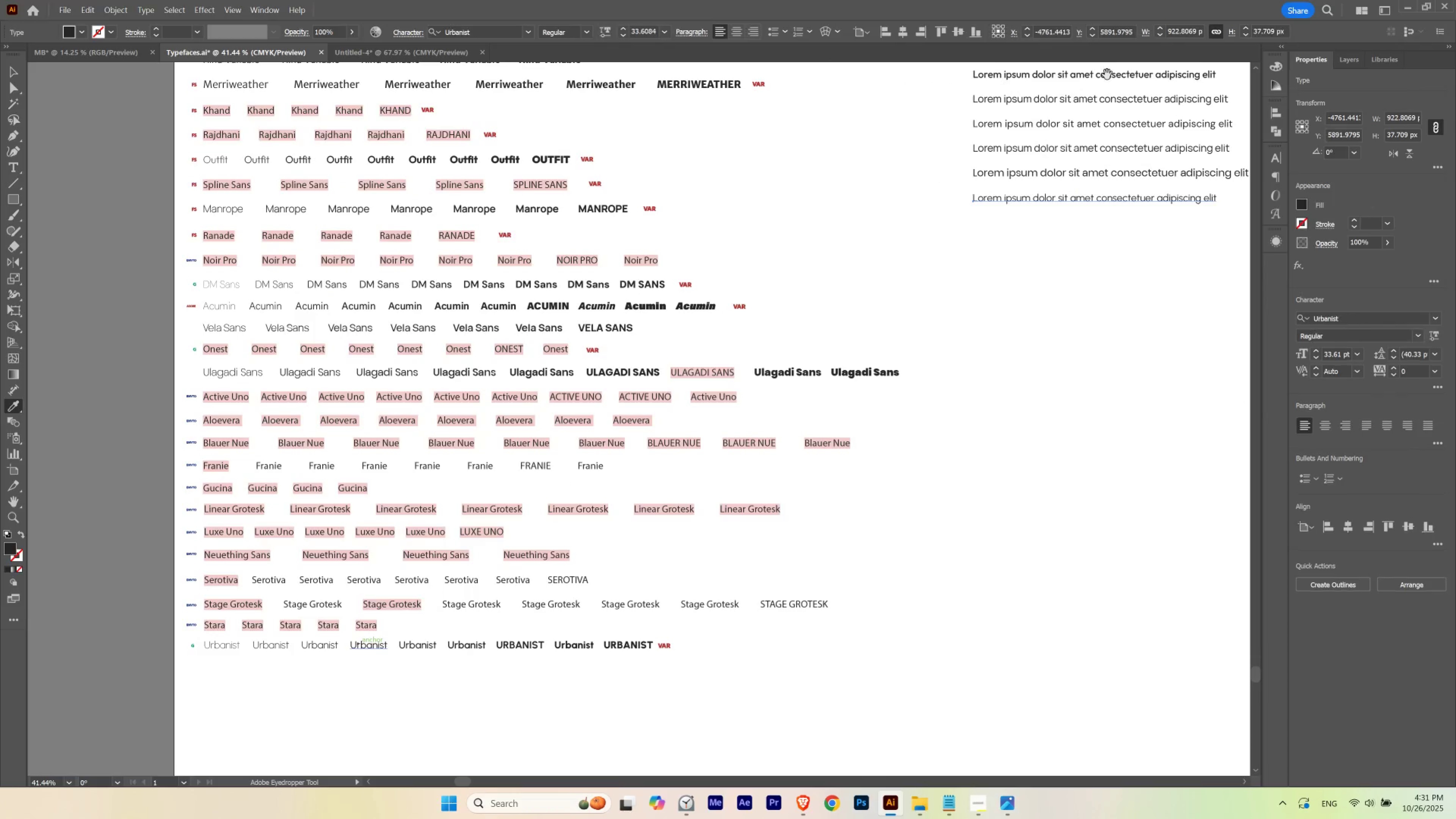 
hold_key(key=Space, duration=1.59)
 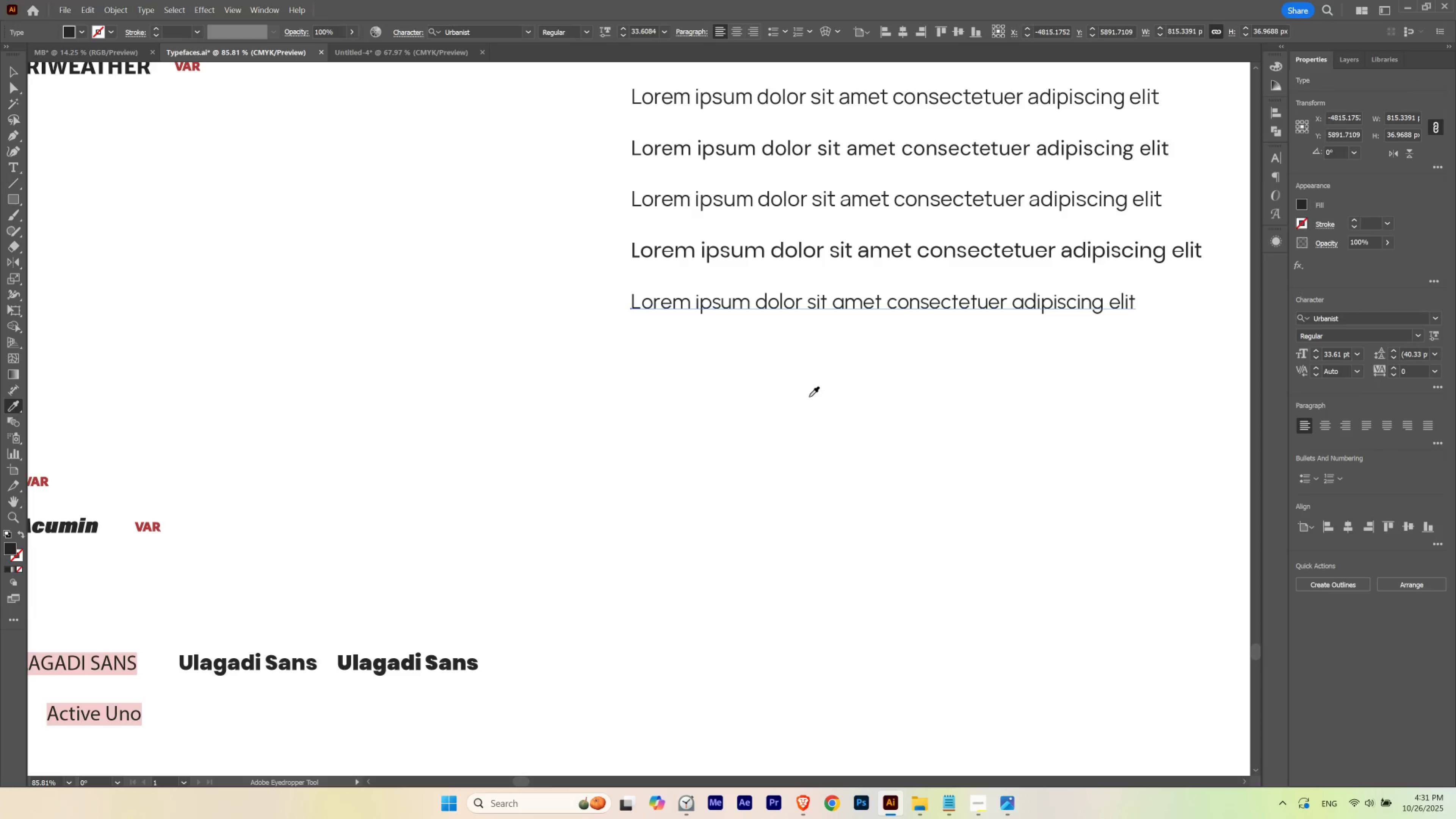 
hold_key(key=ControlLeft, duration=0.51)
 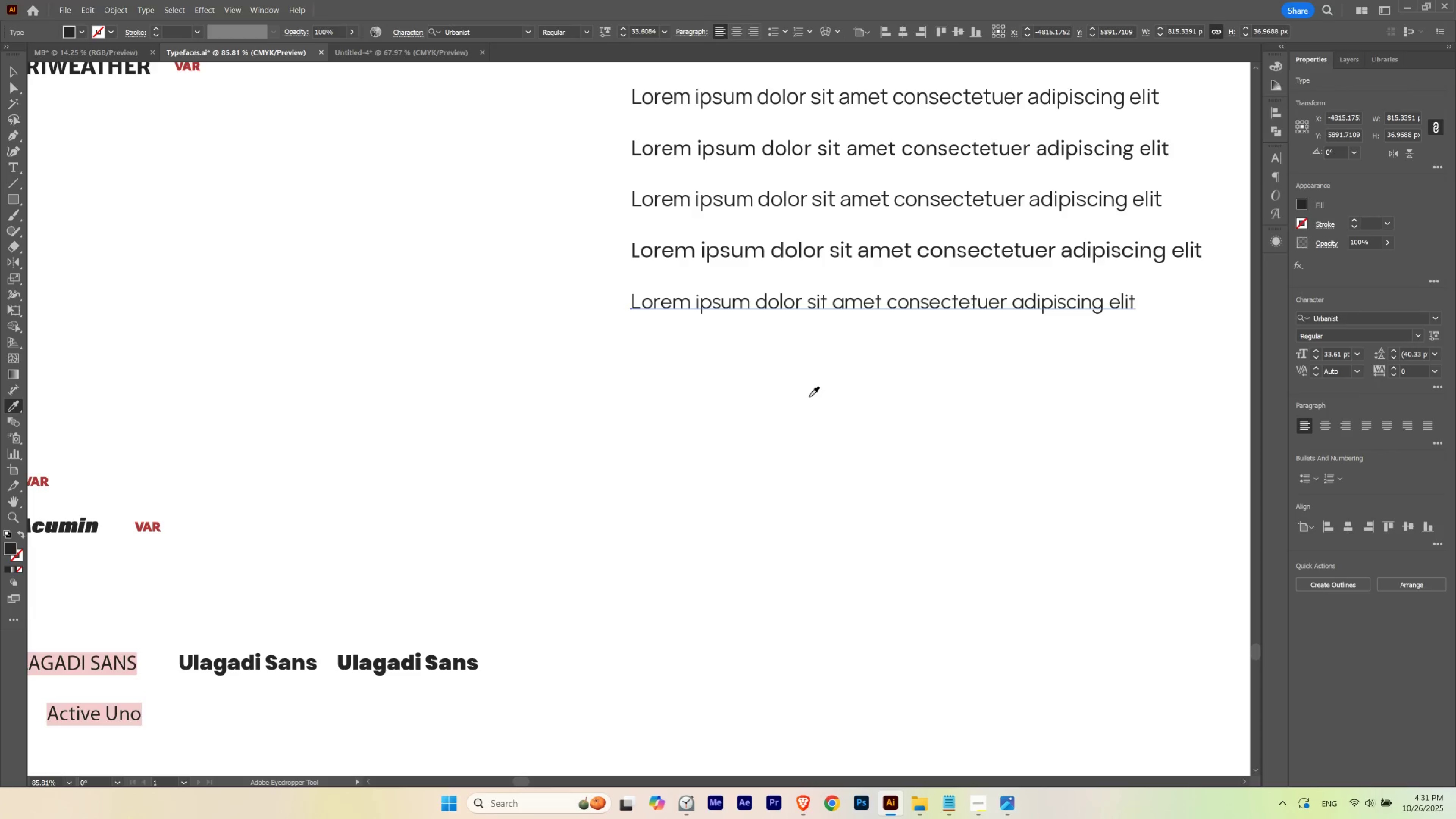 
hold_key(key=Space, duration=1.5)
 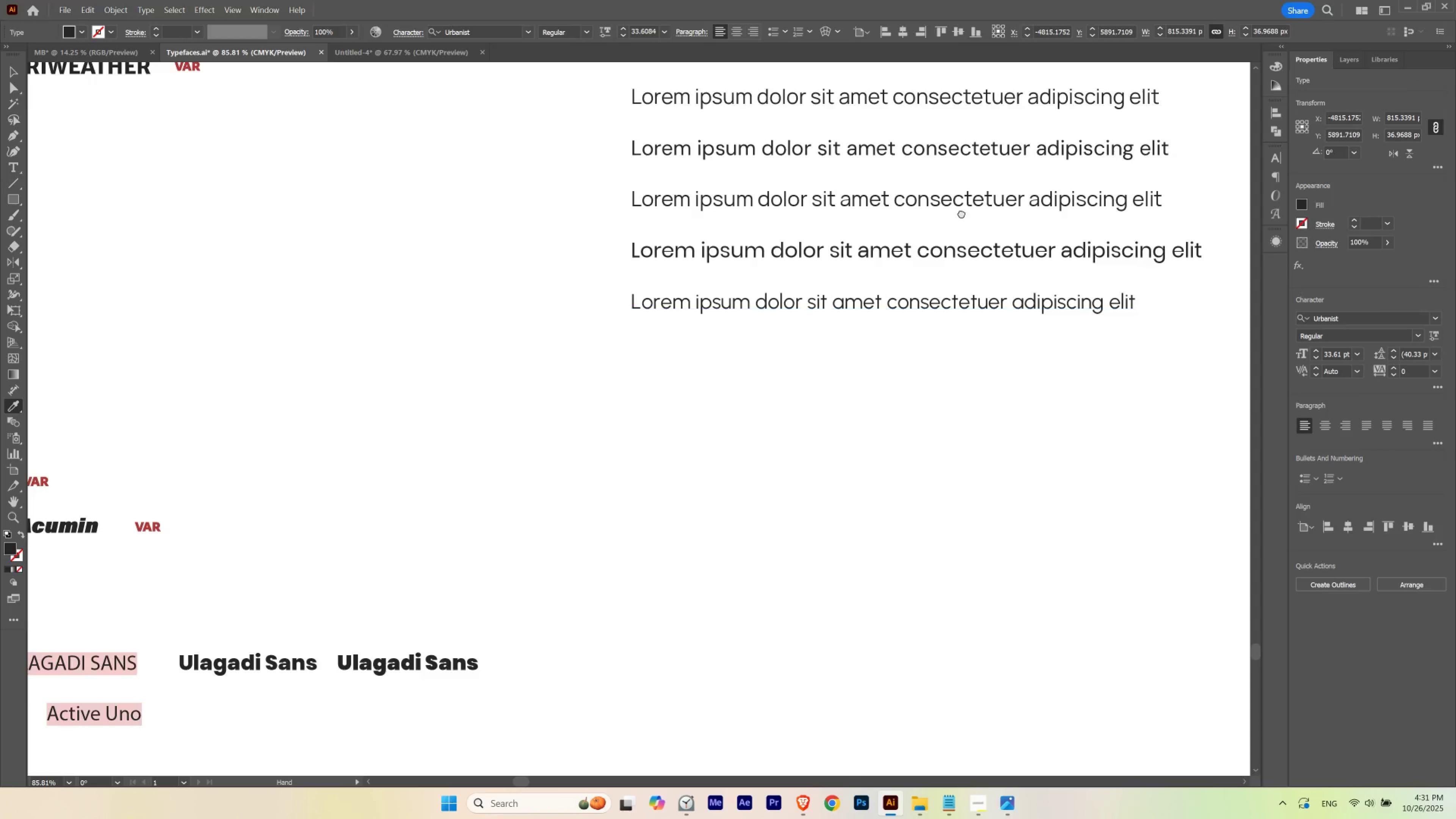 
hold_key(key=Space, duration=1.28)
 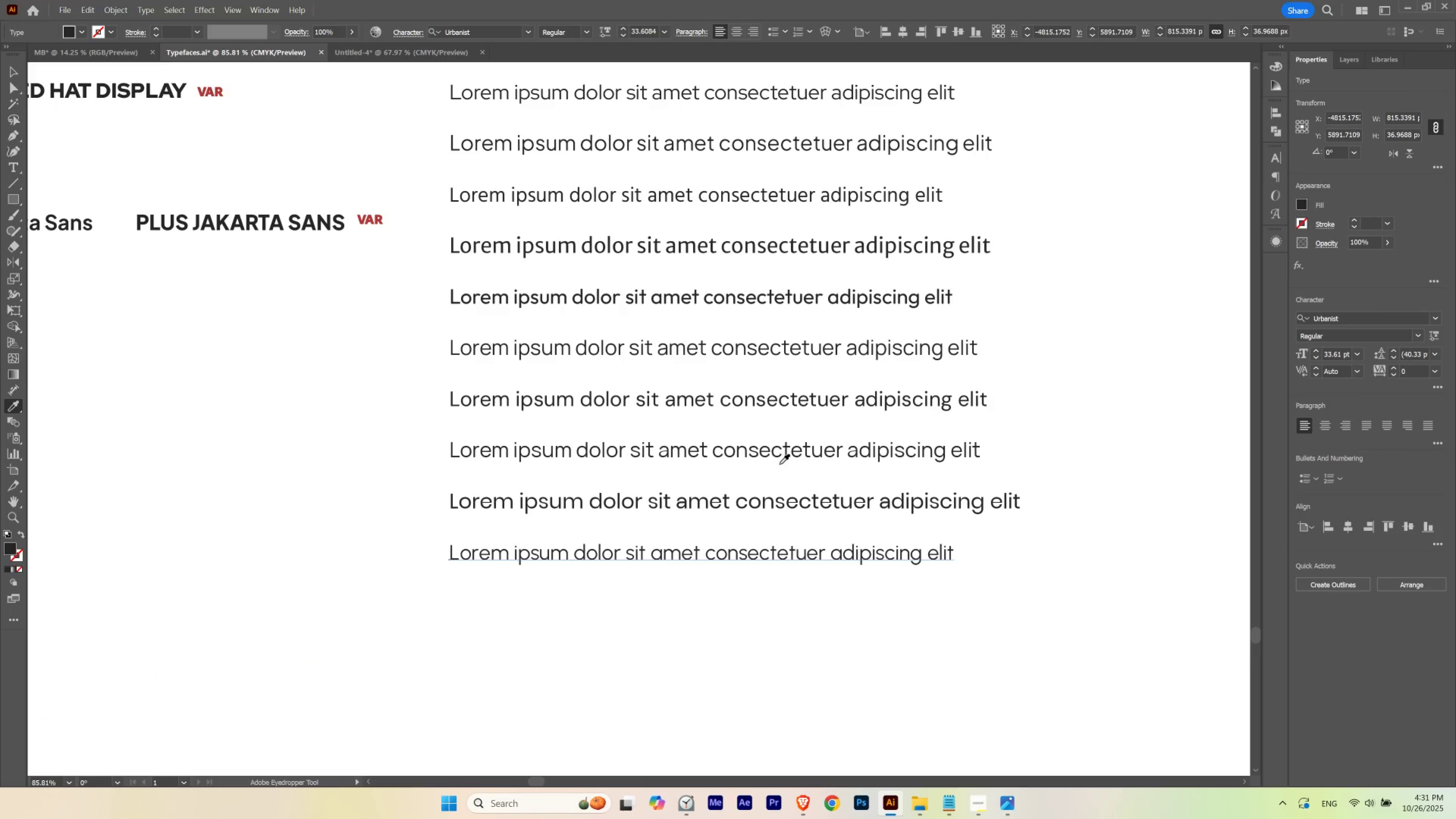 
key(V)
 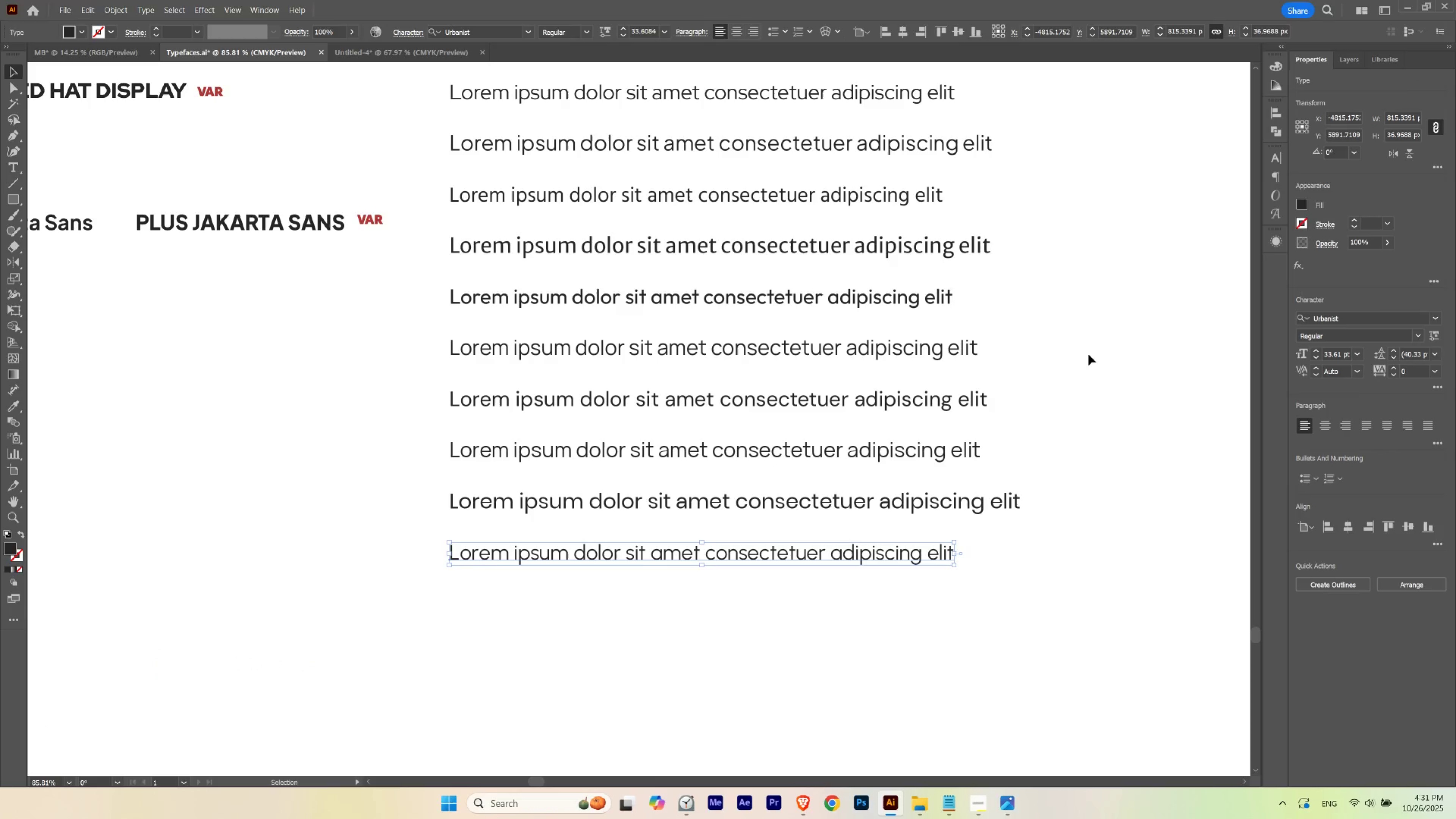 
left_click([1089, 354])
 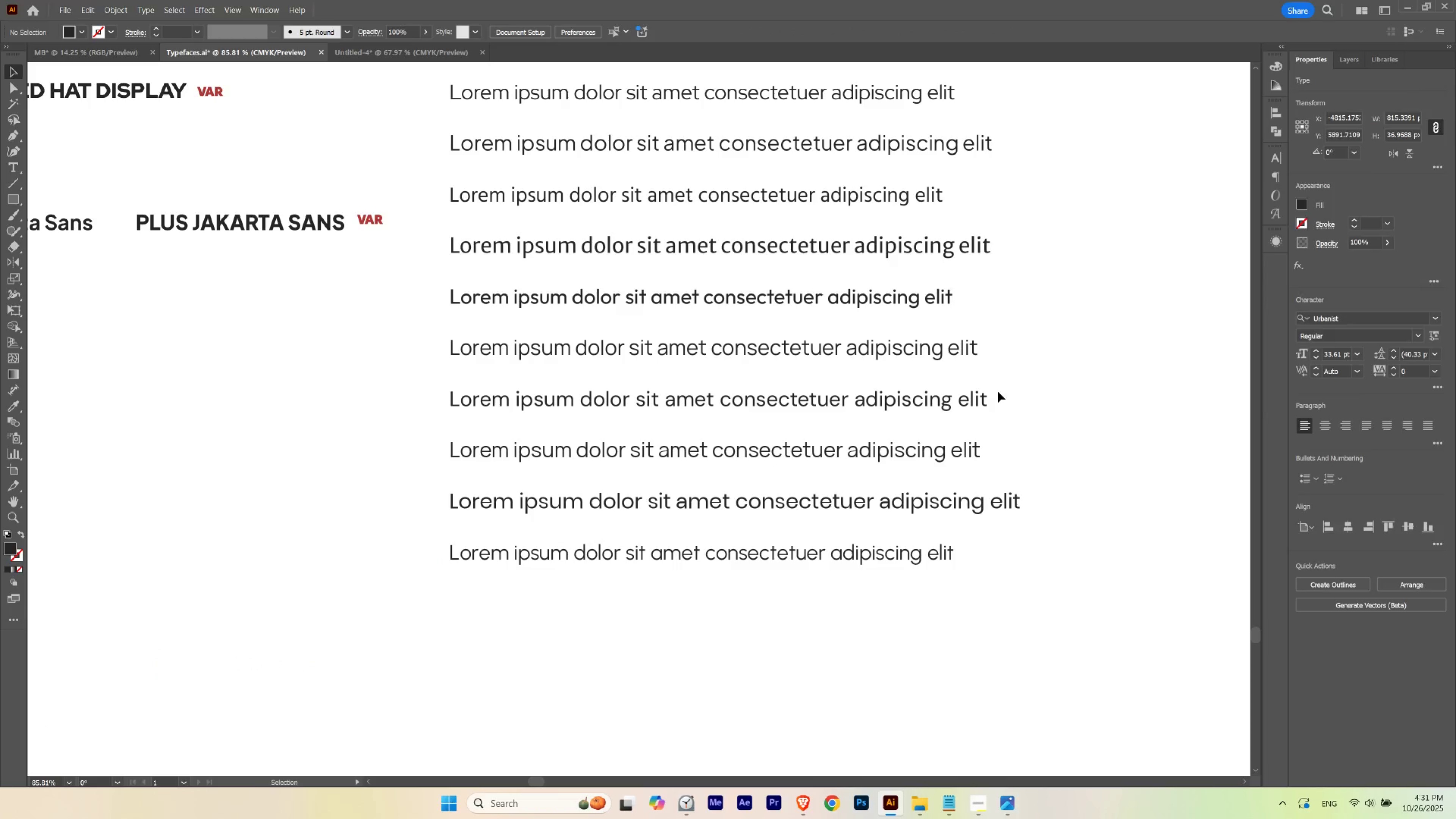 
hold_key(key=ControlLeft, duration=0.76)
 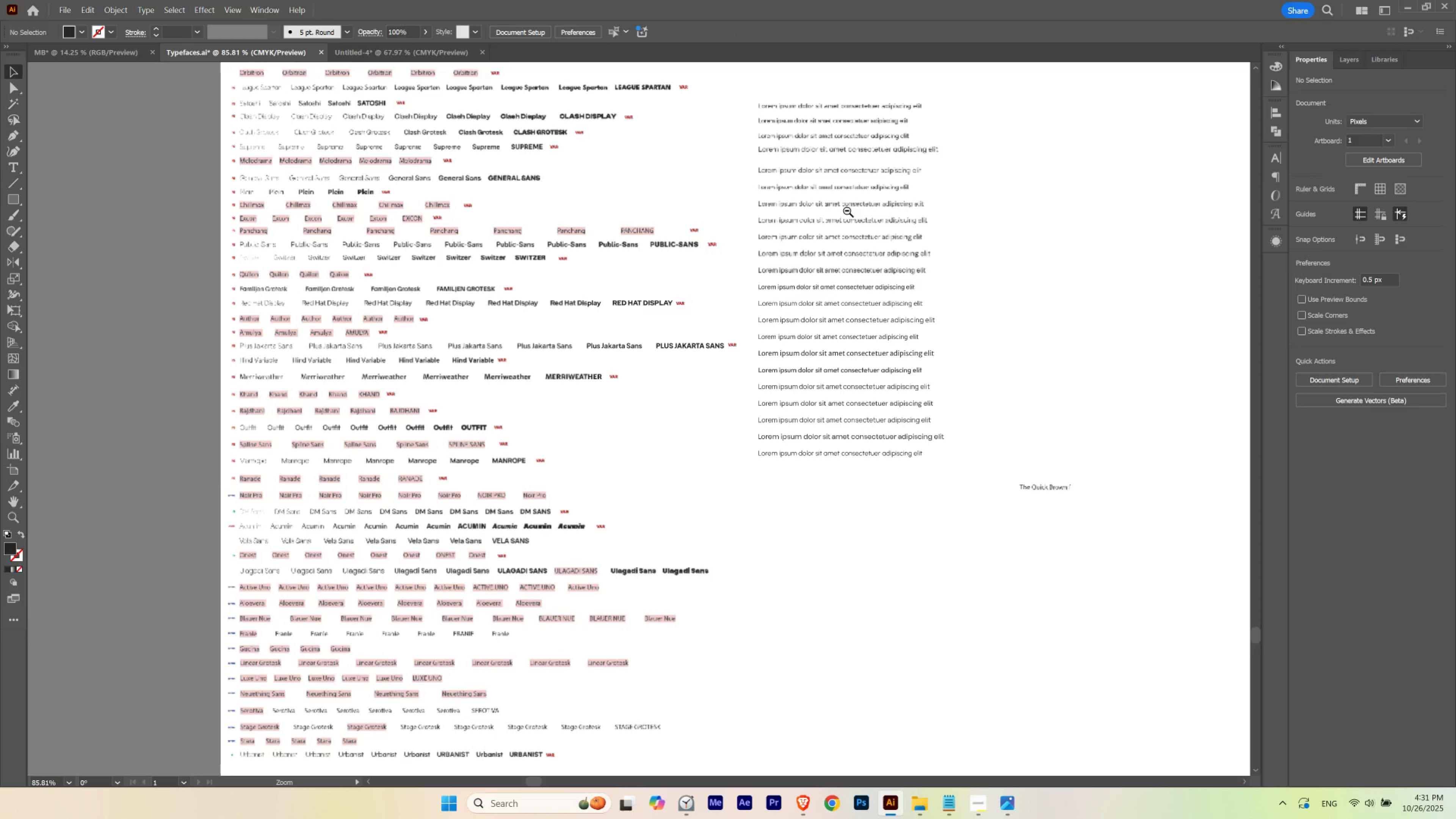 
hold_key(key=Space, duration=1.51)
 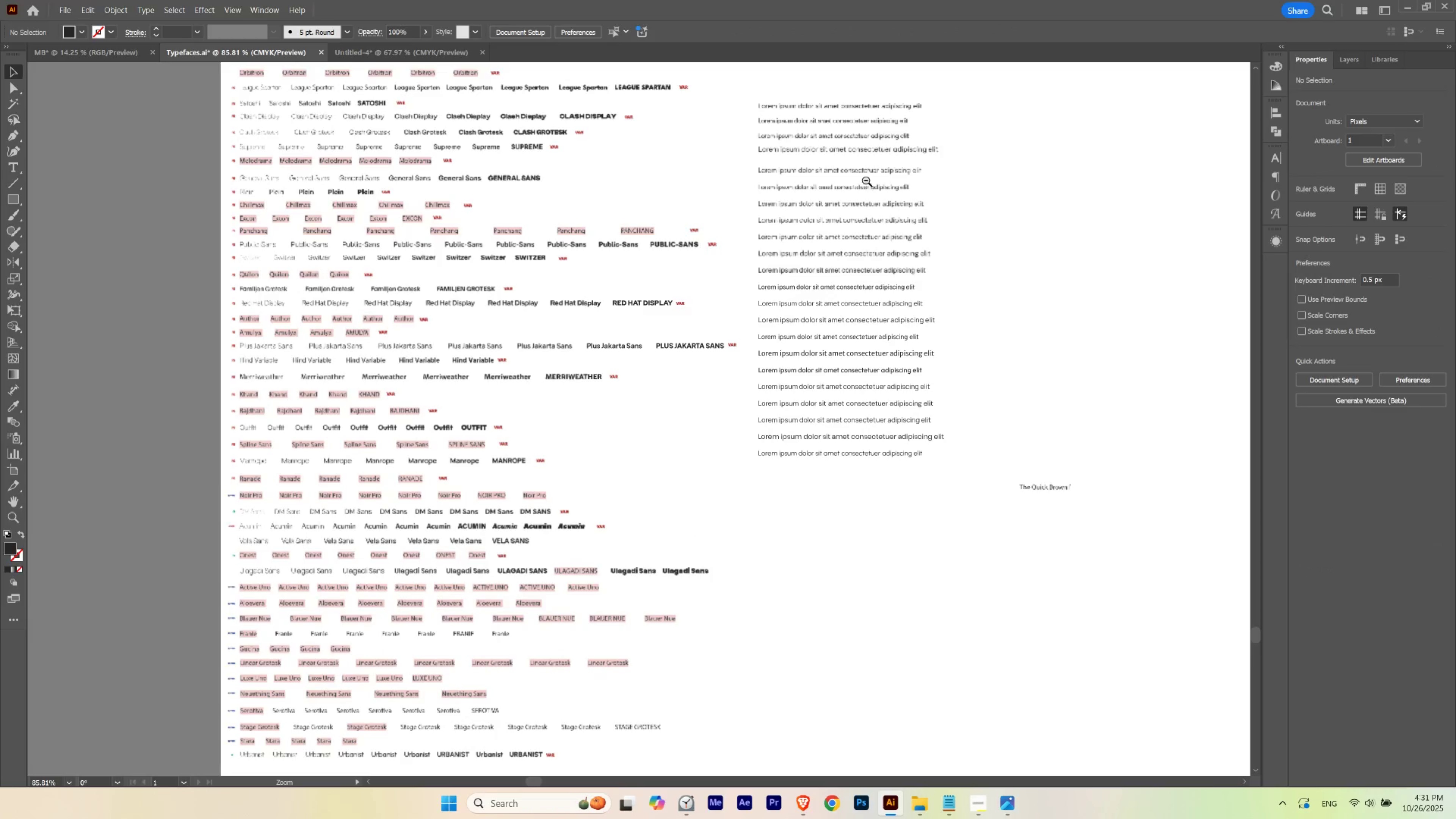 
hold_key(key=Space, duration=1.52)
 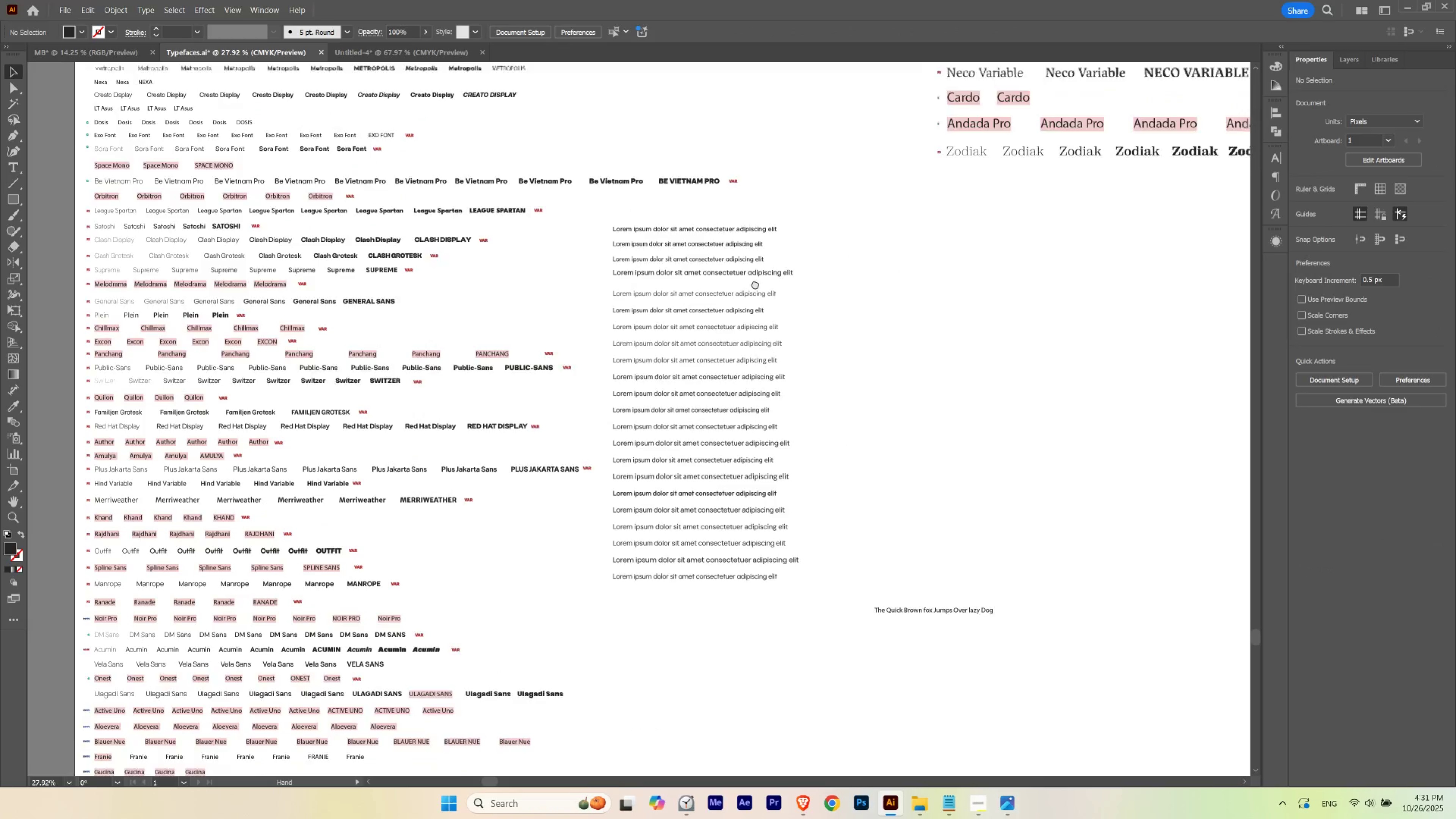 
hold_key(key=Space, duration=0.33)
 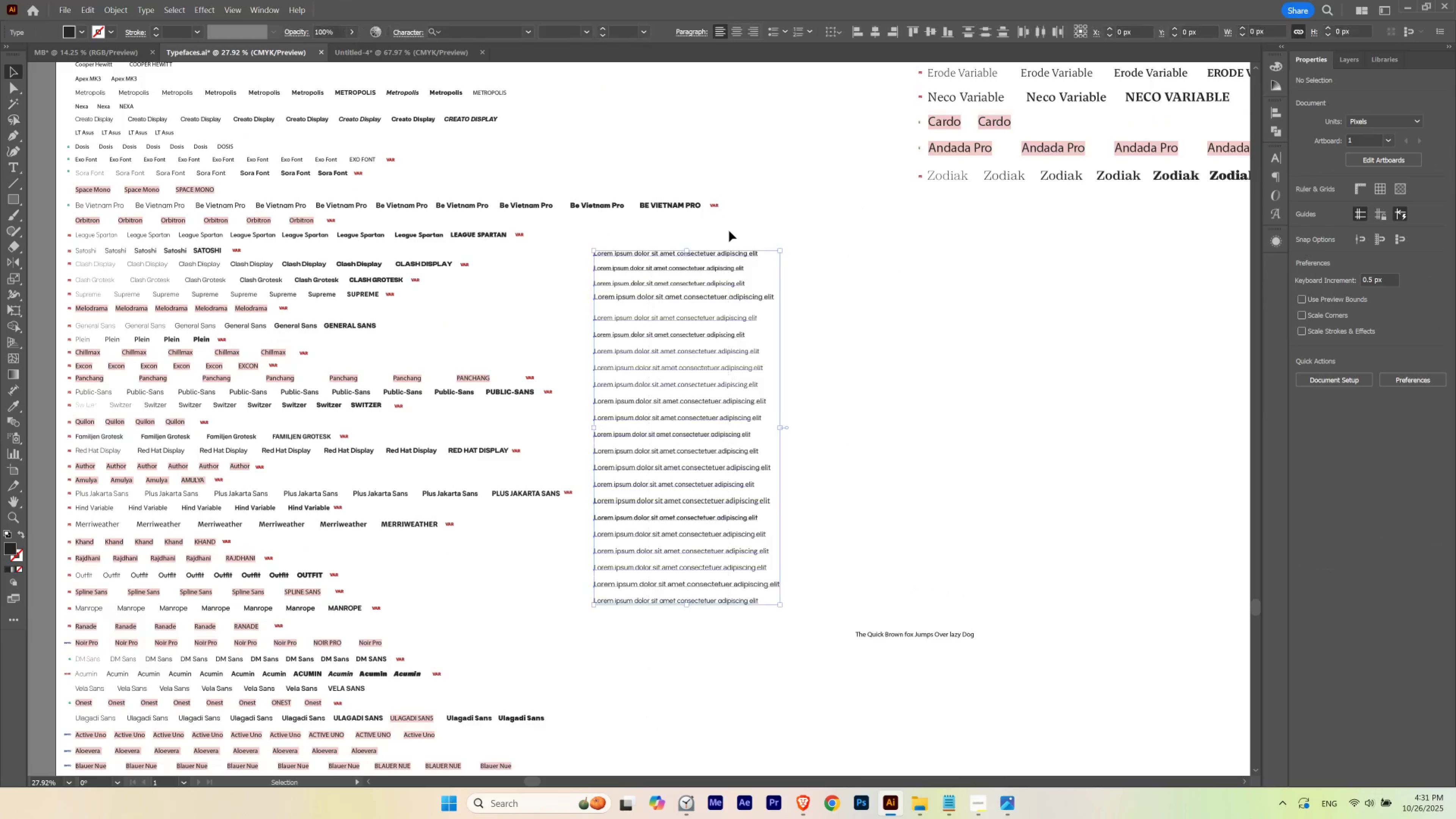 
key(Control+X)
 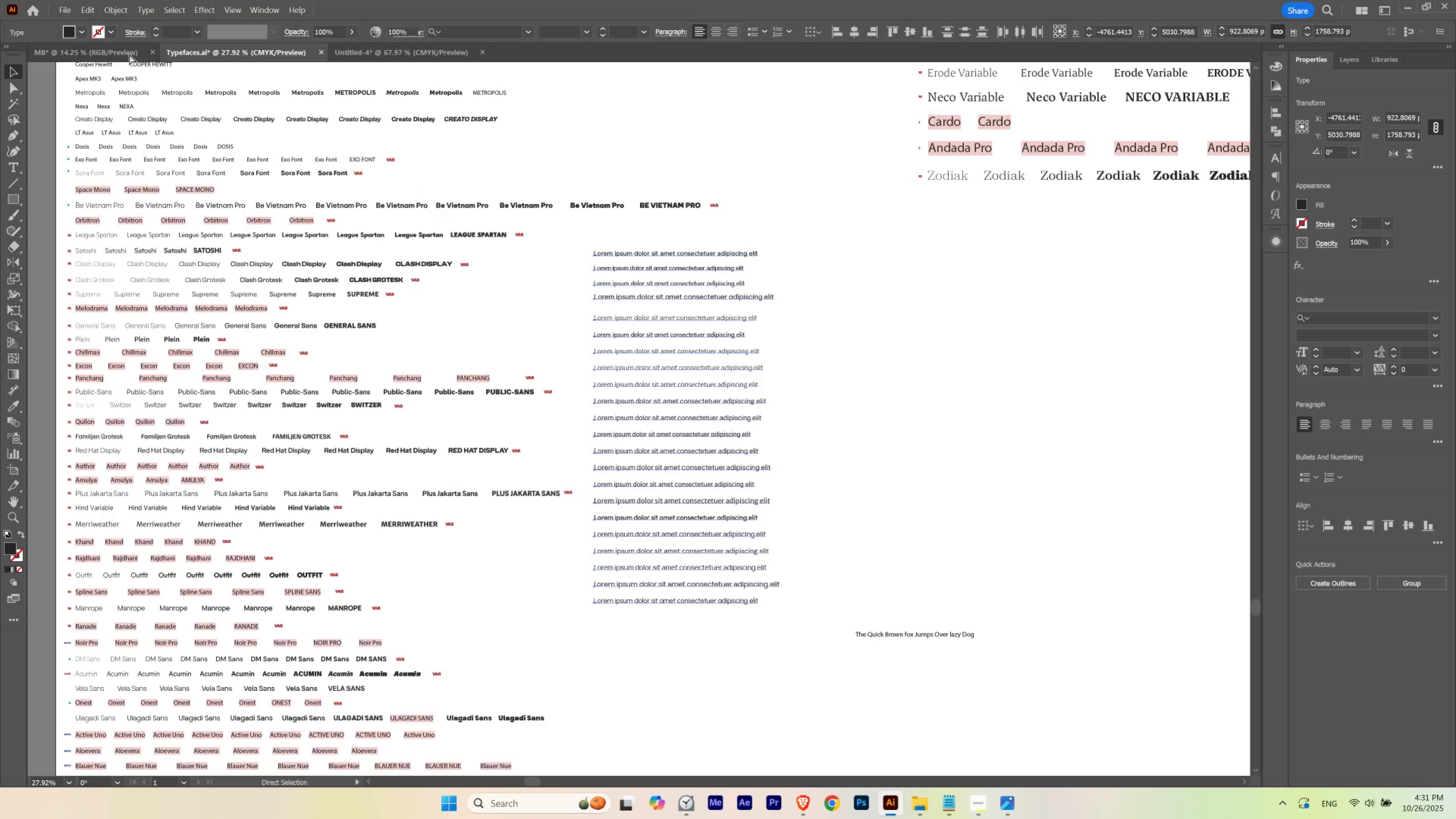 
left_click([123, 51])
 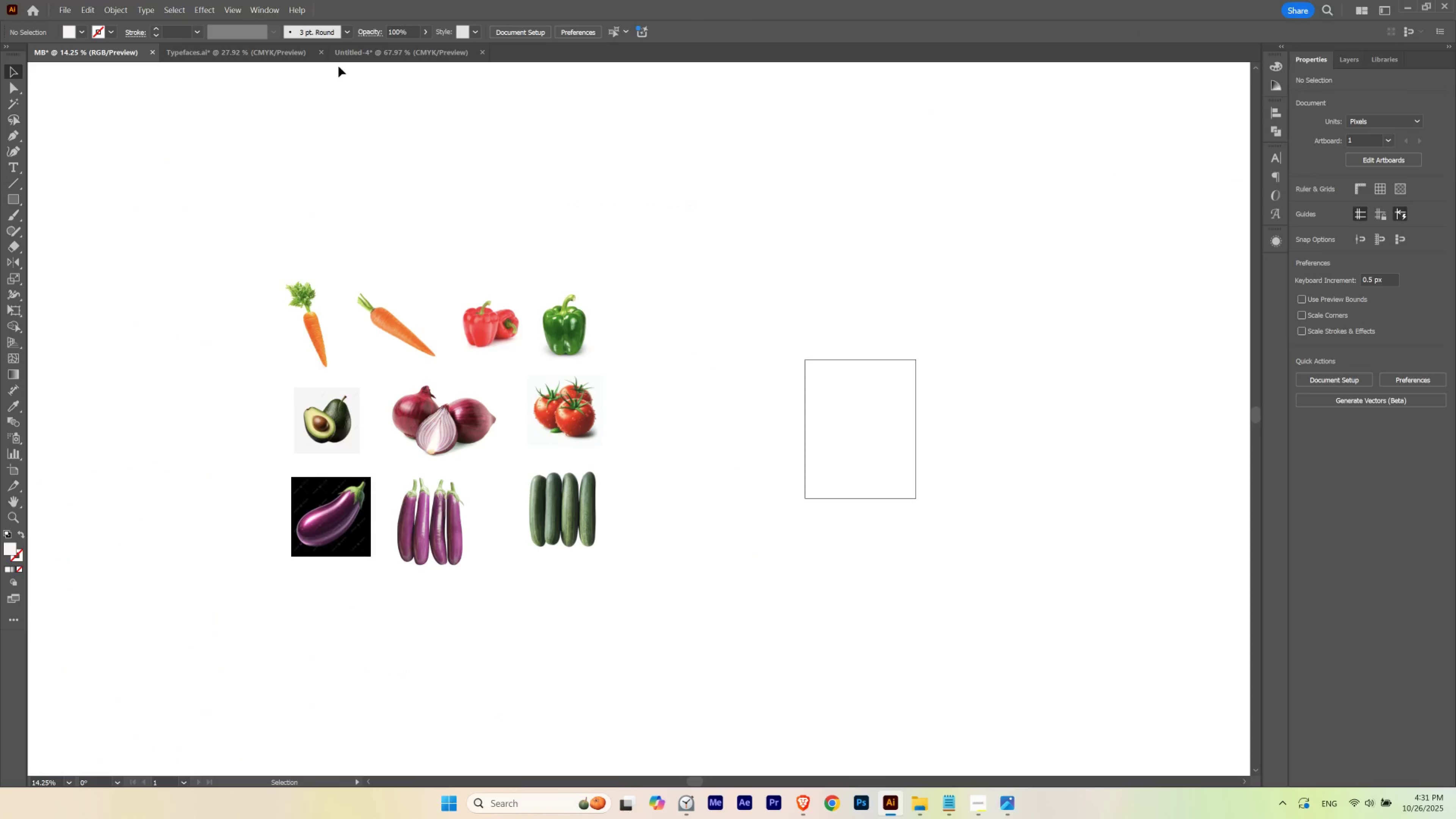 
left_click([291, 50])
 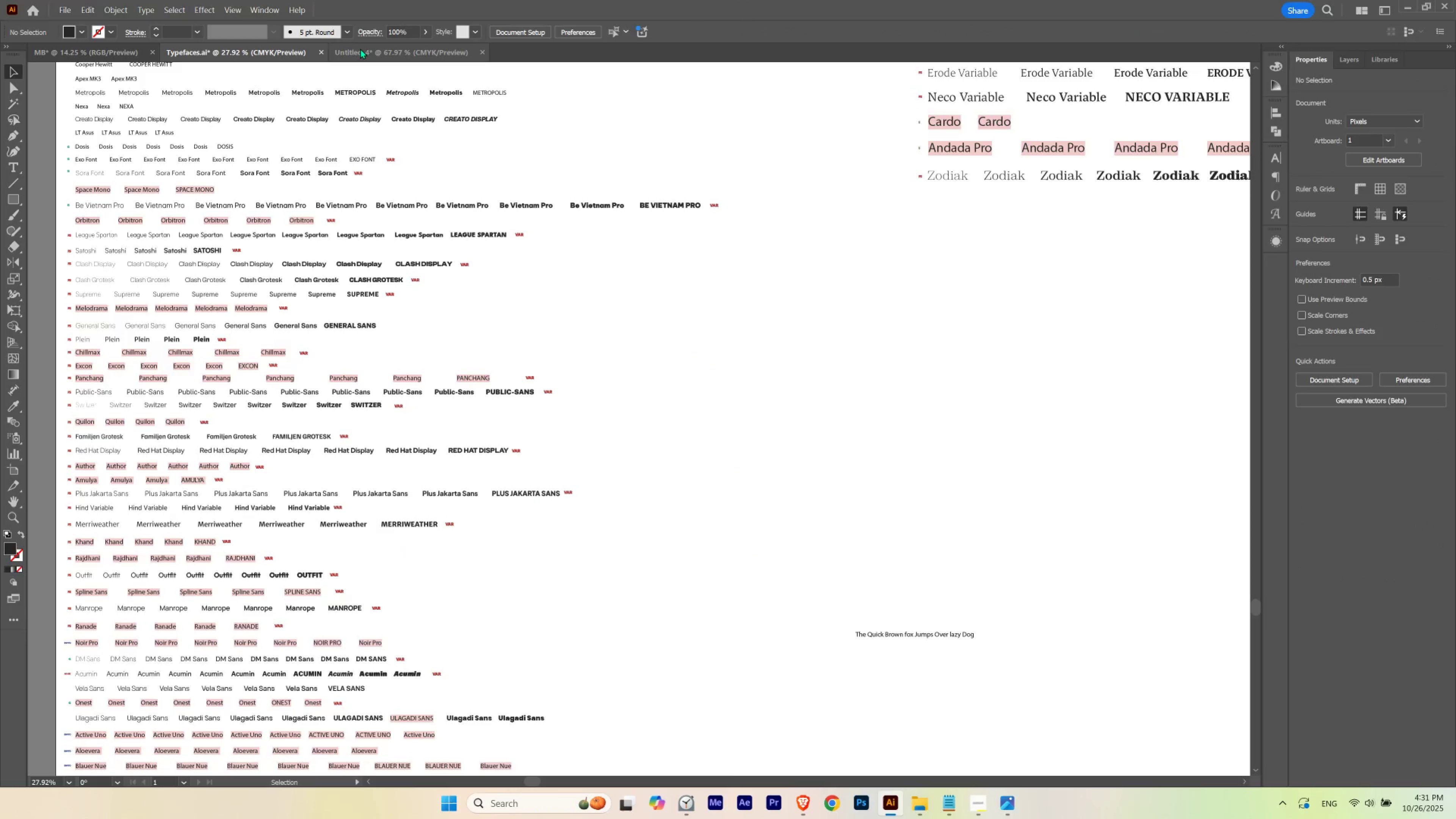 
left_click([360, 49])
 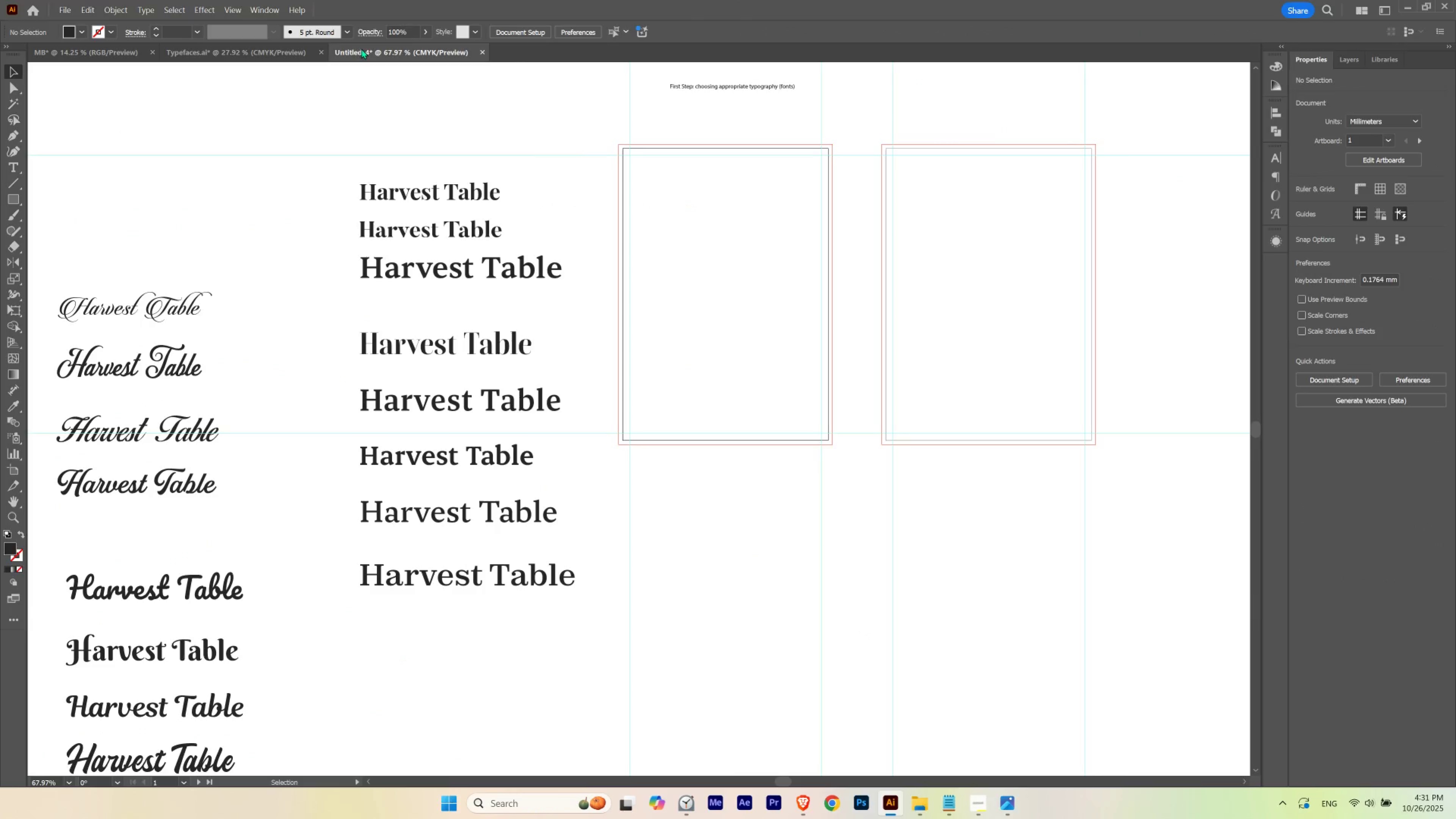 
hold_key(key=Space, duration=0.97)
 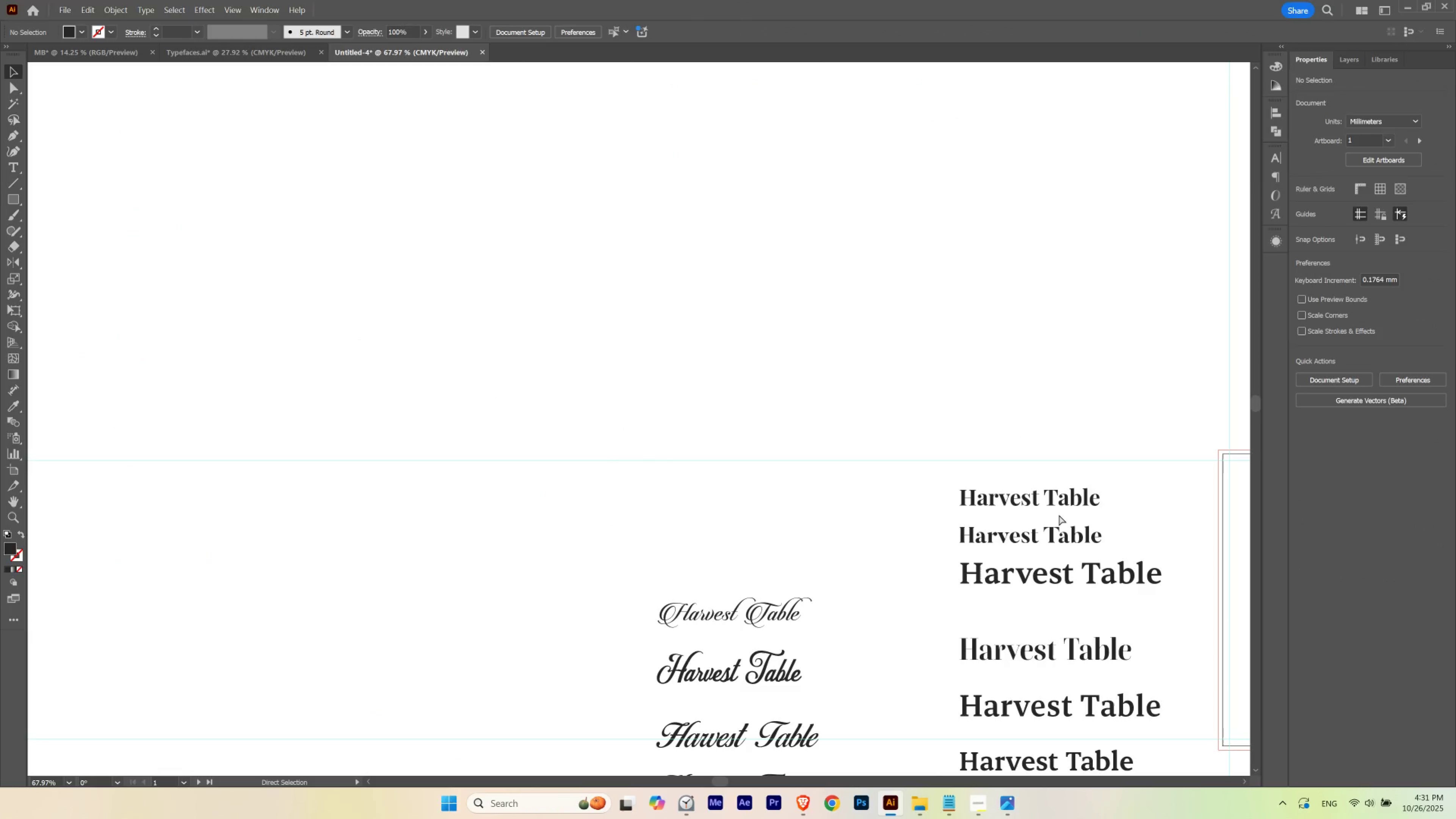 
key(Control+V)
 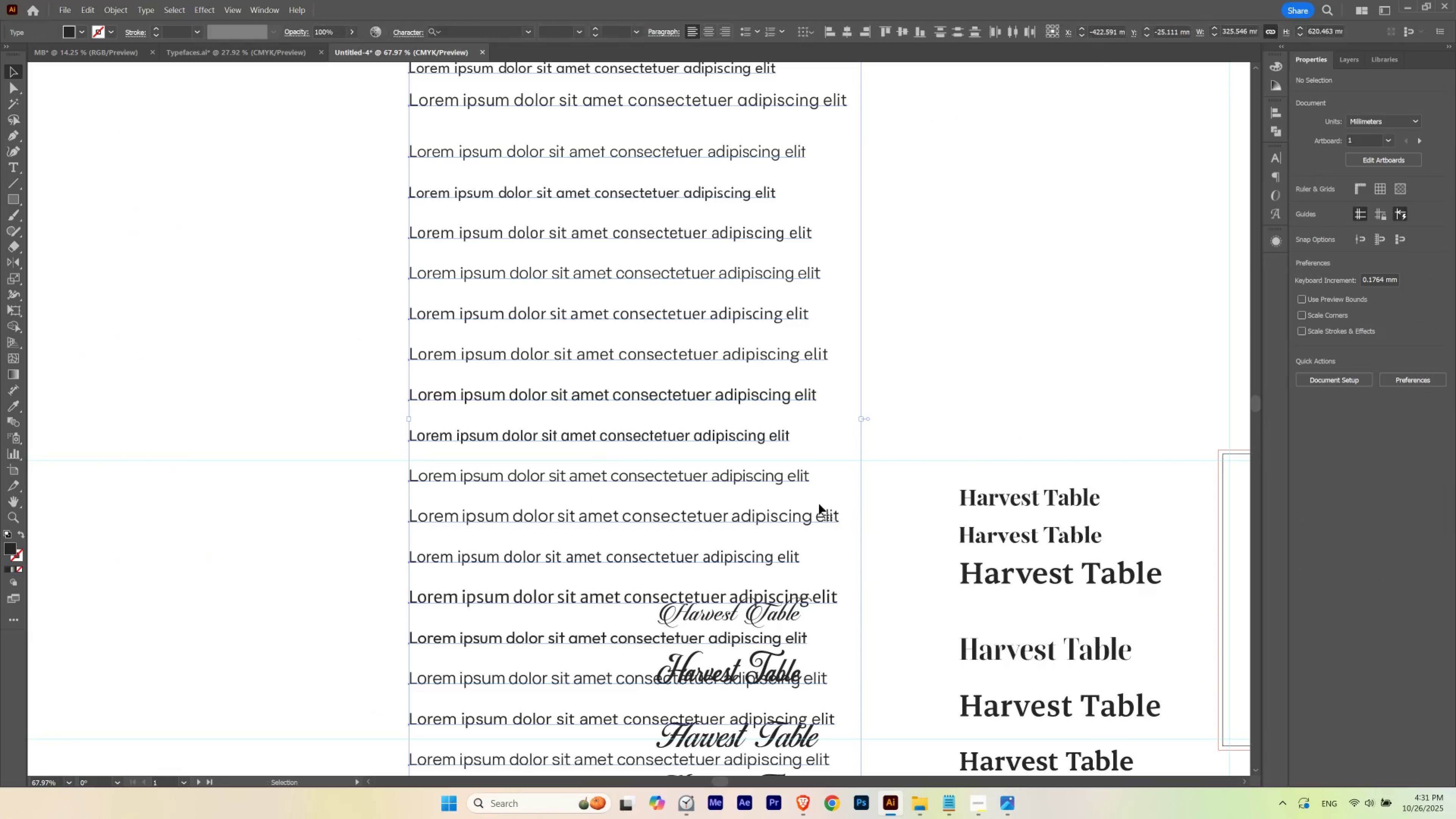 
hold_key(key=ControlLeft, duration=0.73)
 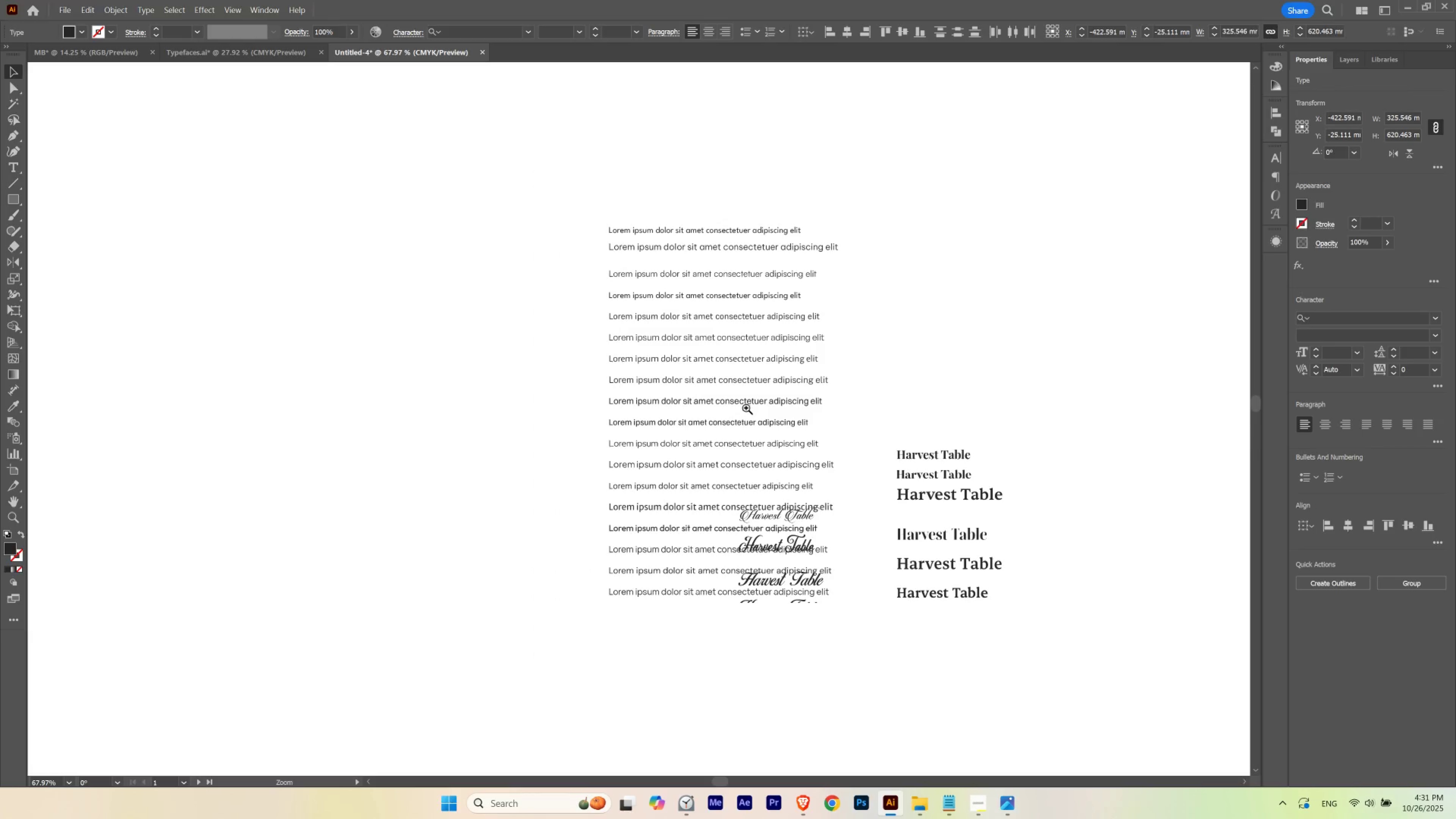 
hold_key(key=Space, duration=0.82)
 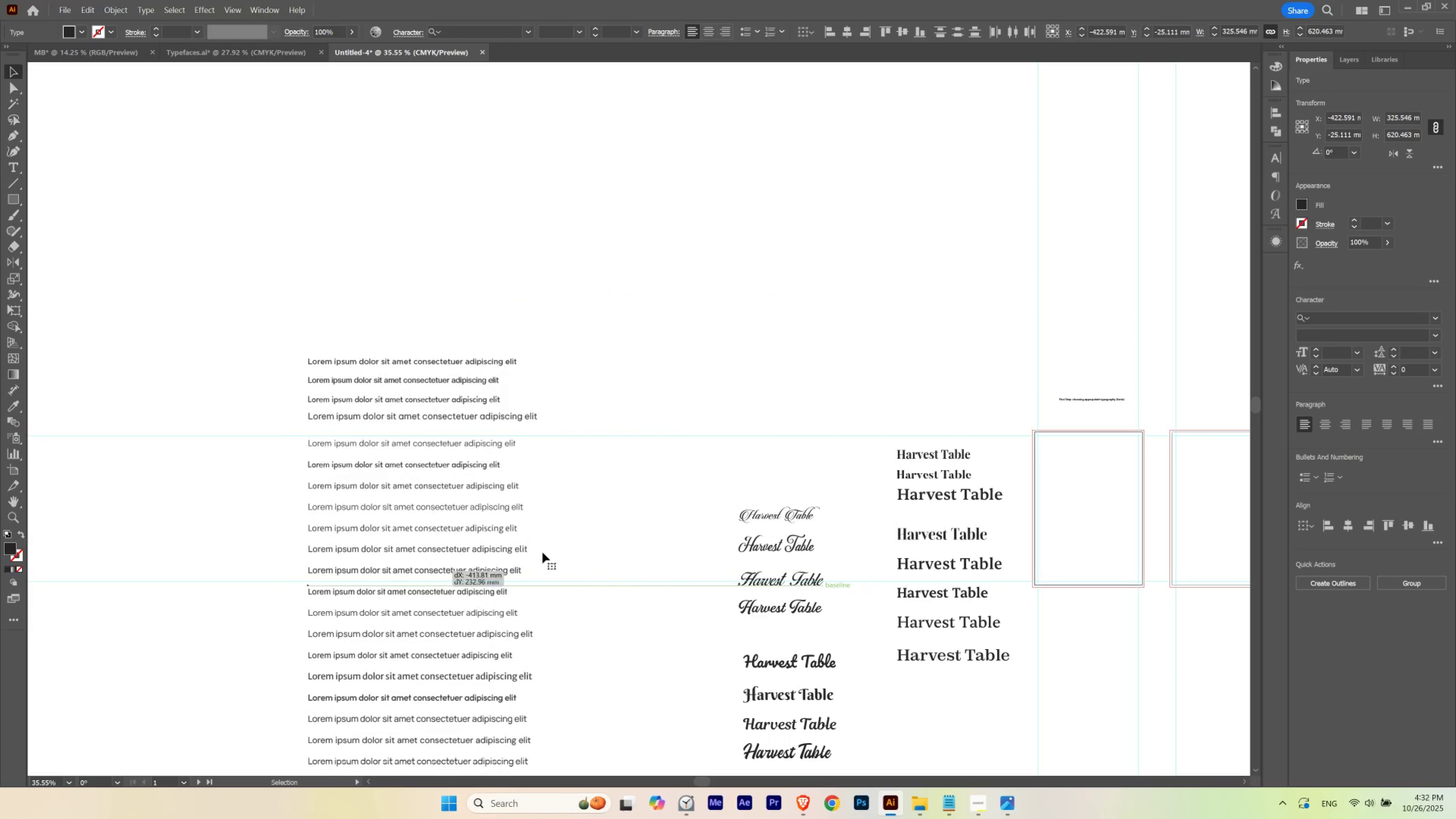 
left_click([861, 495])
 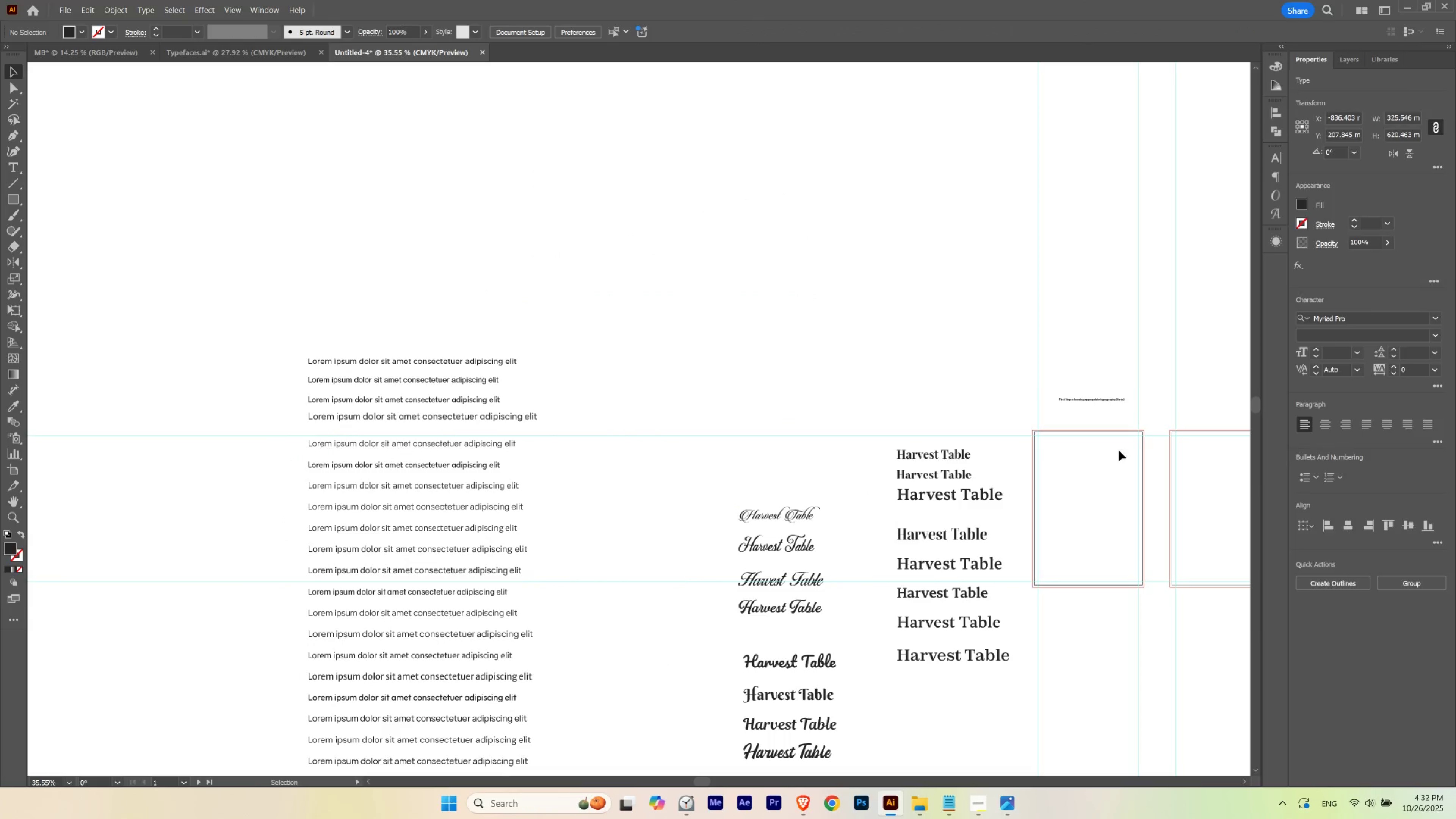 
hold_key(key=Space, duration=2.5)
 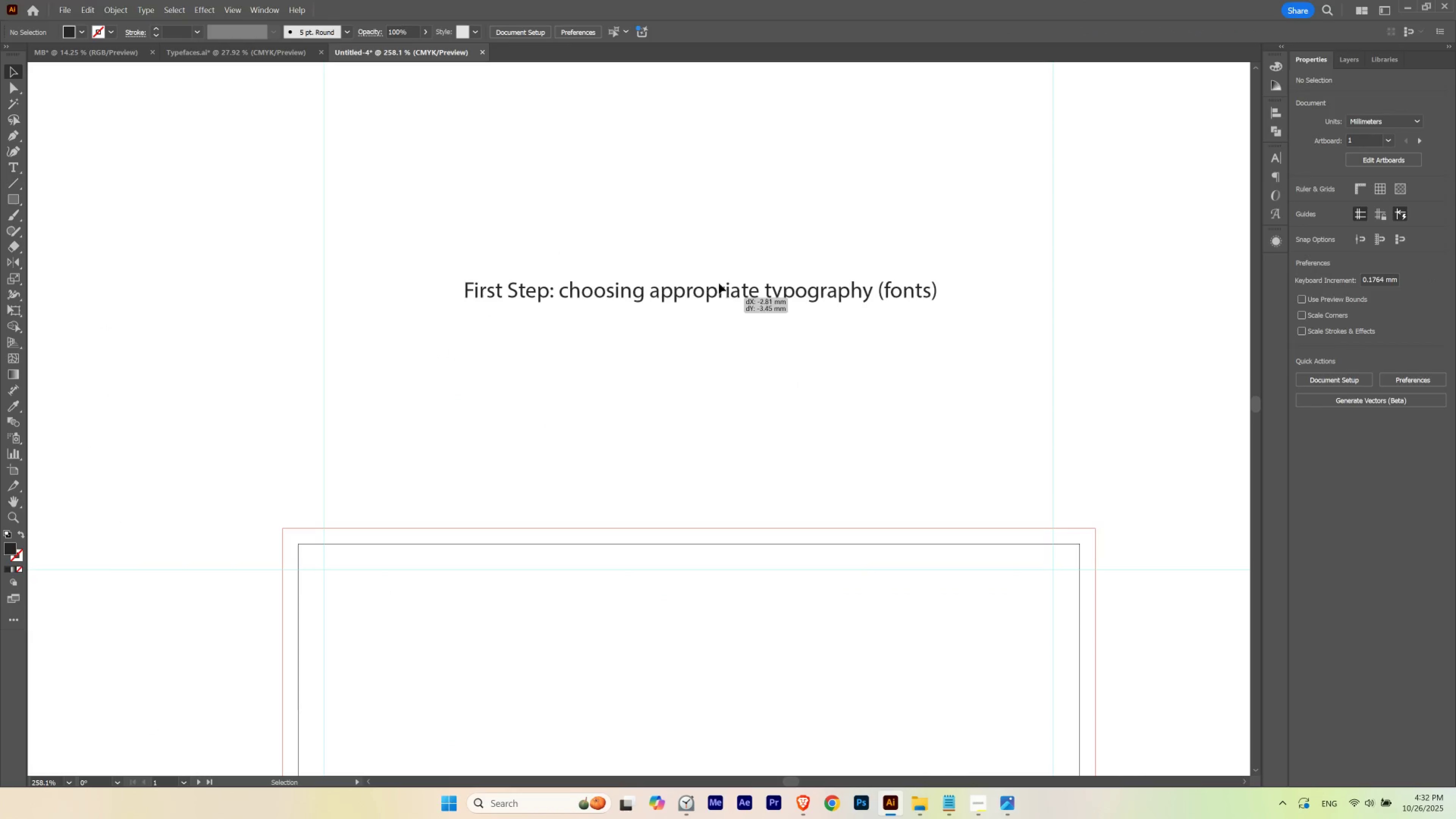 
hold_key(key=ControlLeft, duration=0.6)
 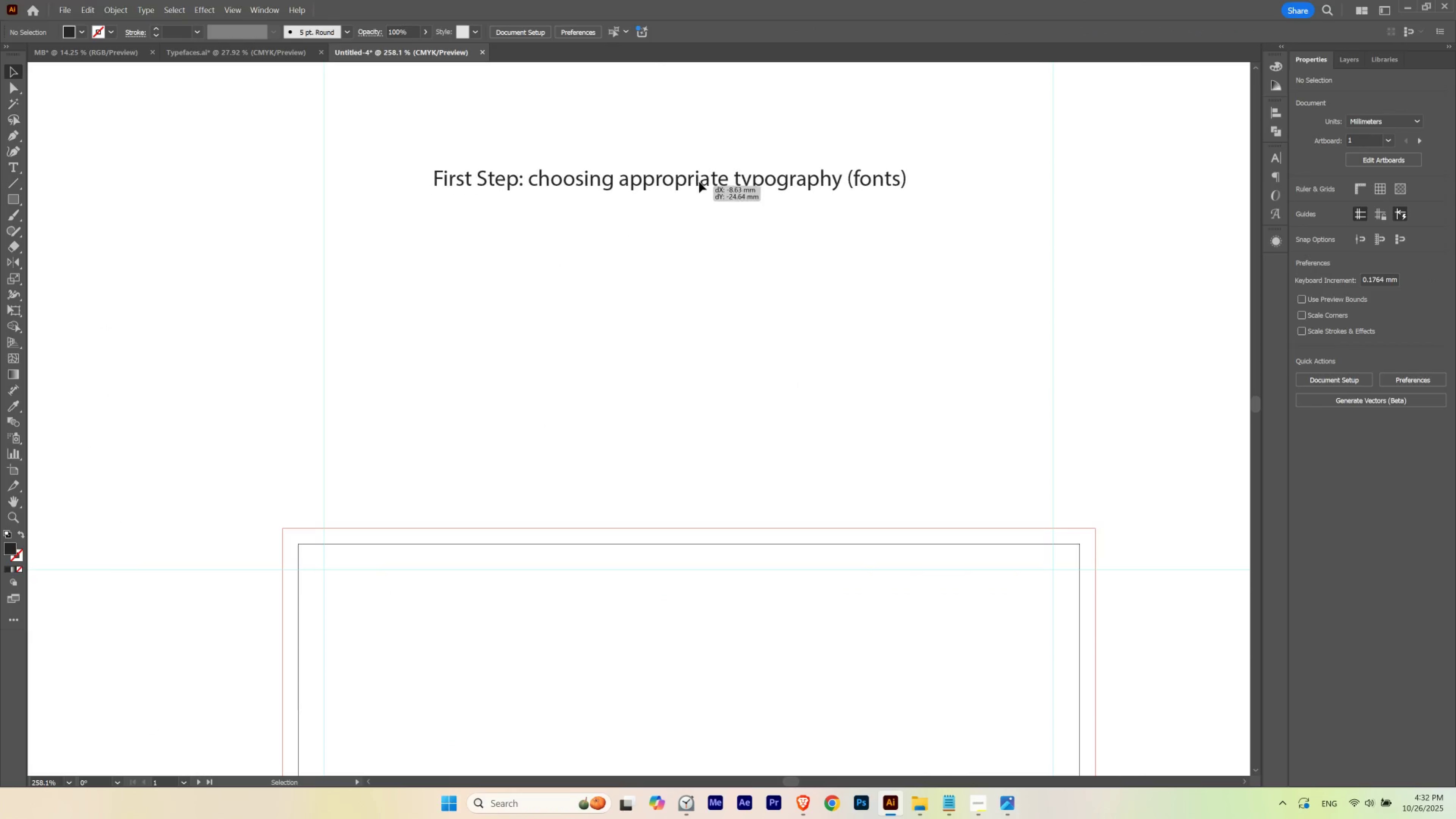 
hold_key(key=AltLeft, duration=1.66)
 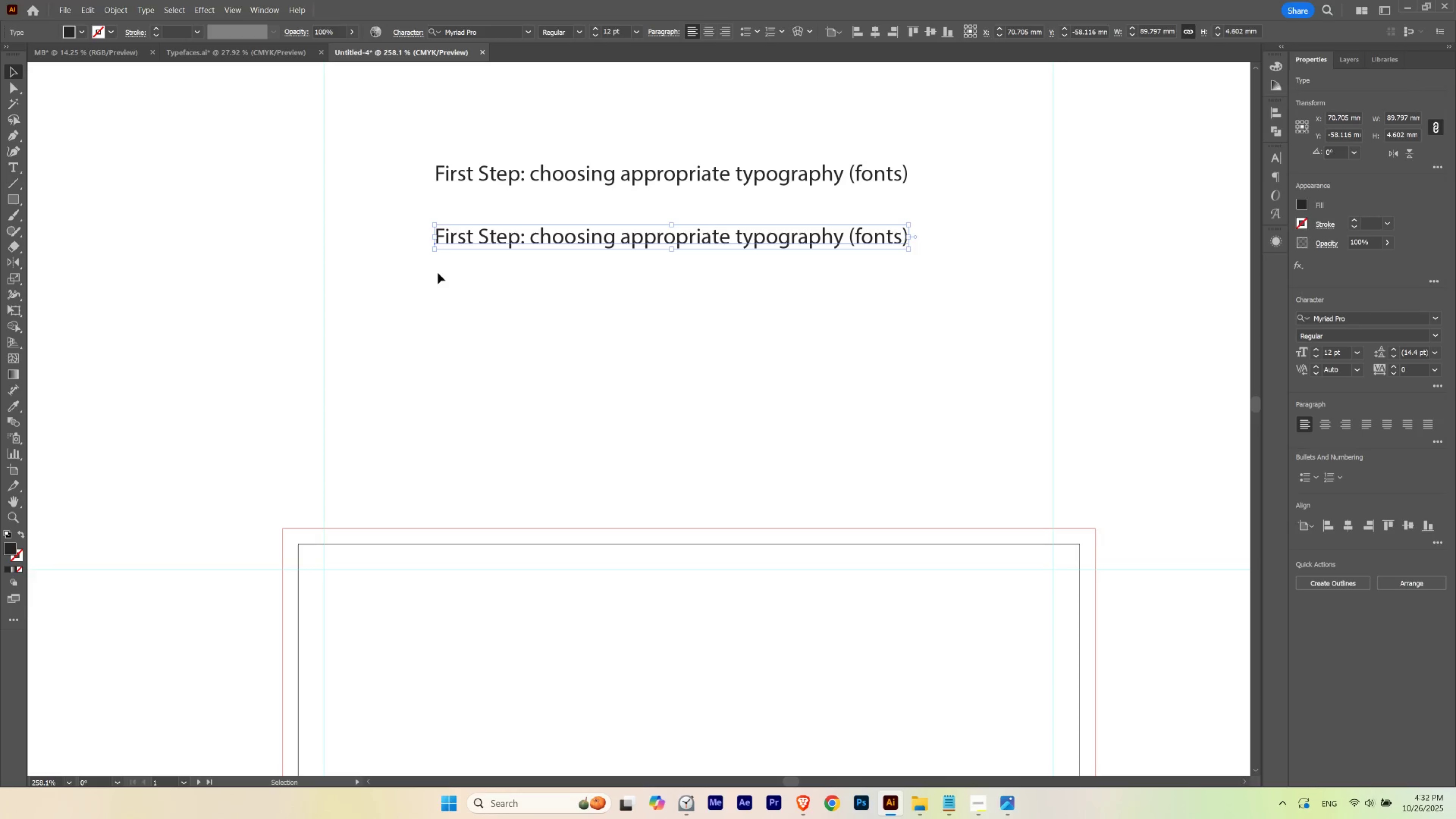 
hold_key(key=ShiftLeft, duration=1.2)
 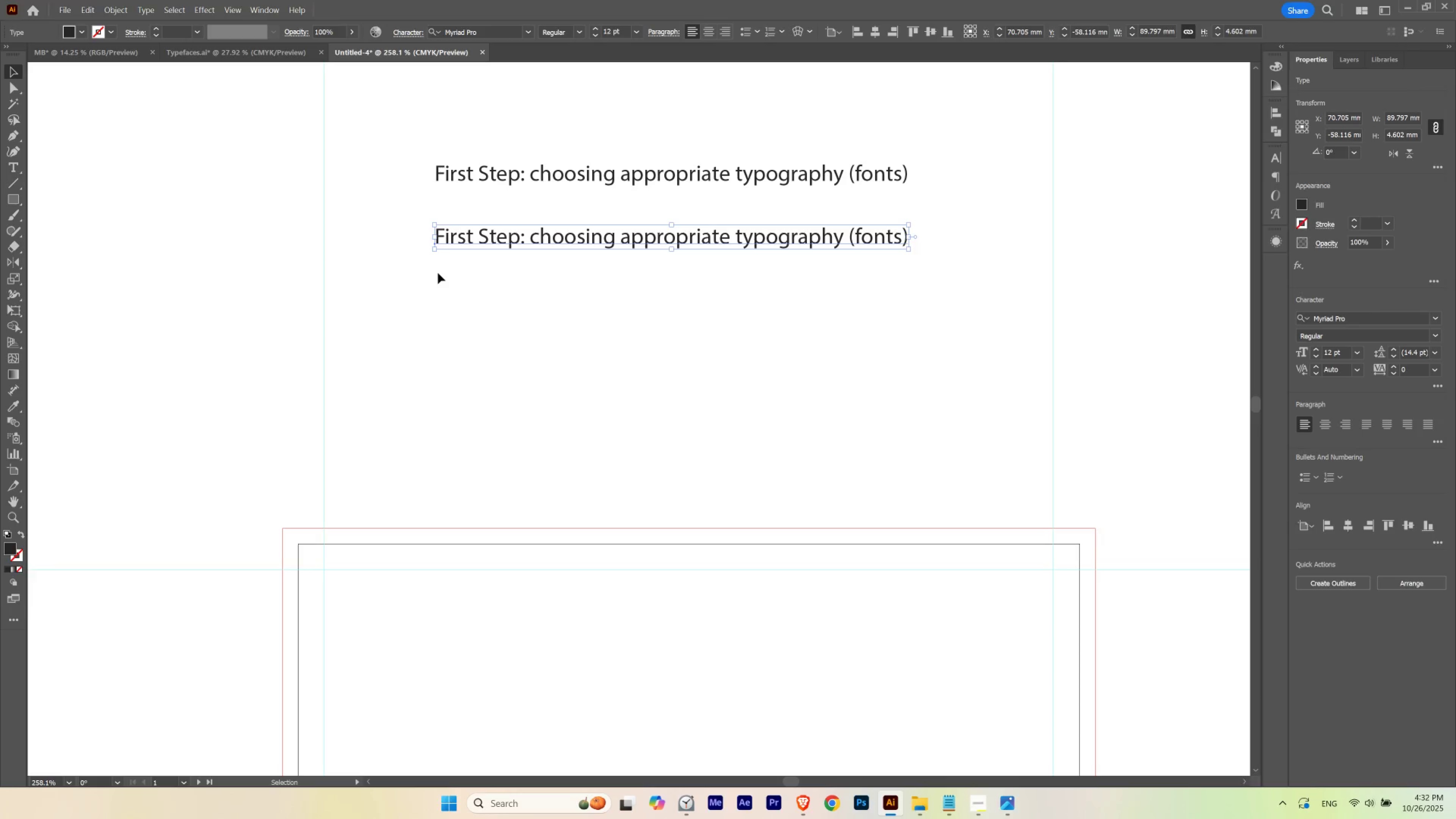 
type(tSecond)
 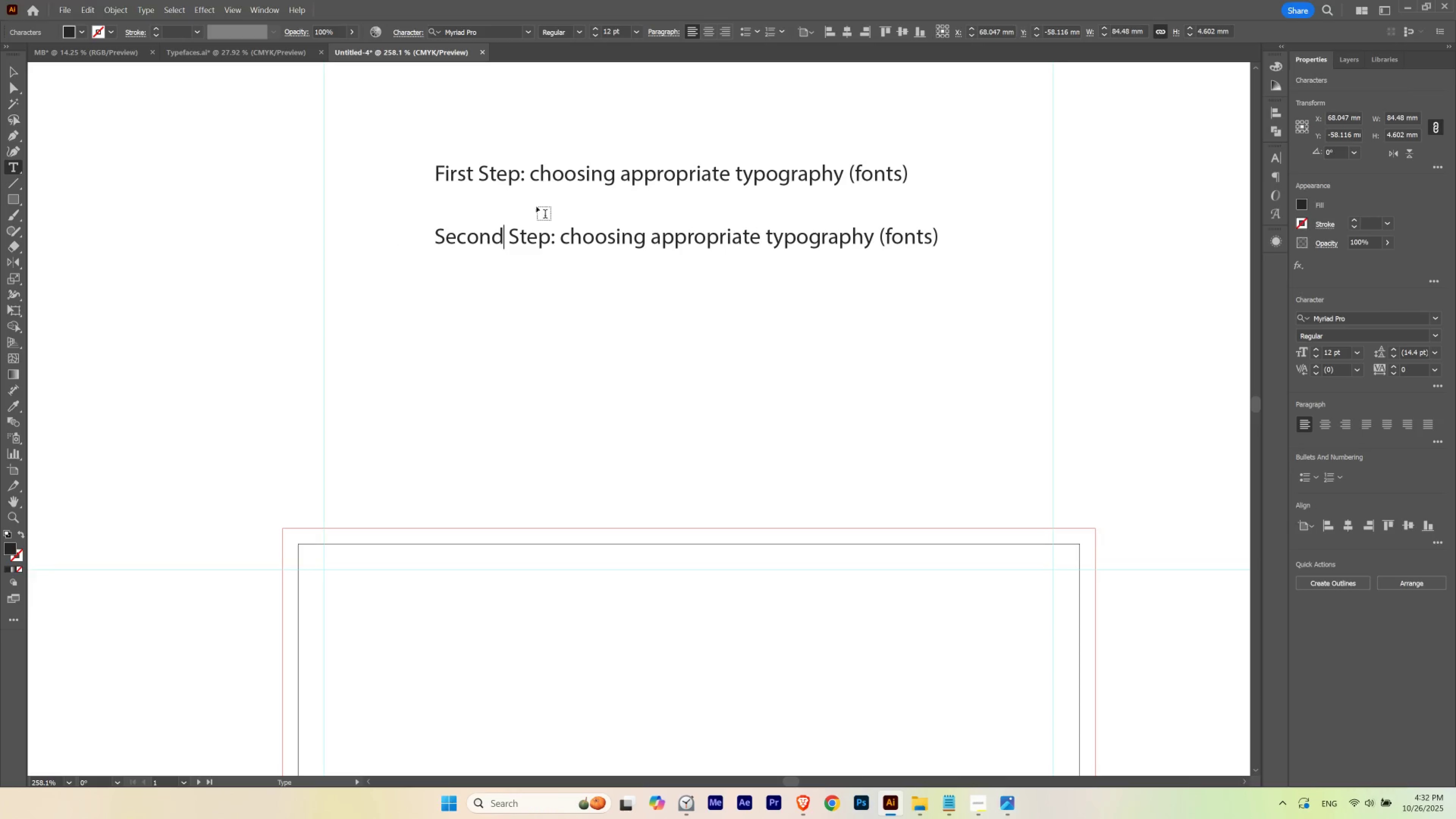 
left_click_drag(start_coordinate=[472, 238], to_coordinate=[330, 251])
 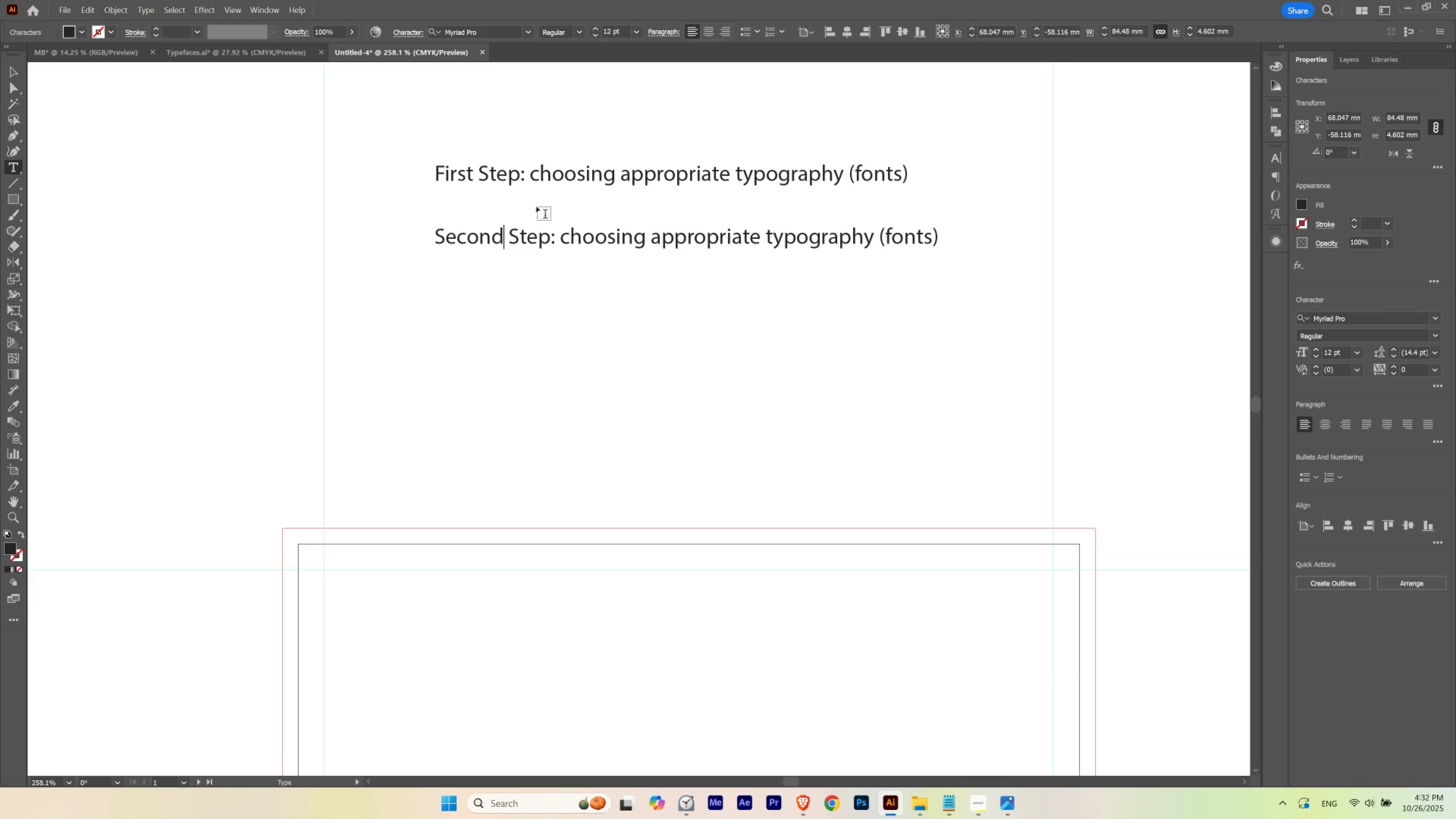 
left_click_drag(start_coordinate=[937, 242], to_coordinate=[563, 252])
 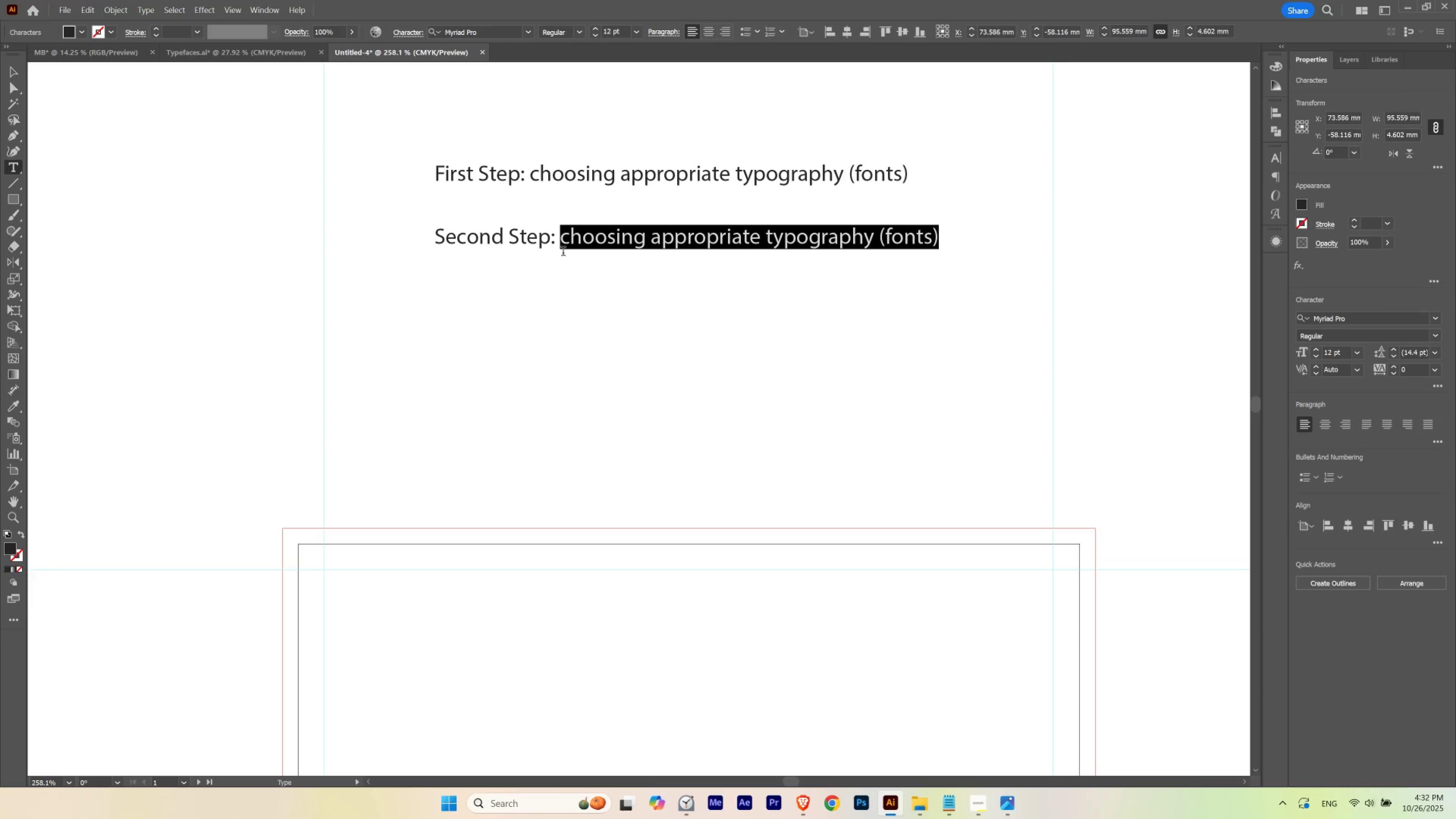 
type(creating a prel)
 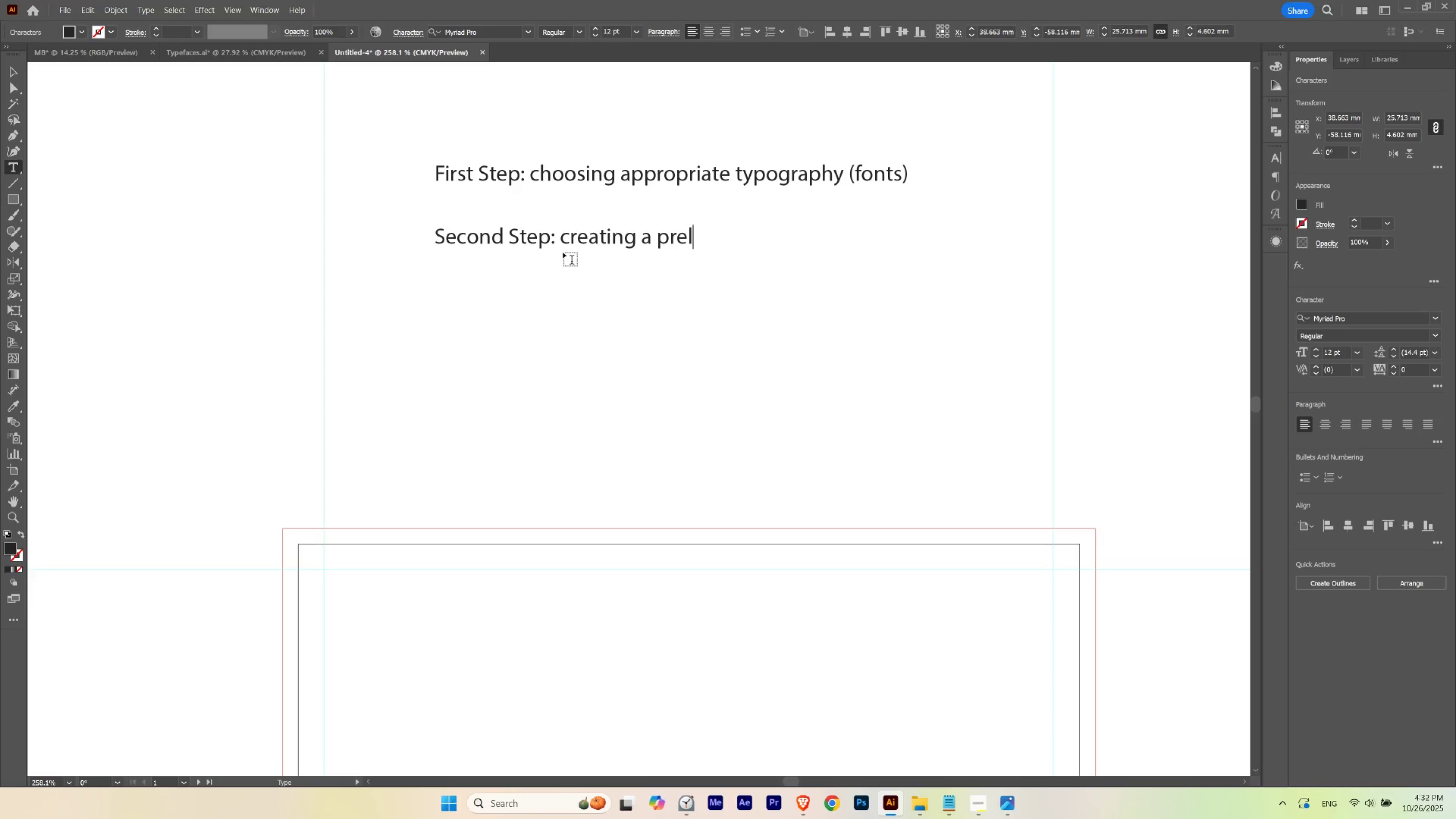 
type(imenary layout for the menu)
key(Escape)
 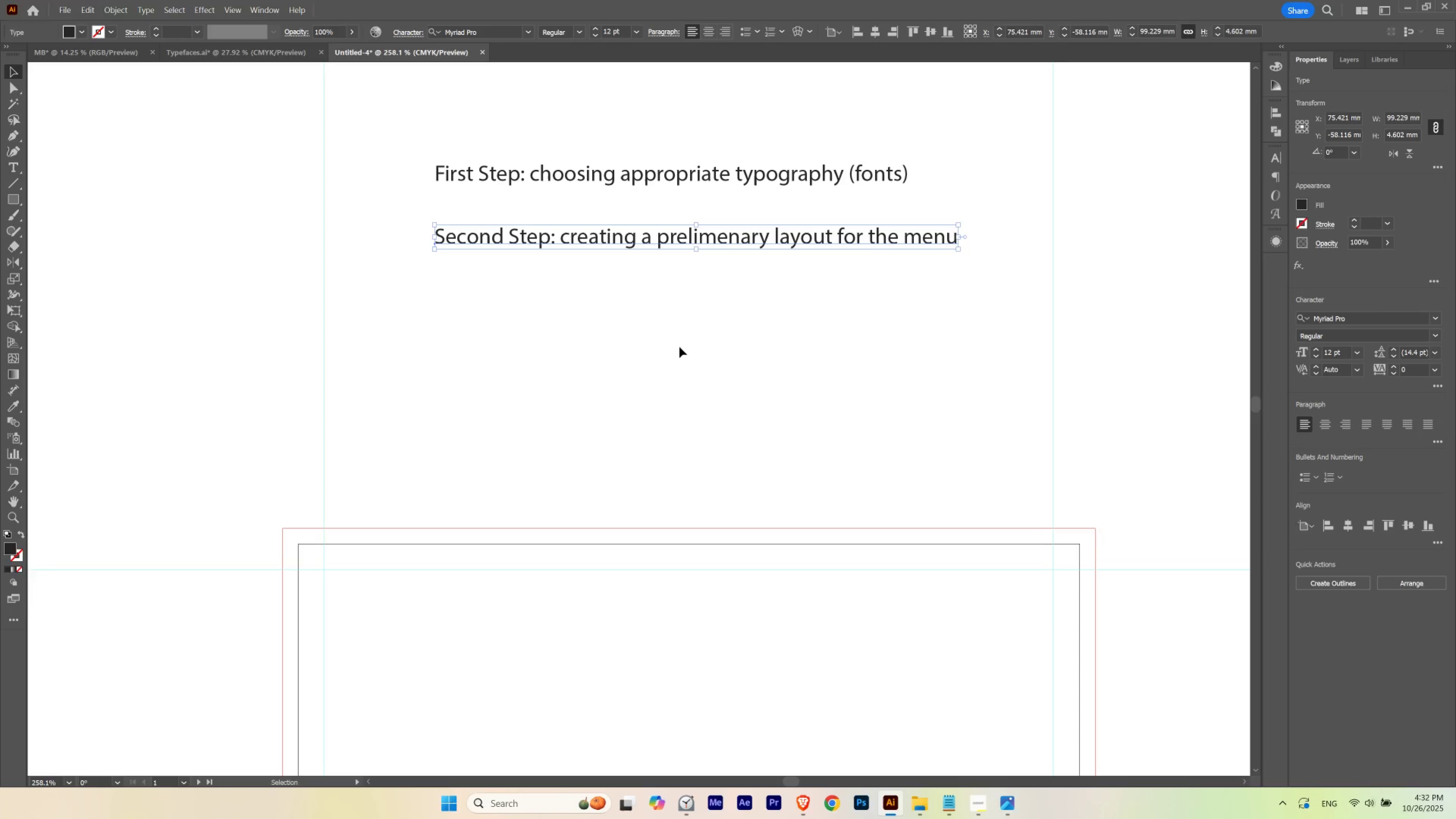 
left_click([742, 386])
 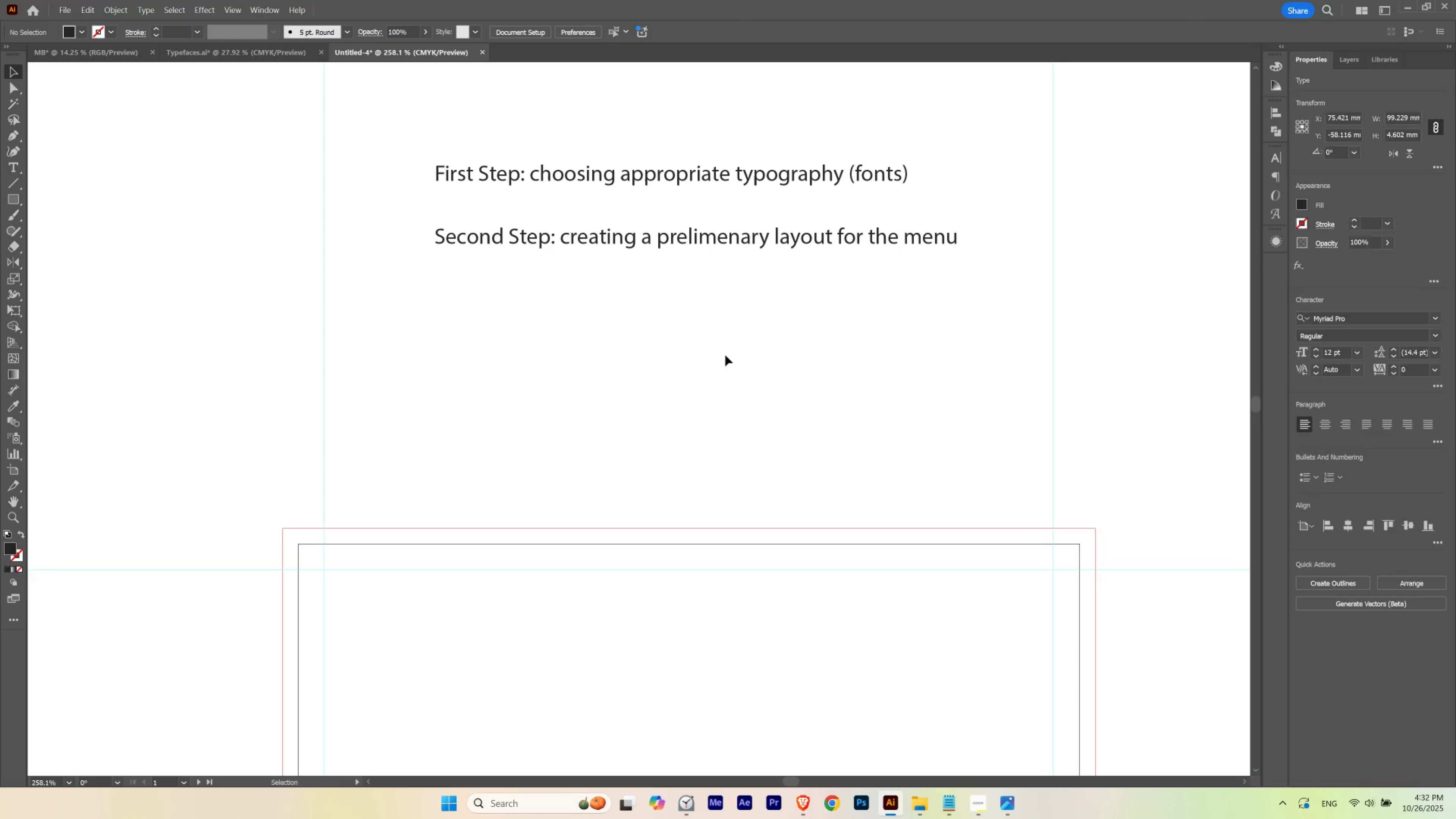 
hold_key(key=ControlLeft, duration=0.54)
 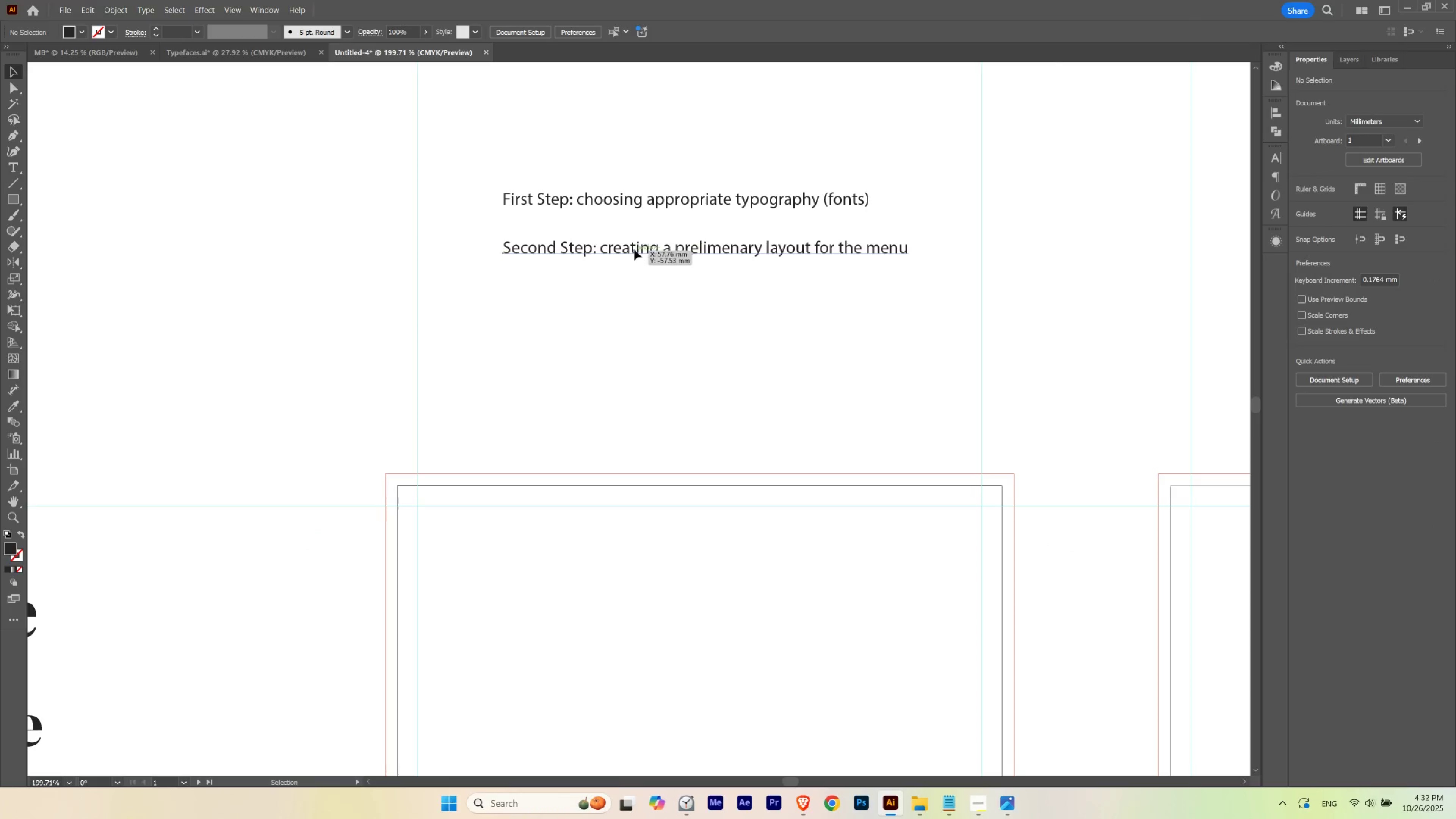 
hold_key(key=Space, duration=0.52)
 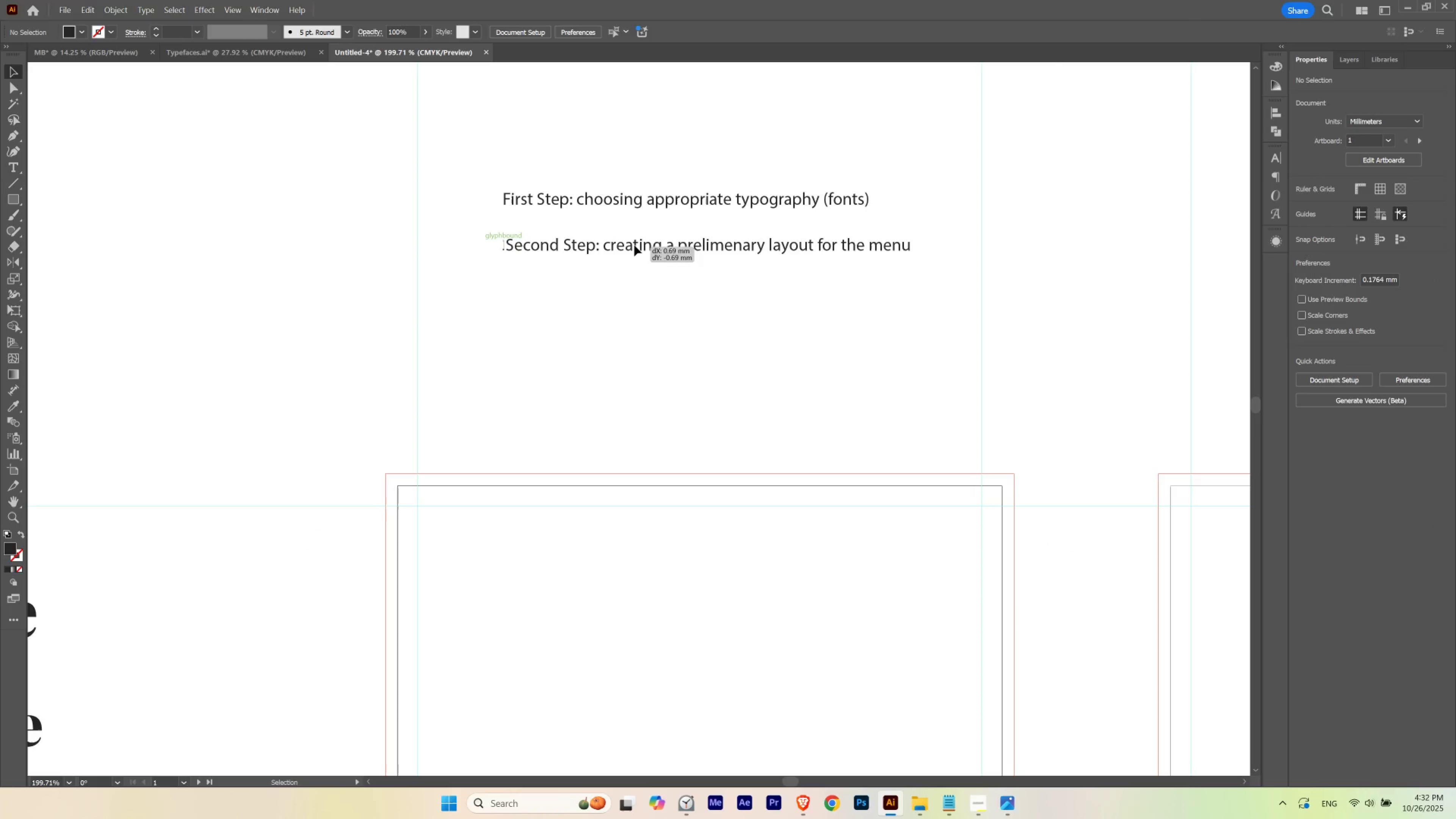 
left_click_drag(start_coordinate=[737, 287], to_coordinate=[708, 291])
 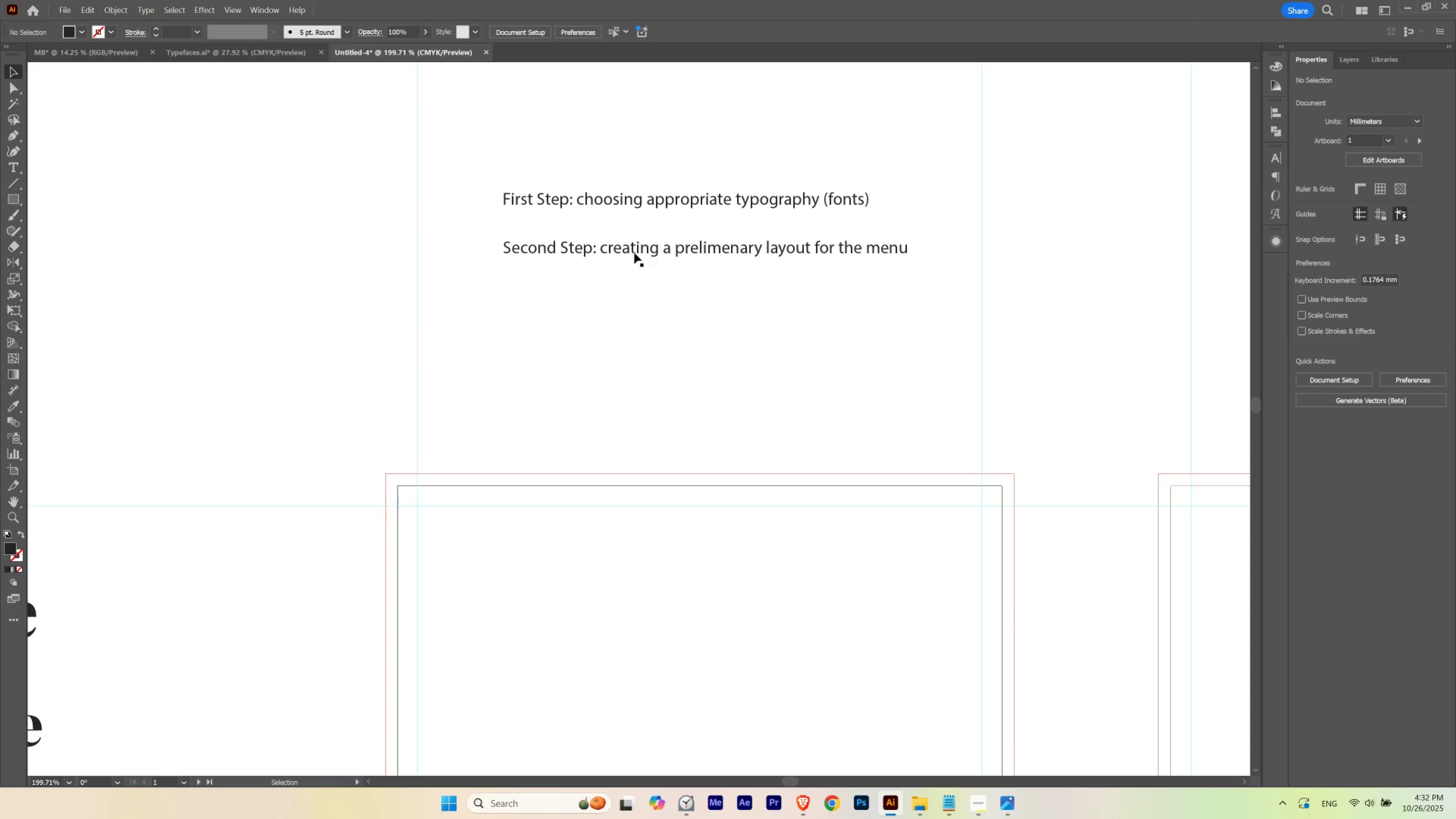 
left_click_drag(start_coordinate=[634, 251], to_coordinate=[634, 239])
 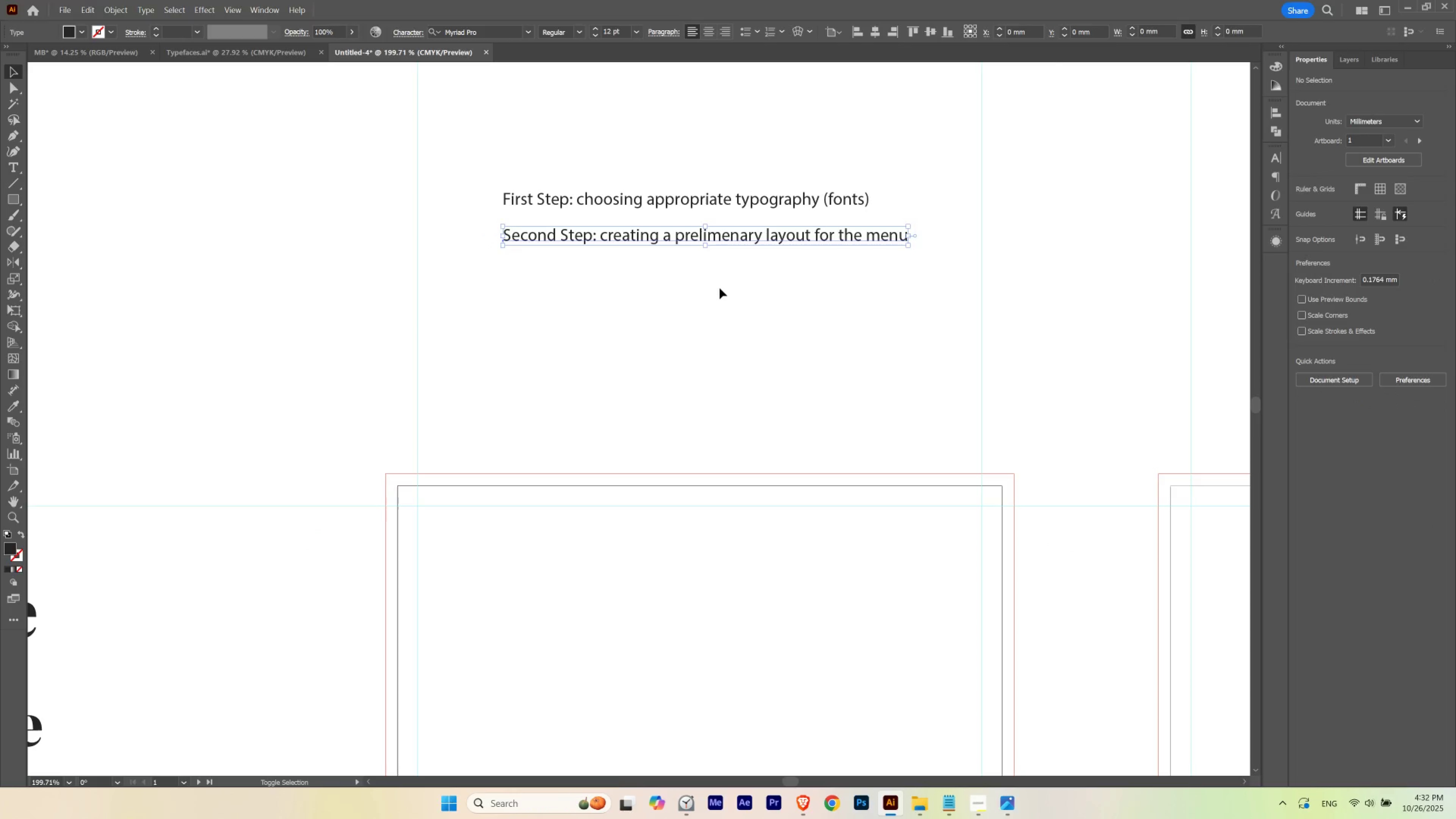 
hold_key(key=ShiftLeft, duration=0.85)
 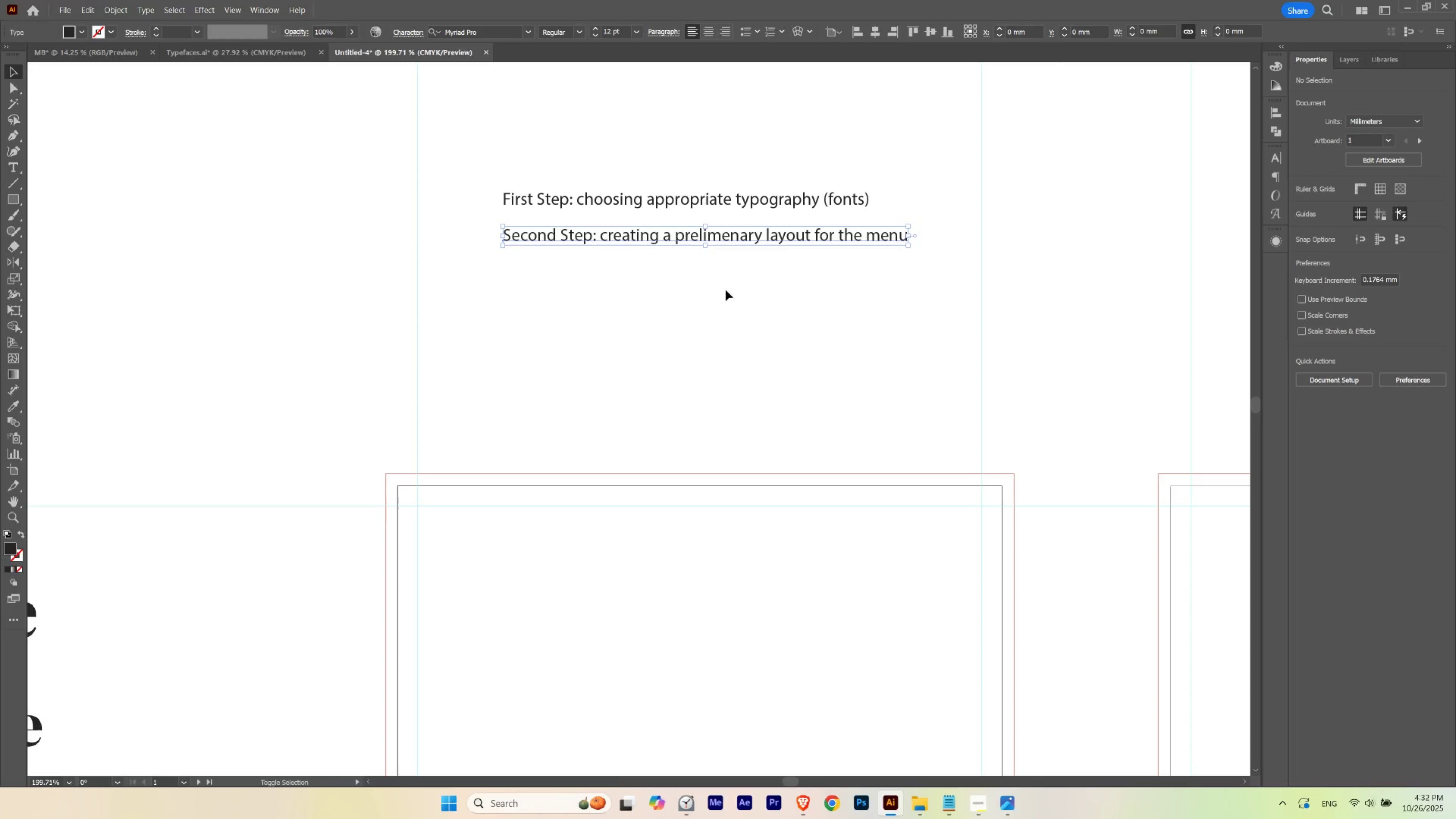 
left_click([726, 290])
 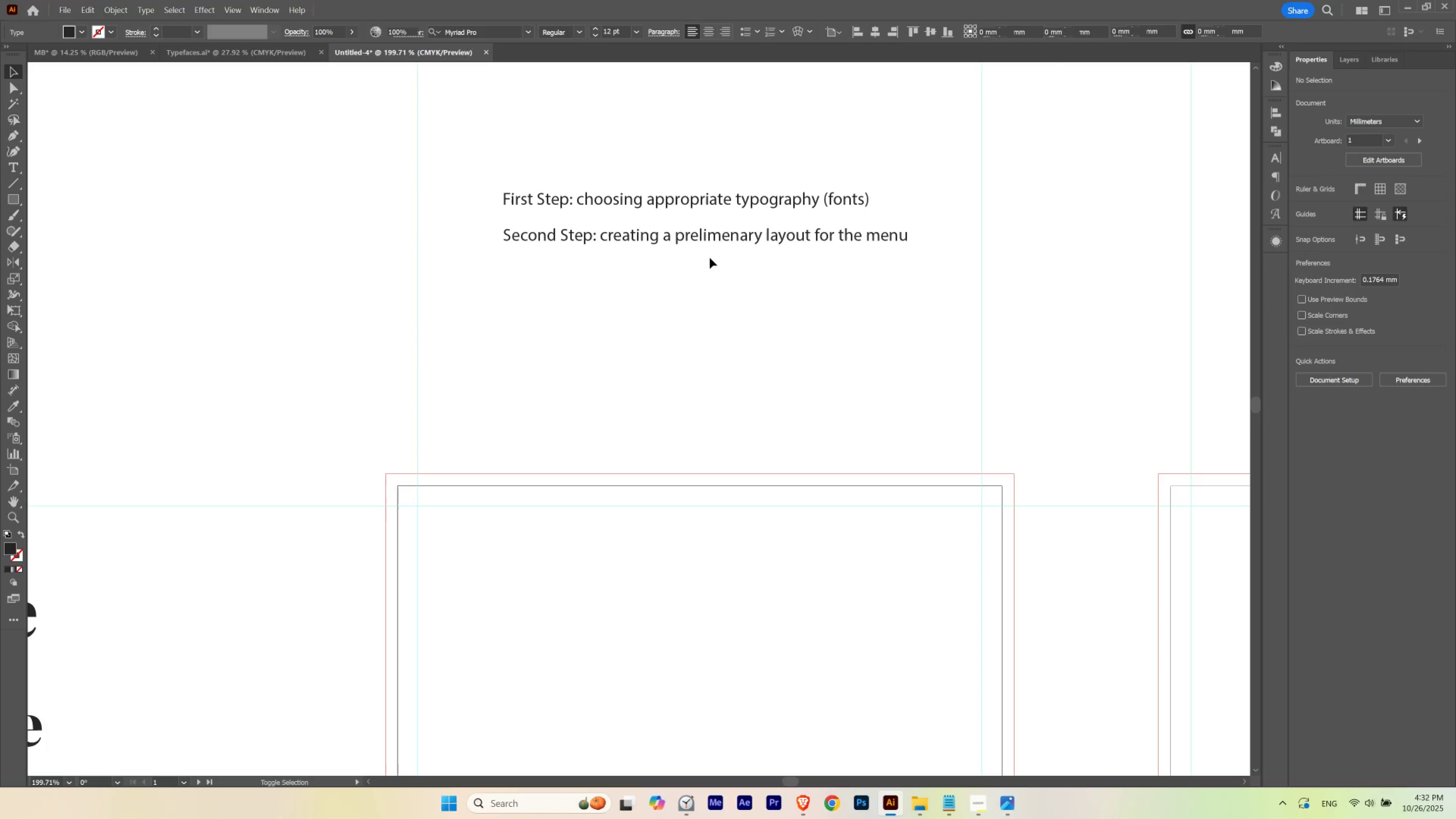 
hold_key(key=ControlLeft, duration=0.82)
 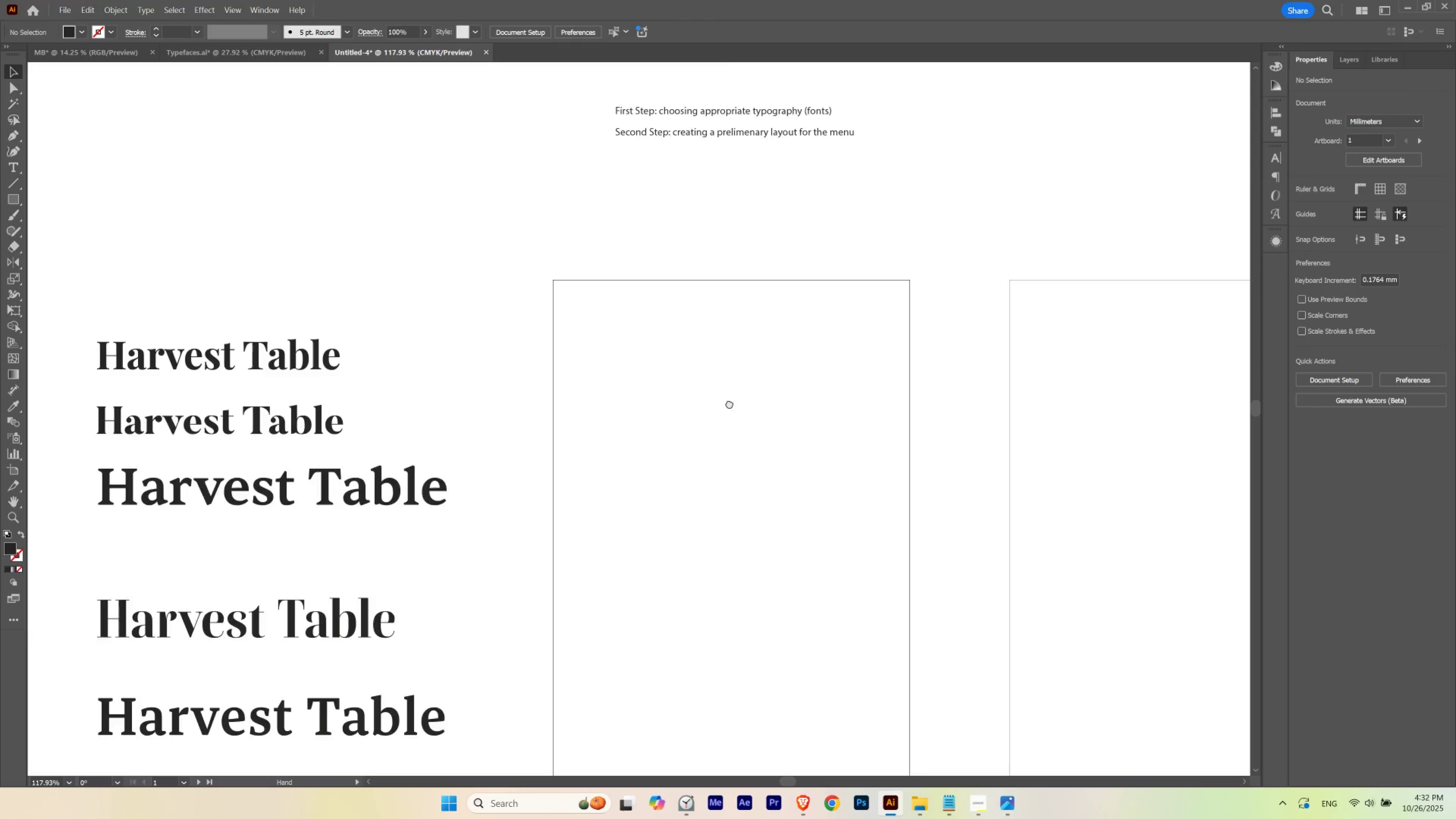 
hold_key(key=Space, duration=1.5)
 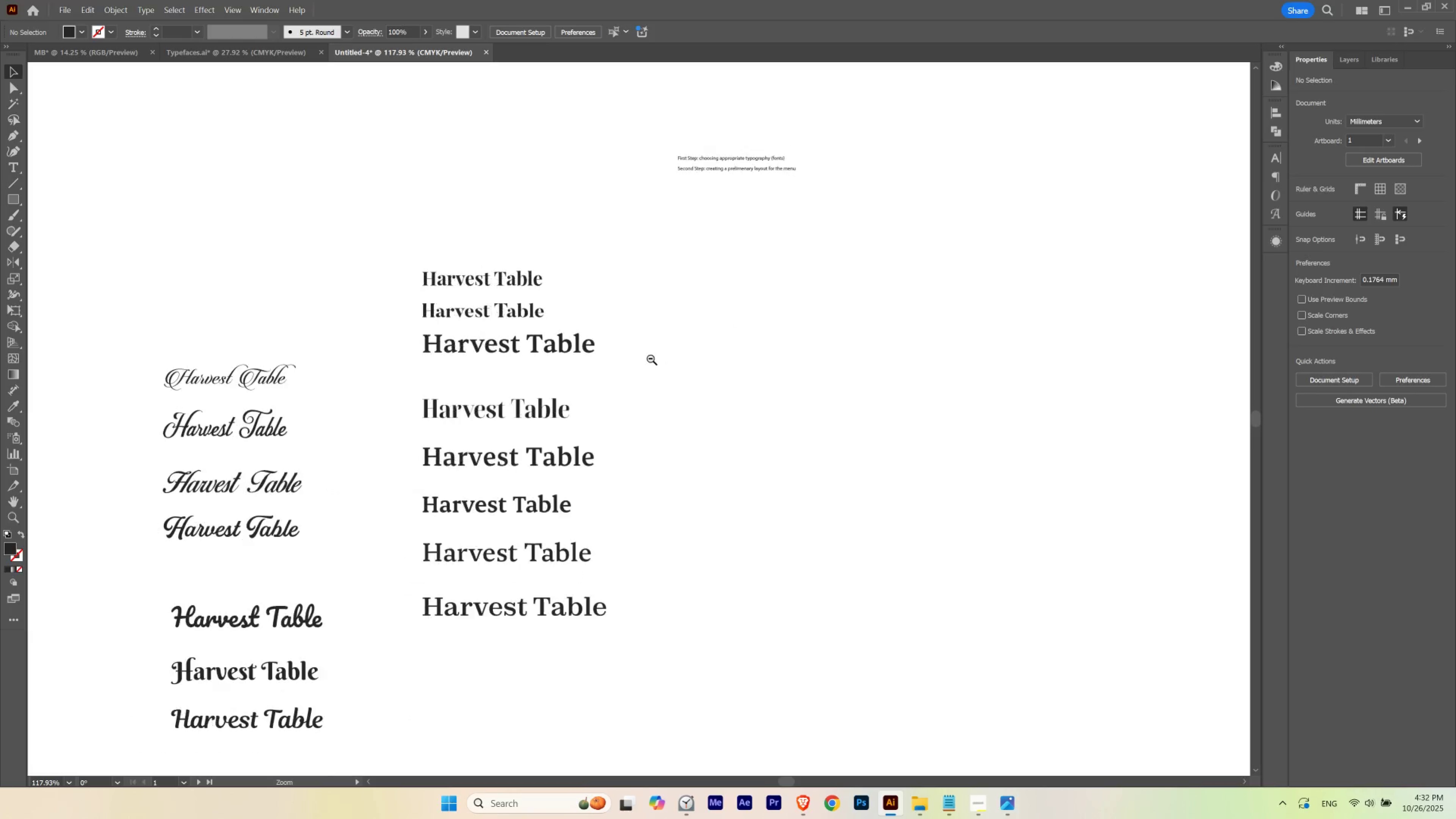 
left_click_drag(start_coordinate=[752, 254], to_coordinate=[691, 282])
 